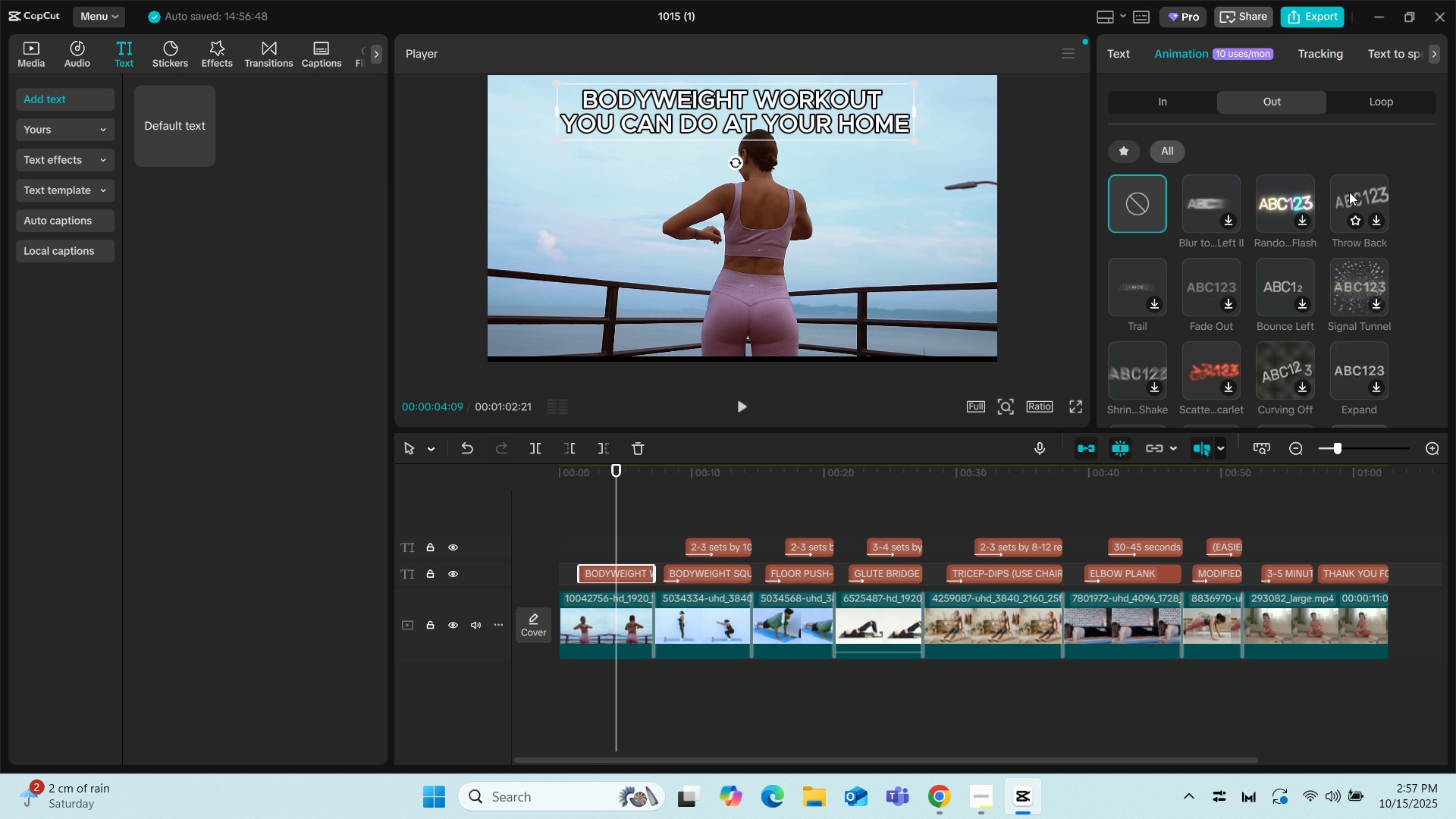 
left_click([1200, 202])
 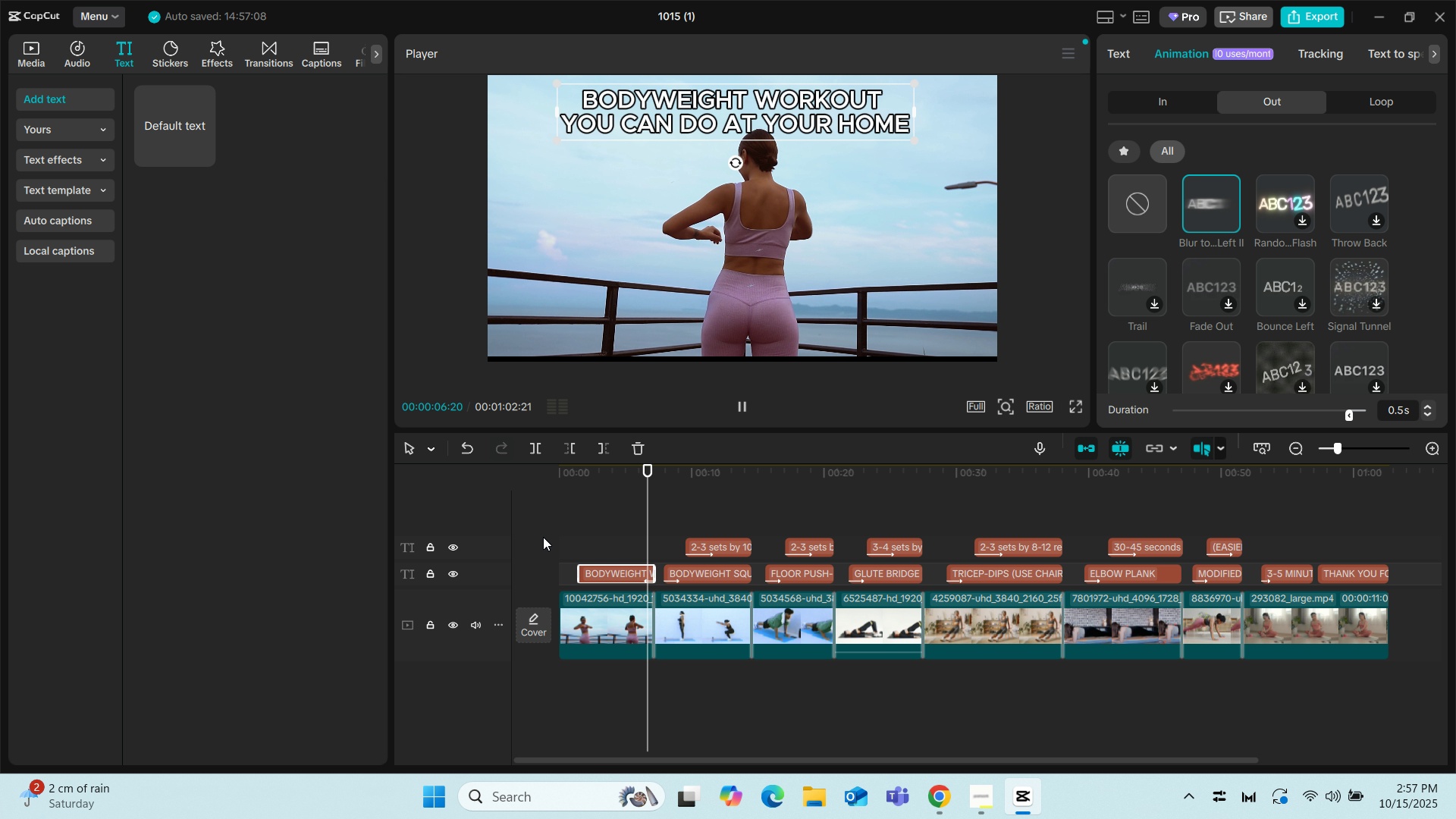 
left_click([563, 505])
 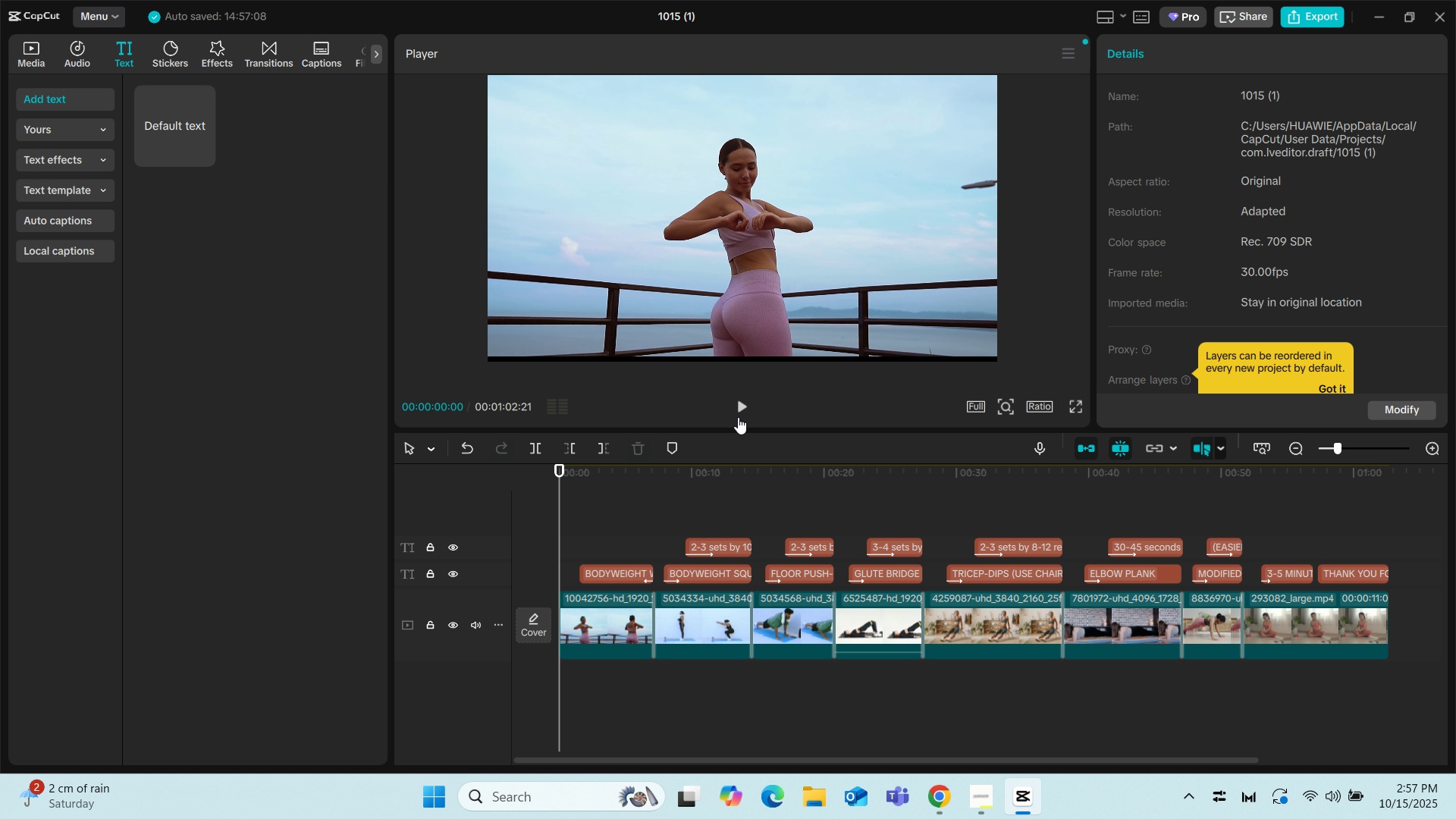 
left_click([735, 405])
 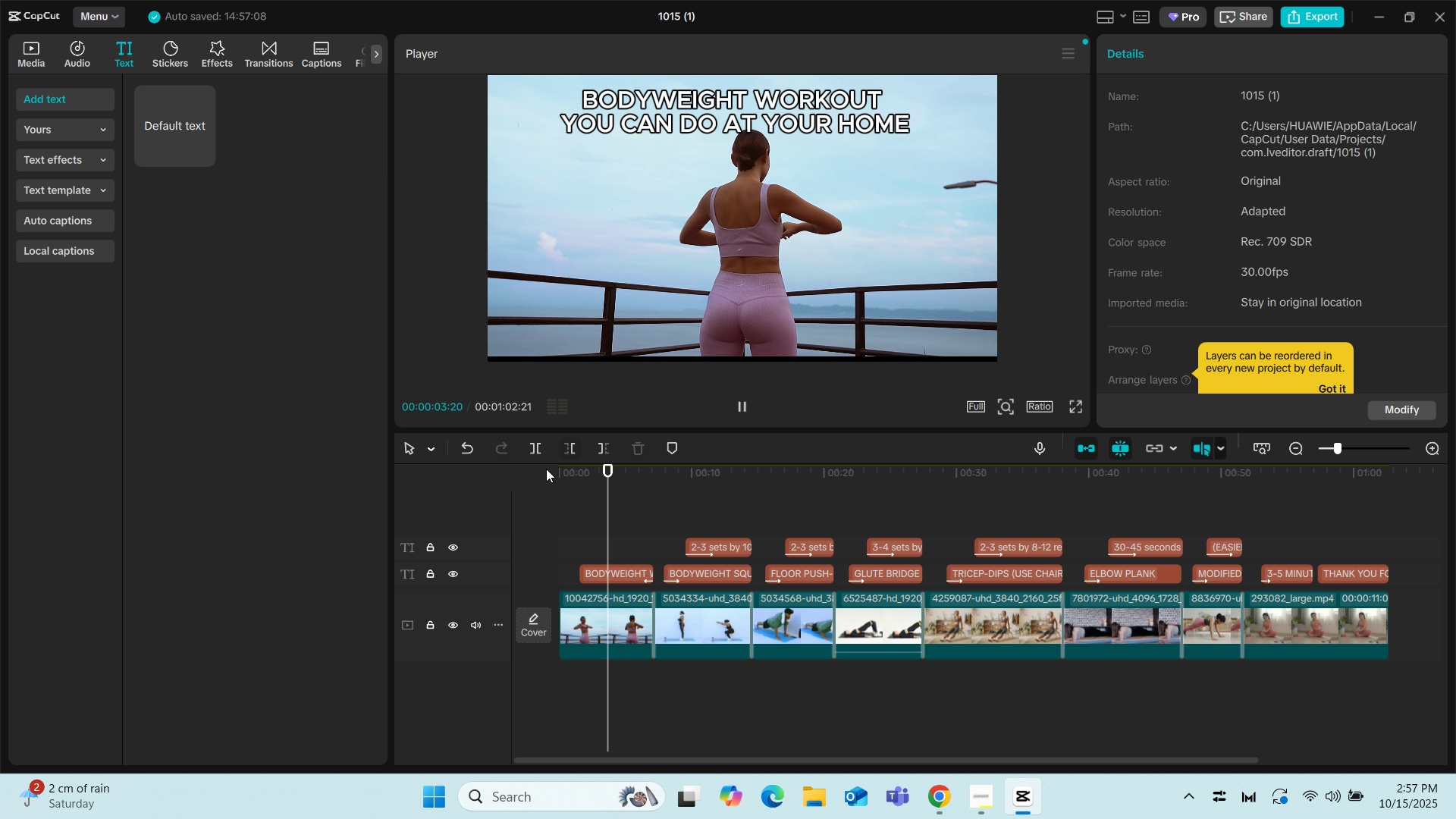 
left_click([731, 413])
 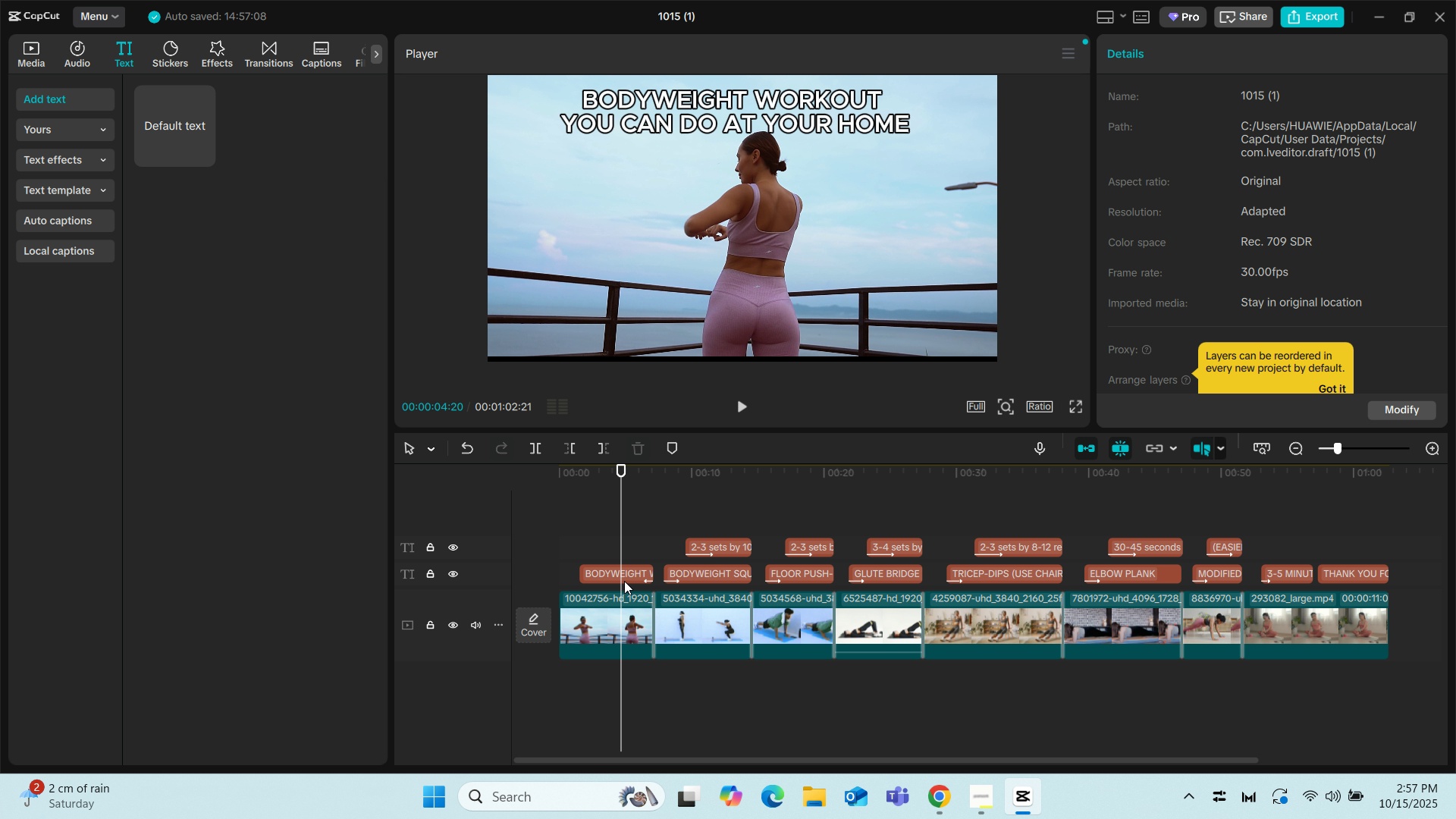 
left_click([625, 576])
 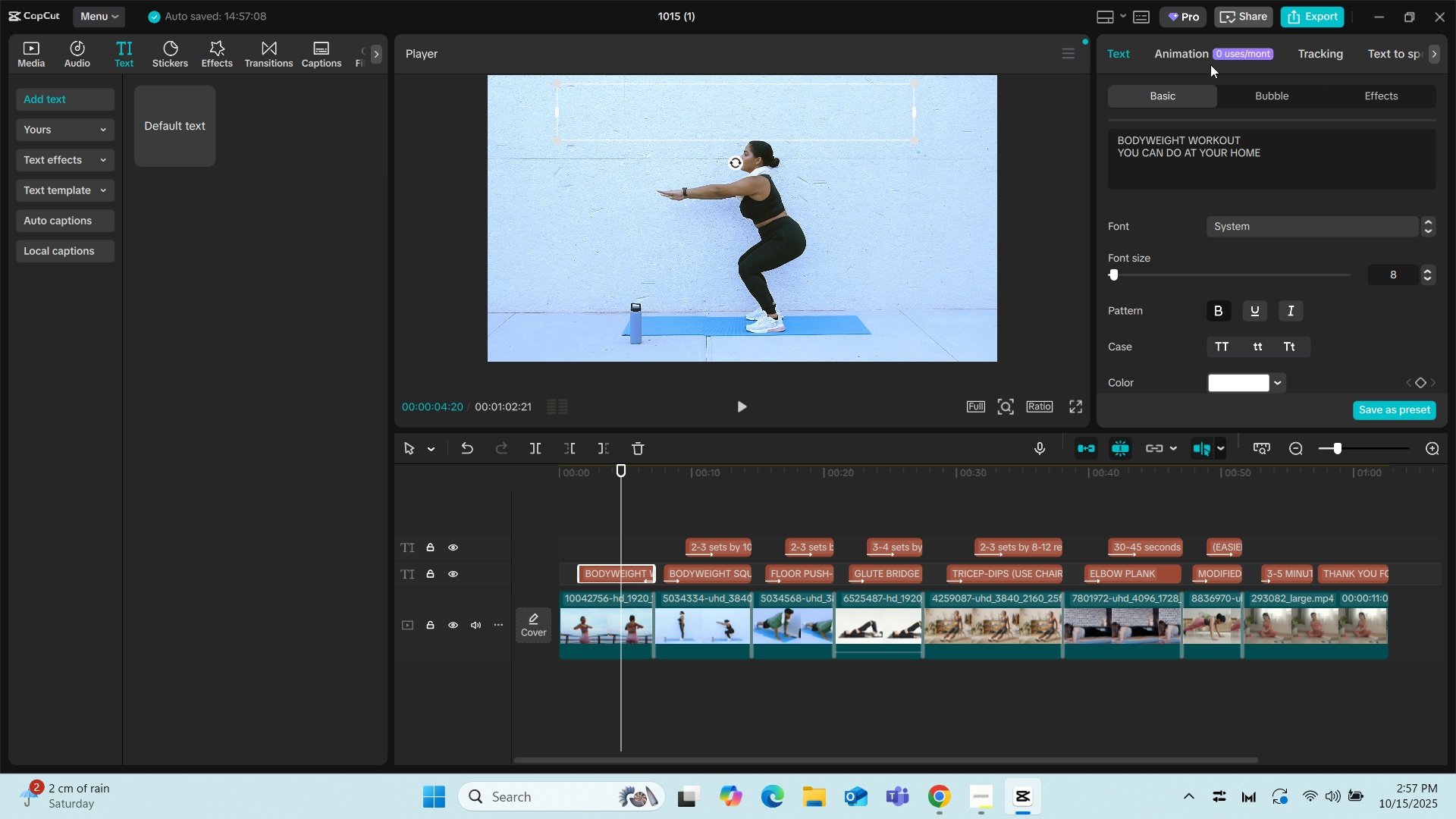 
left_click([1191, 54])
 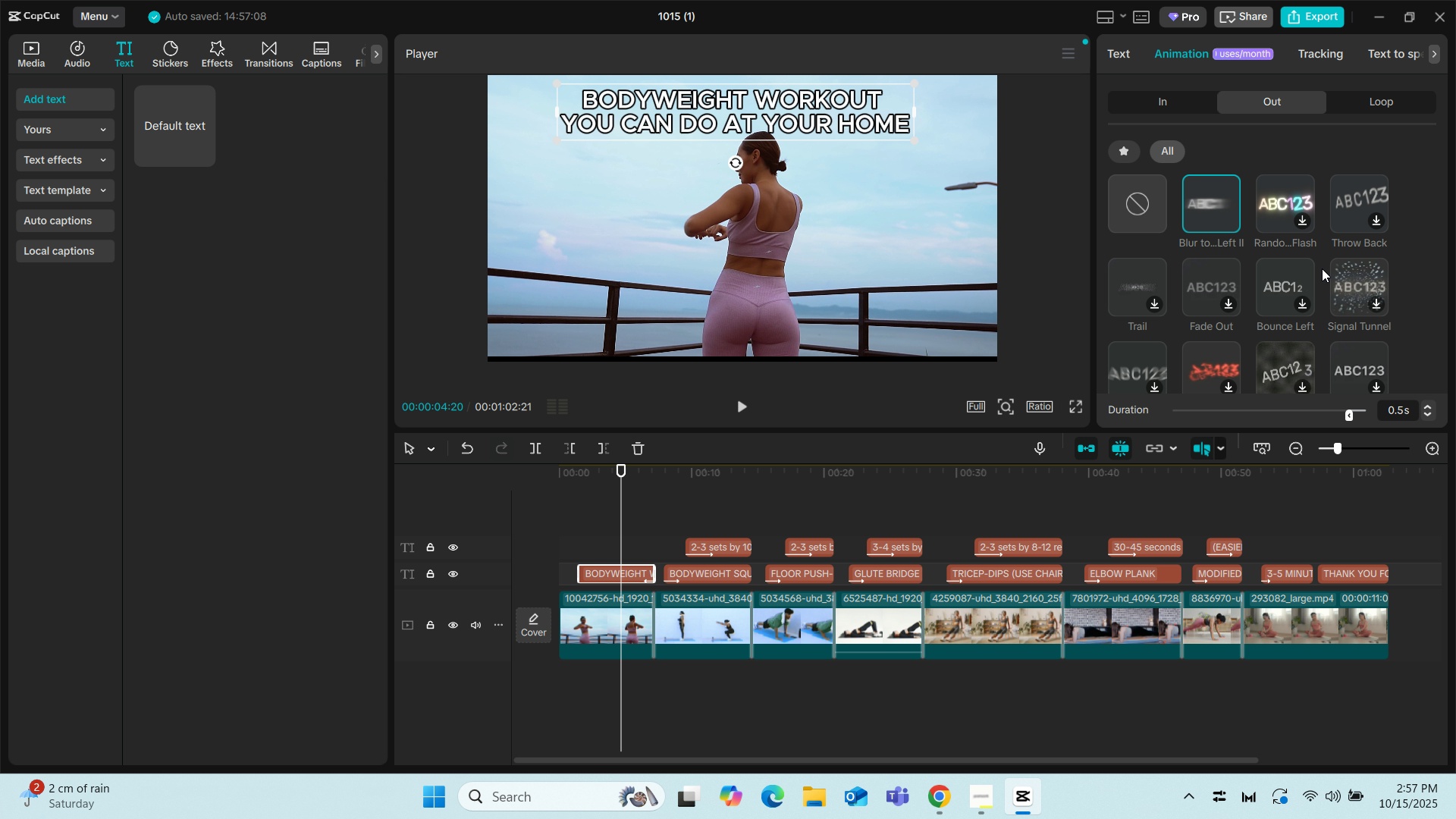 
scroll: coordinate [1322, 268], scroll_direction: down, amount: 2.0
 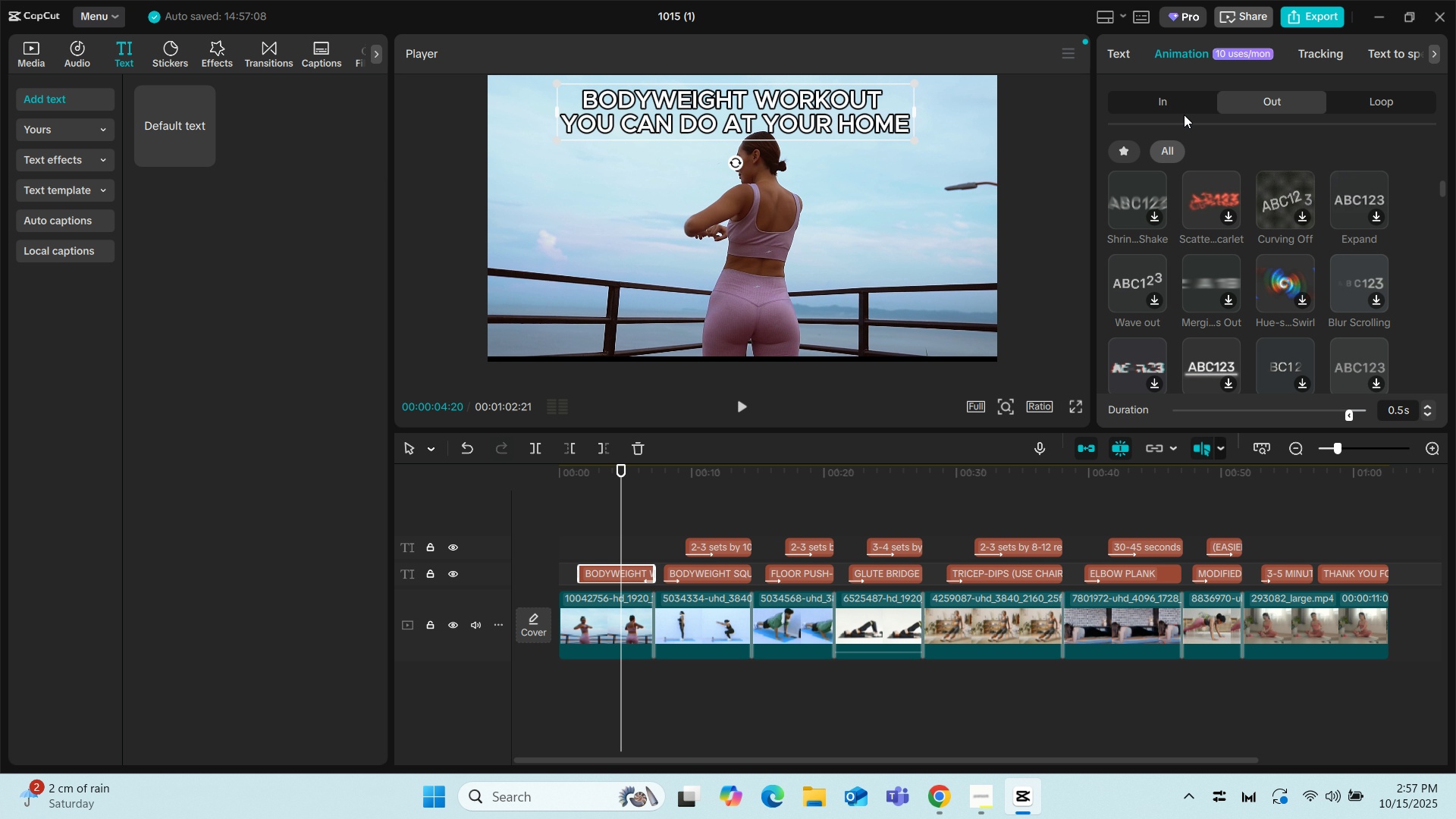 
left_click([1174, 97])
 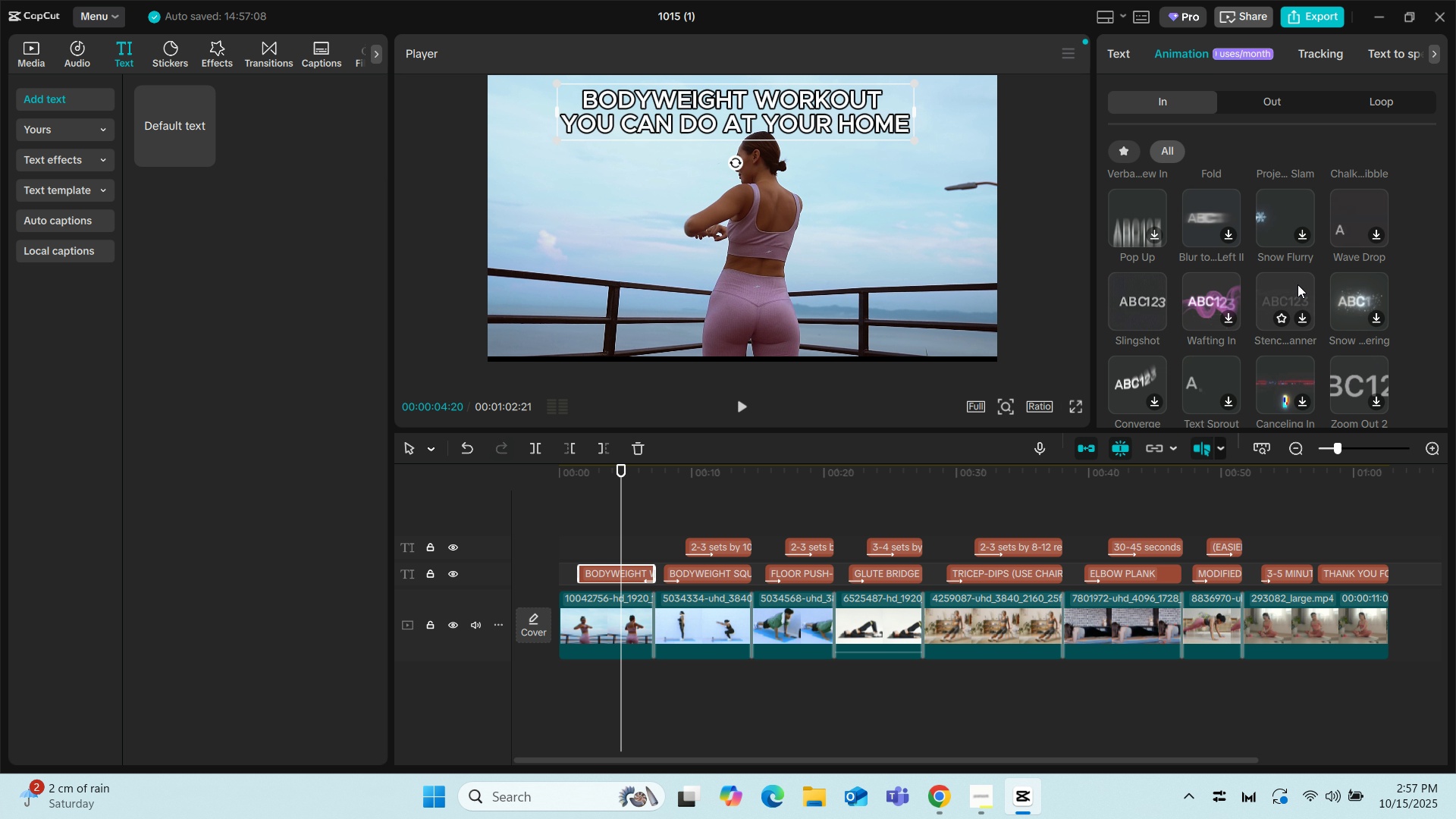 
left_click([1298, 284])
 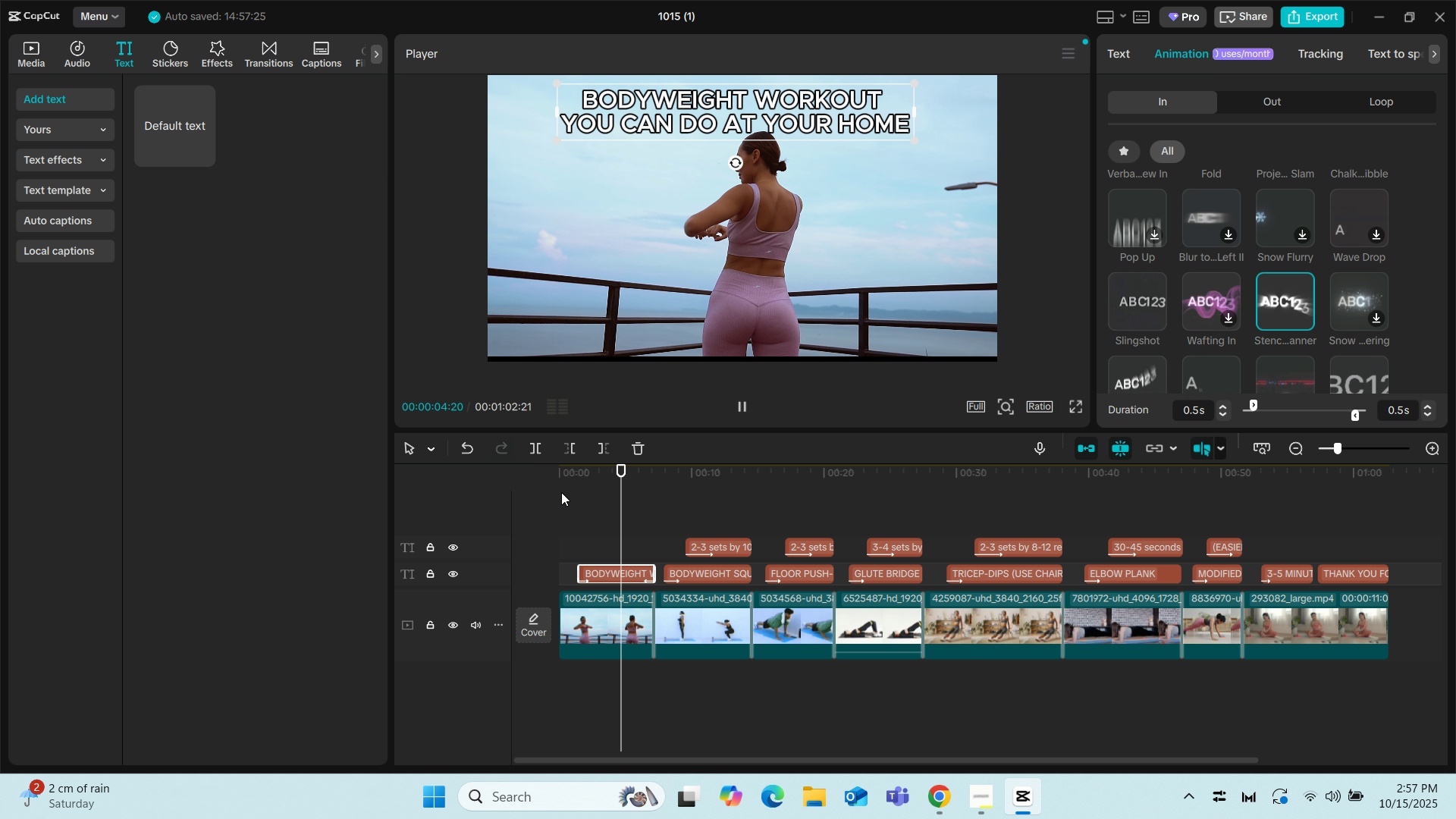 
left_click([561, 492])
 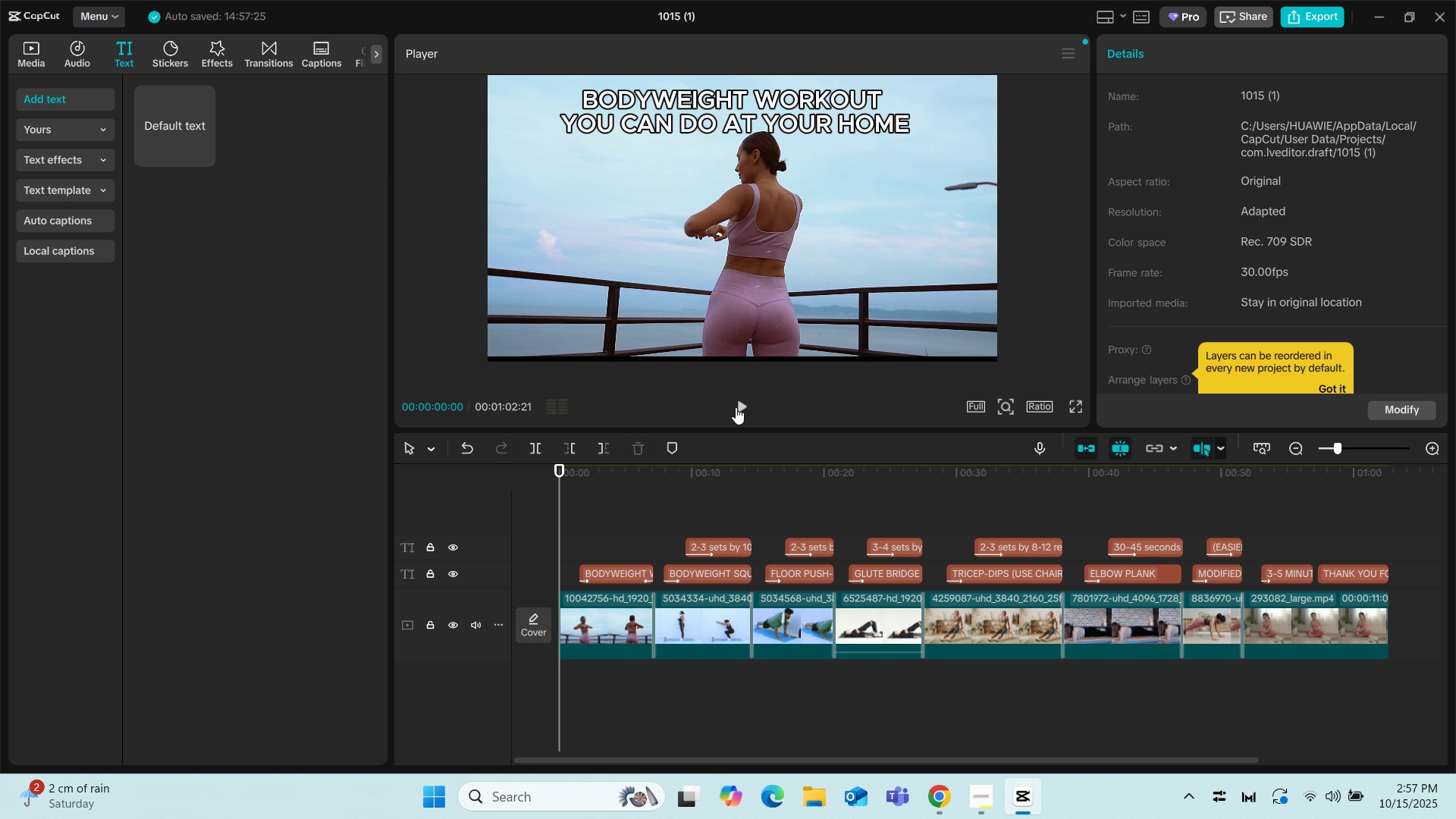 
left_click([736, 407])
 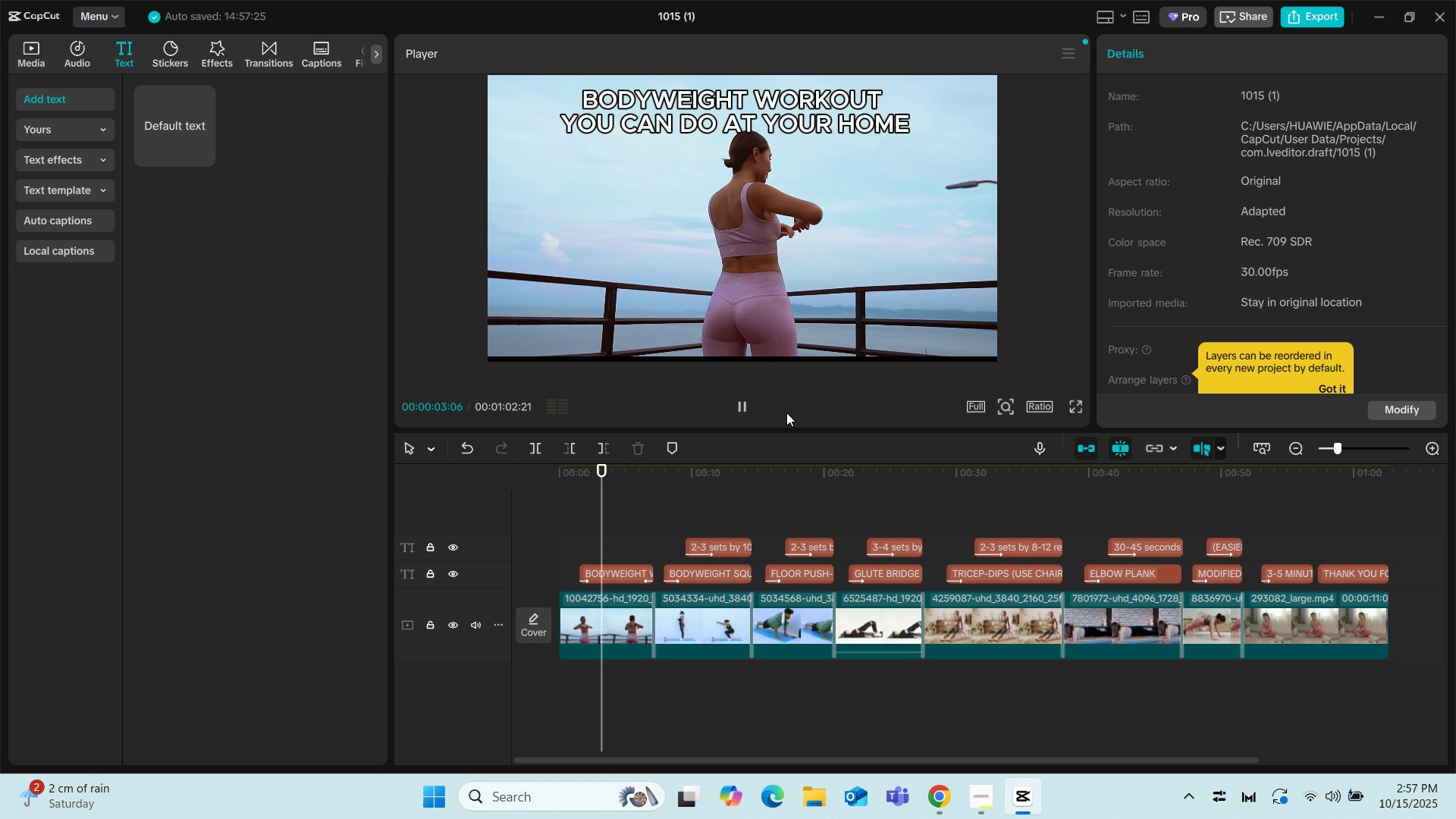 
wait(5.44)
 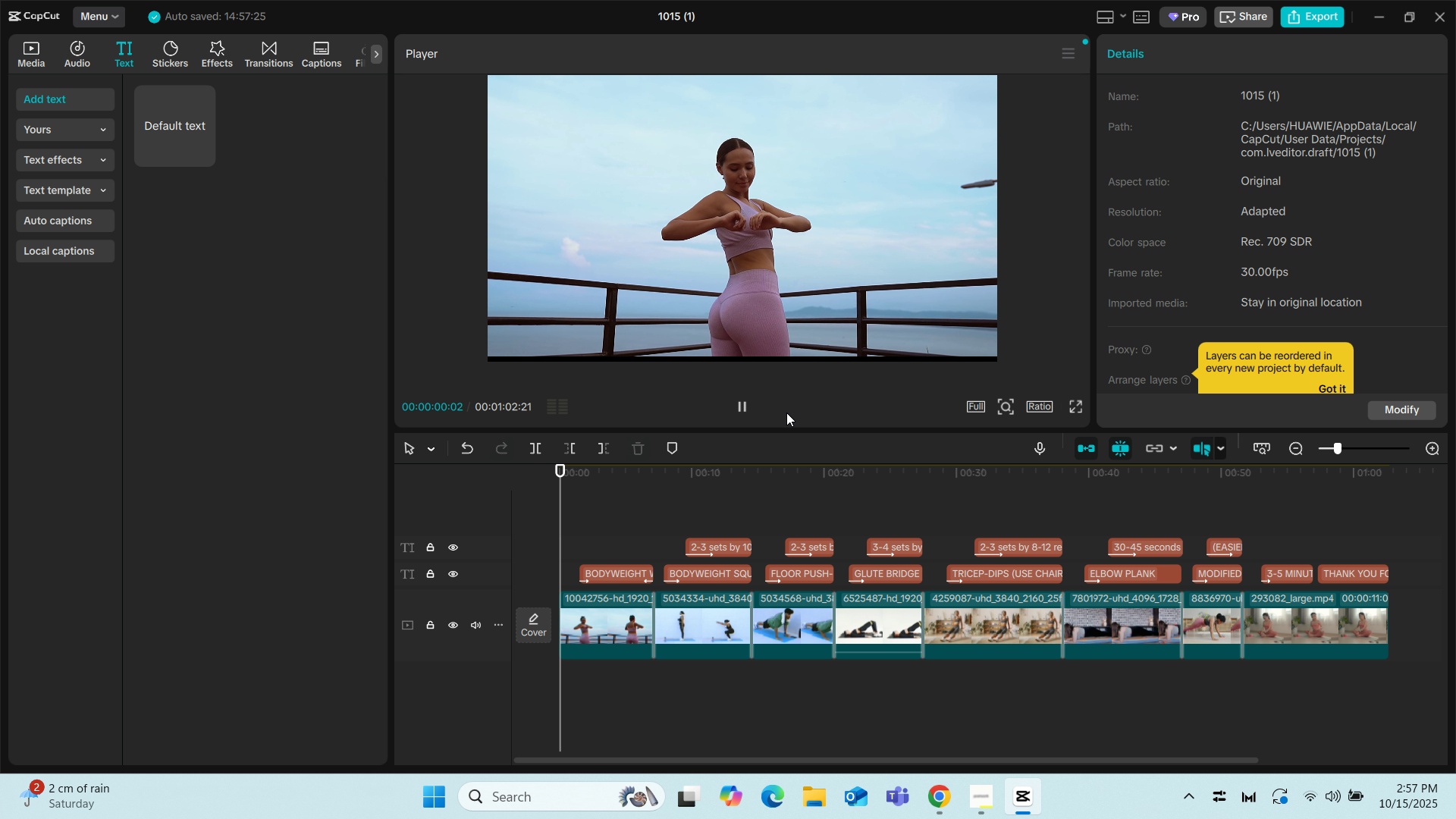 
left_click([559, 501])
 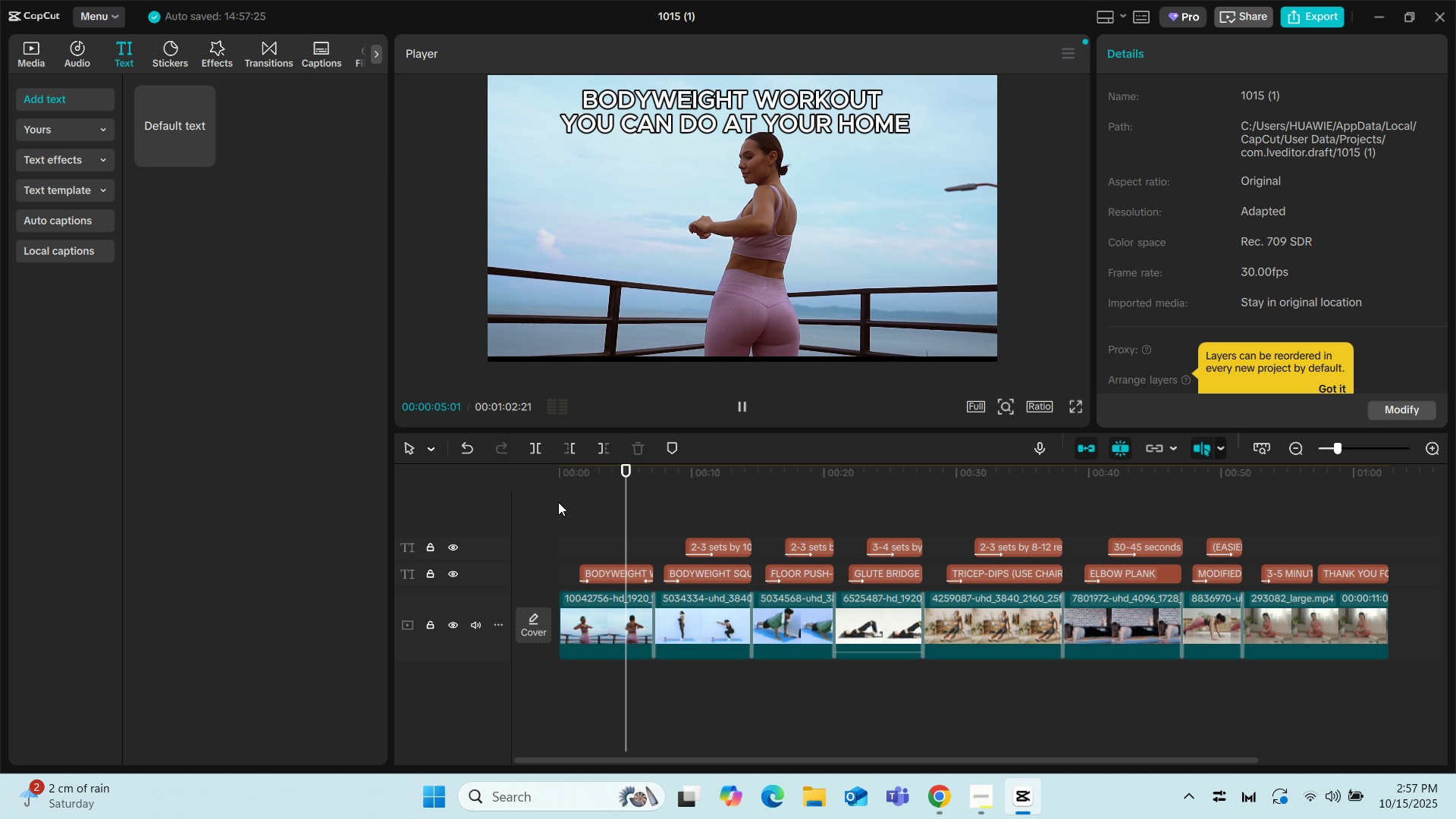 
left_click([558, 502])
 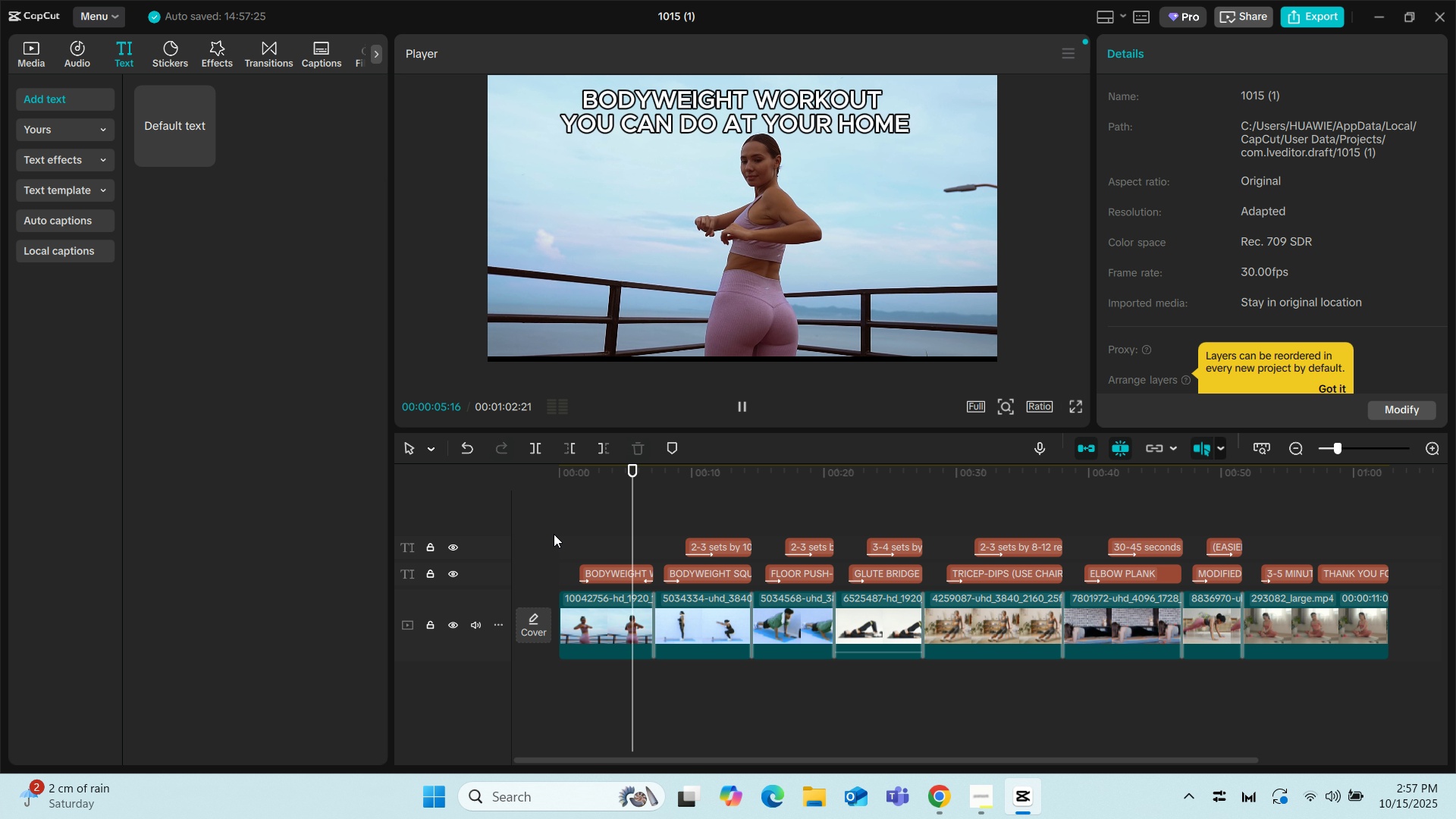 
left_click([554, 534])
 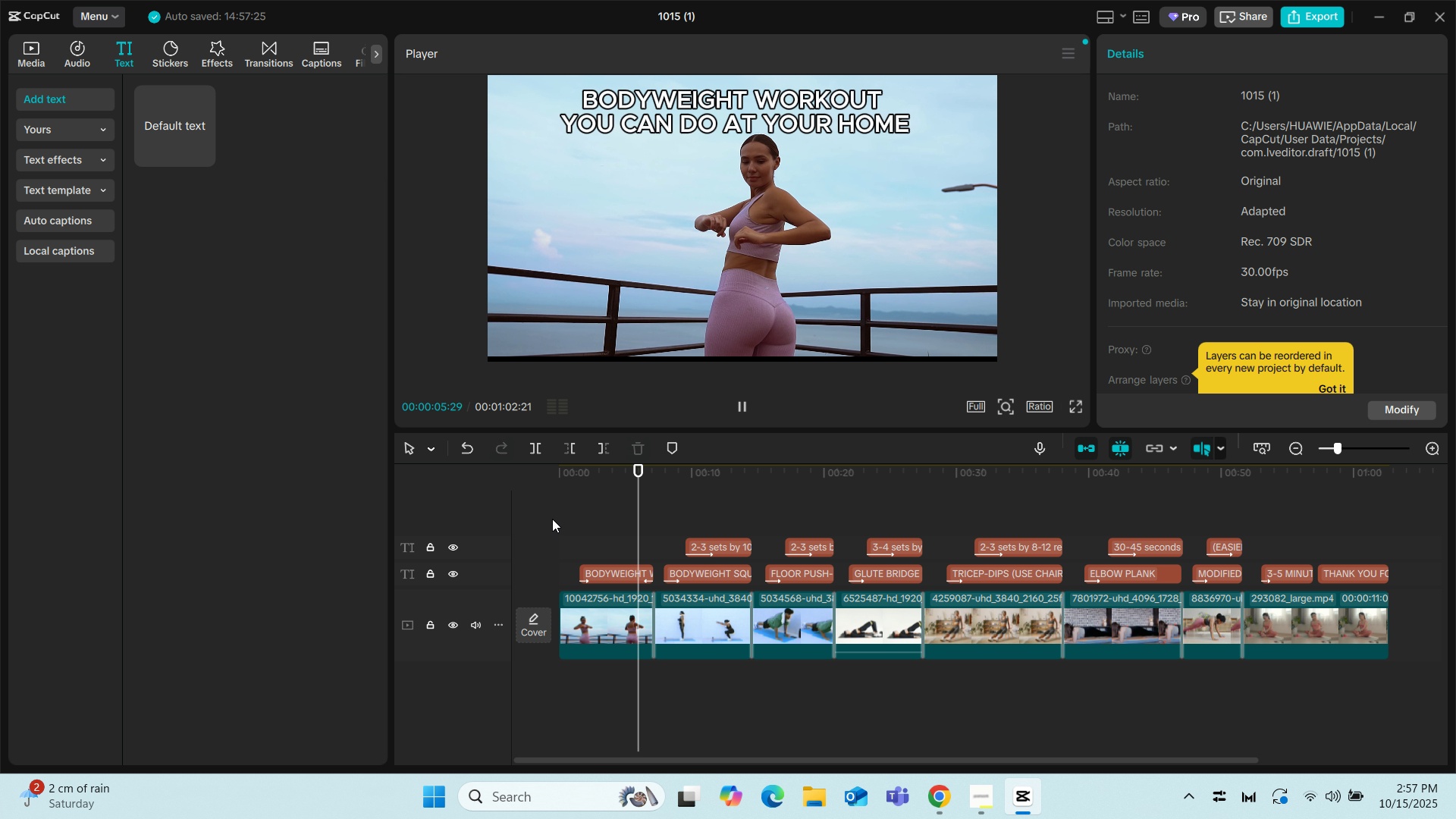 
left_click([552, 519])
 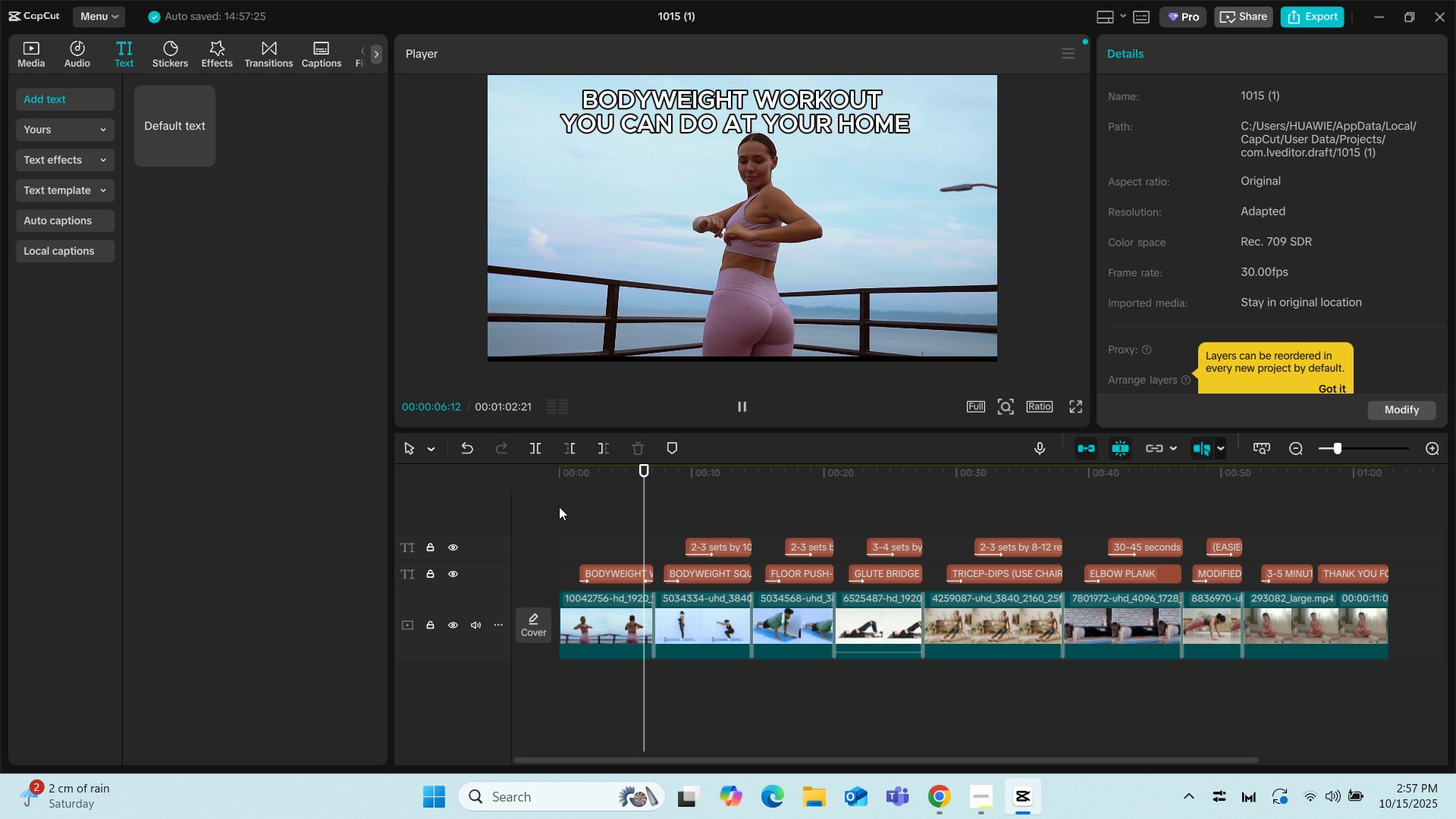 
left_click([559, 507])
 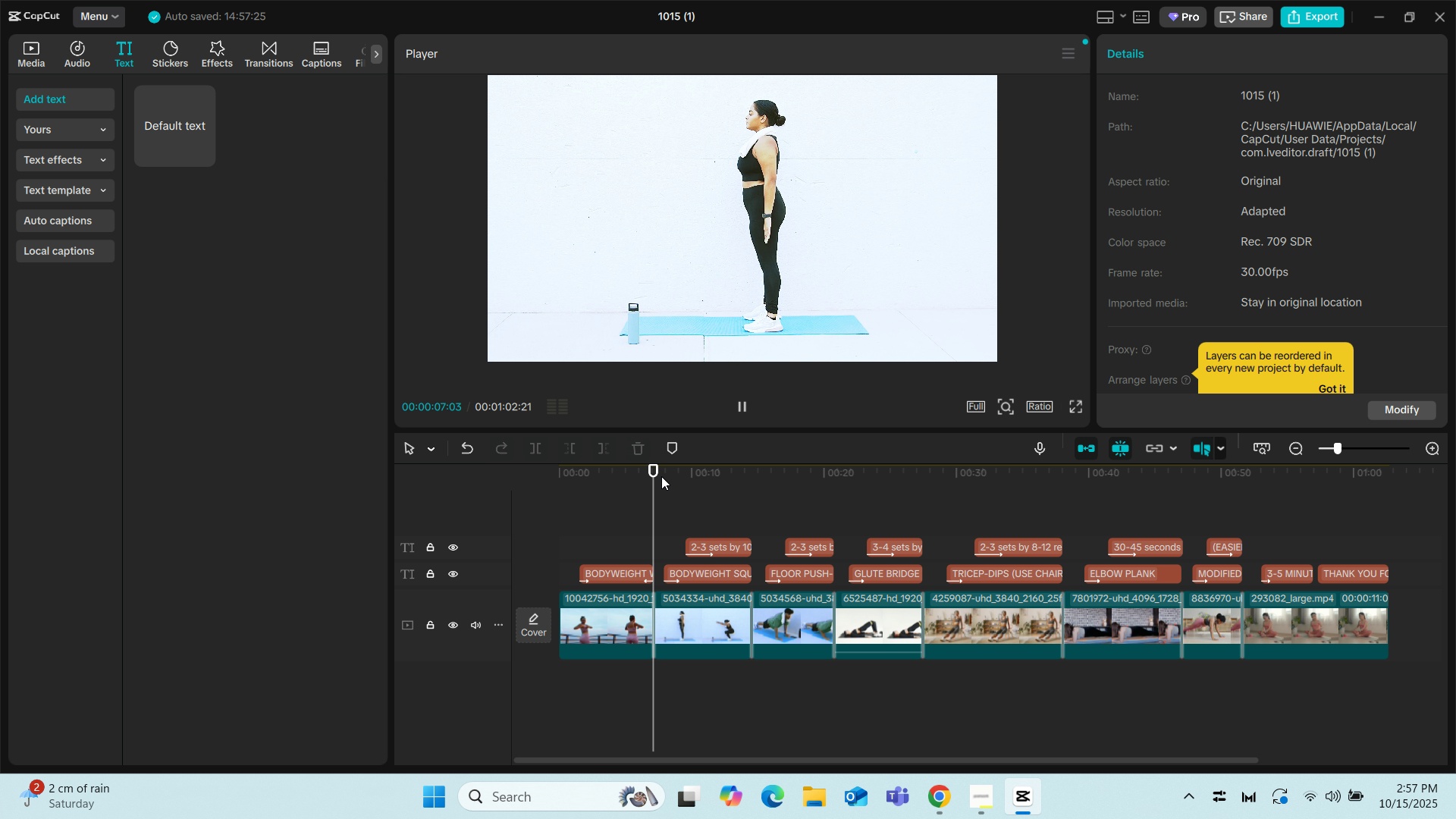 
left_click_drag(start_coordinate=[657, 466], to_coordinate=[452, 478])
 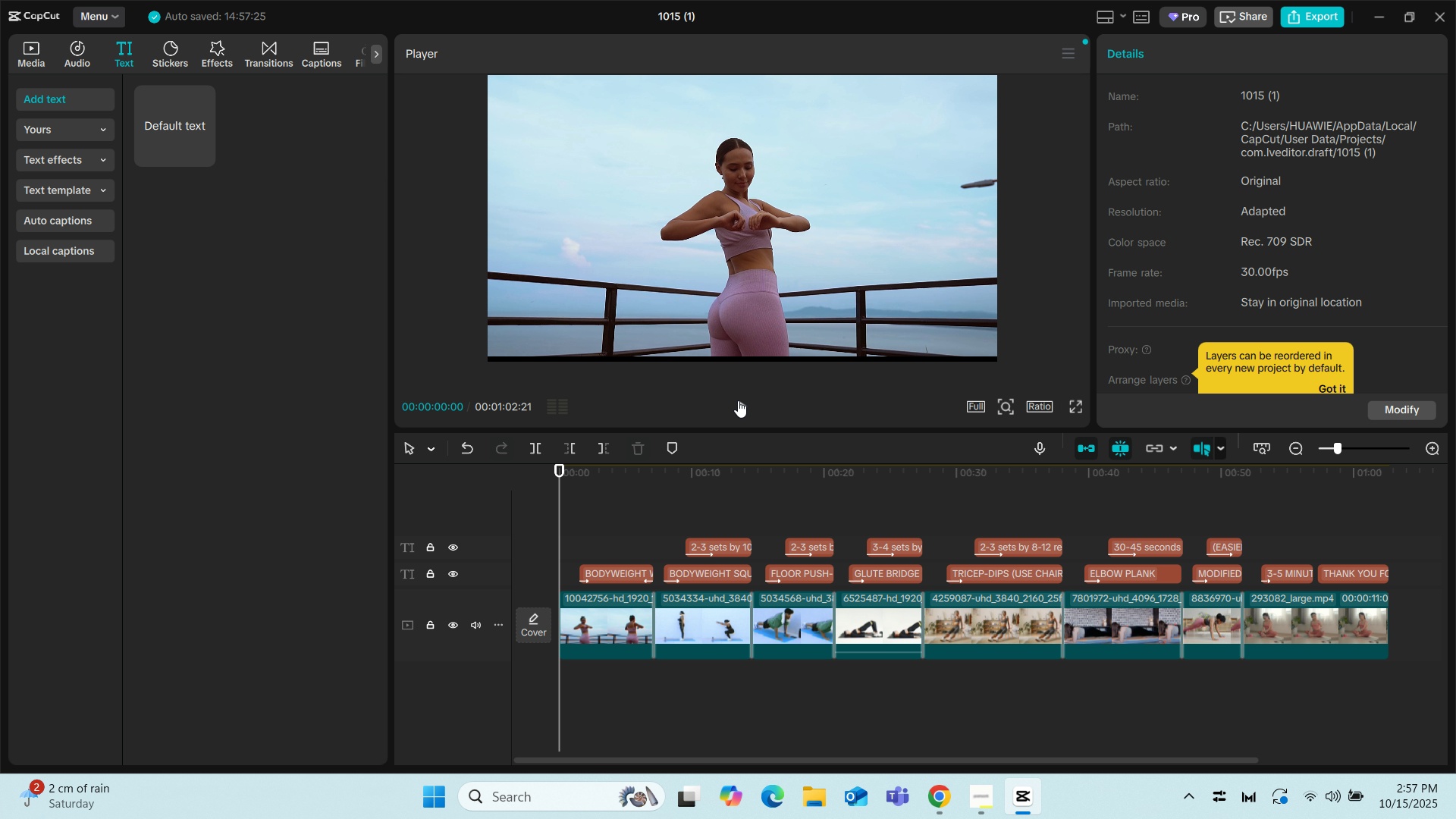 
left_click([738, 400])
 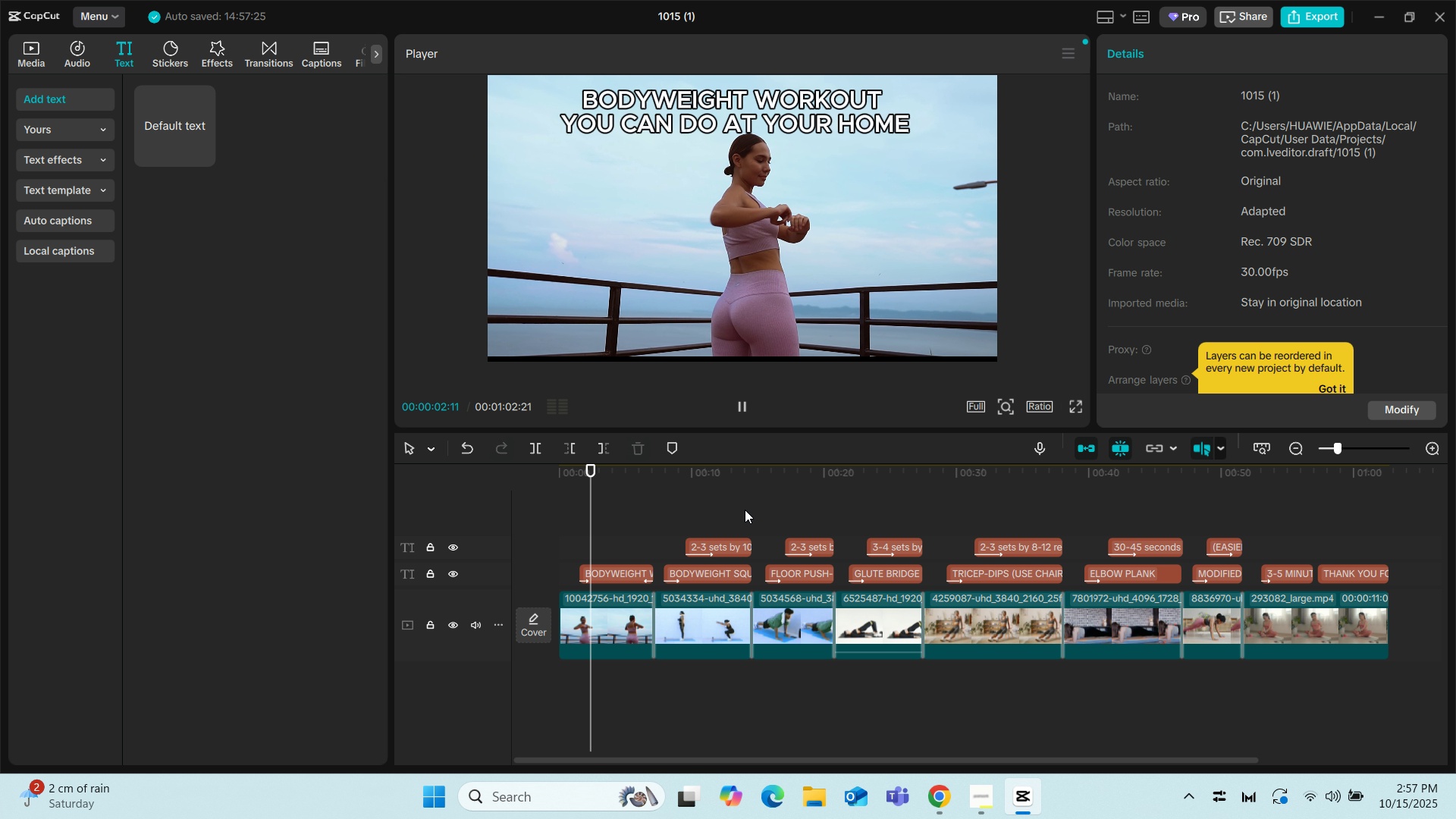 
left_click([737, 402])
 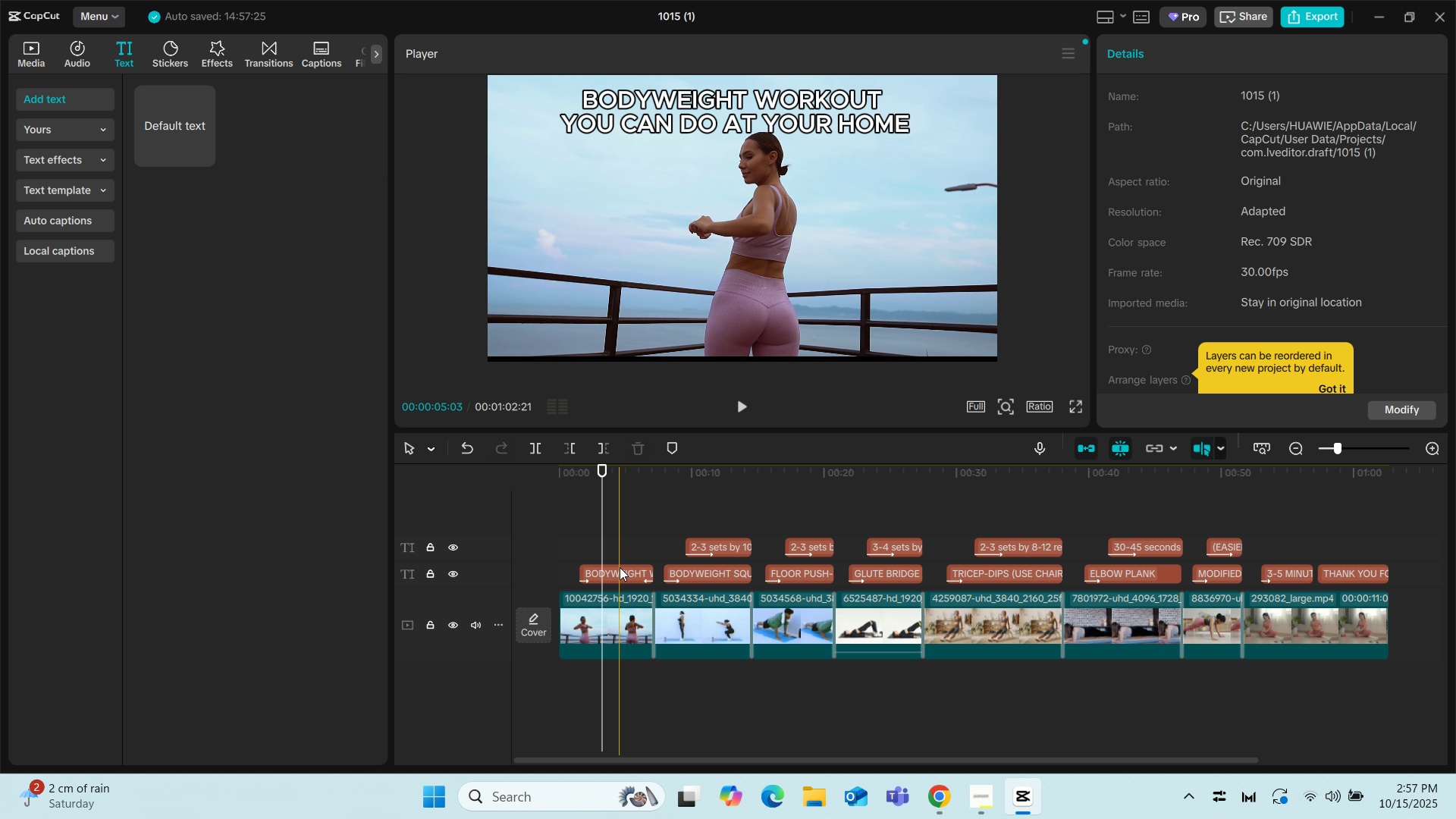 
left_click([609, 572])
 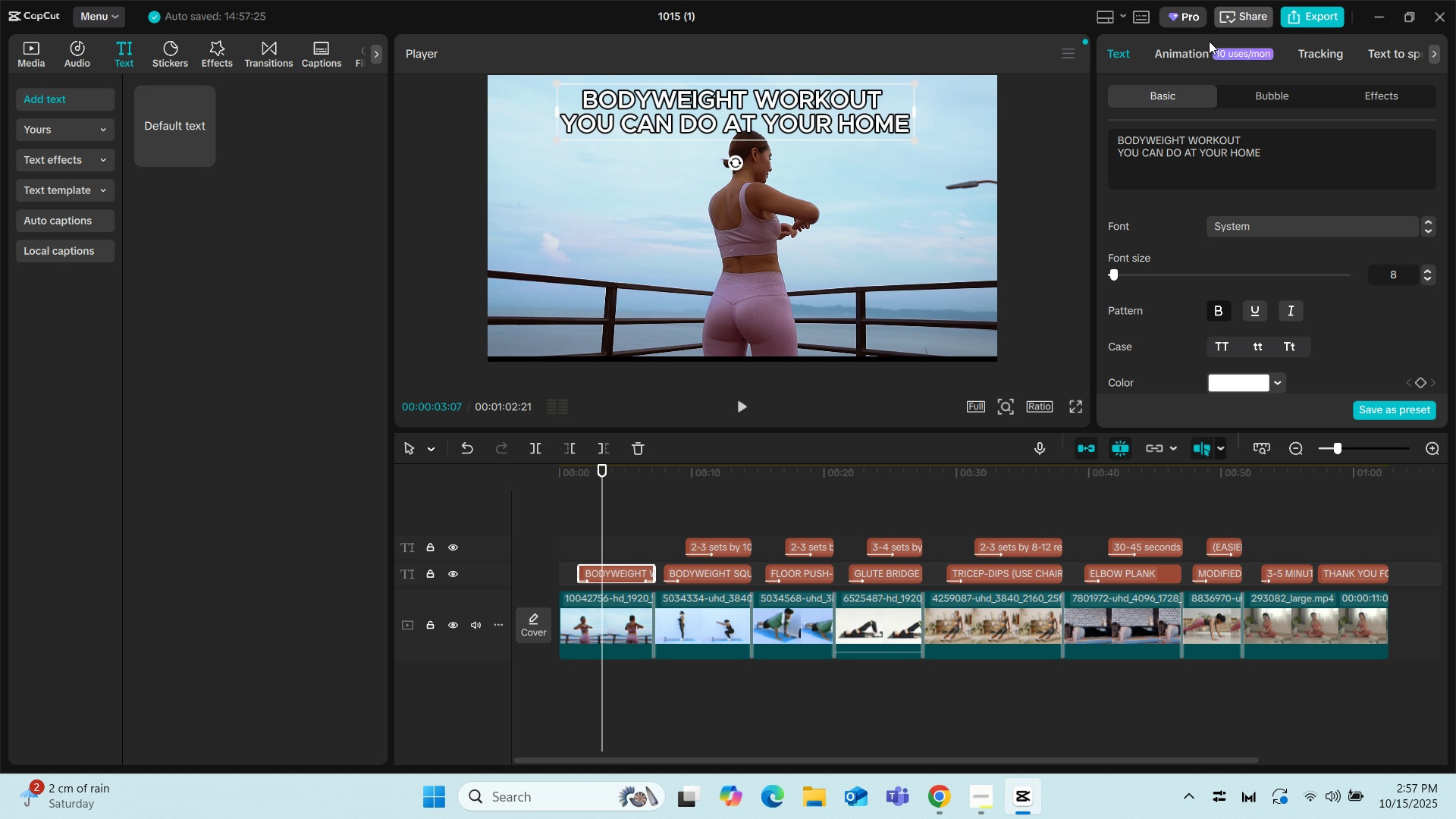 
left_click([1185, 49])
 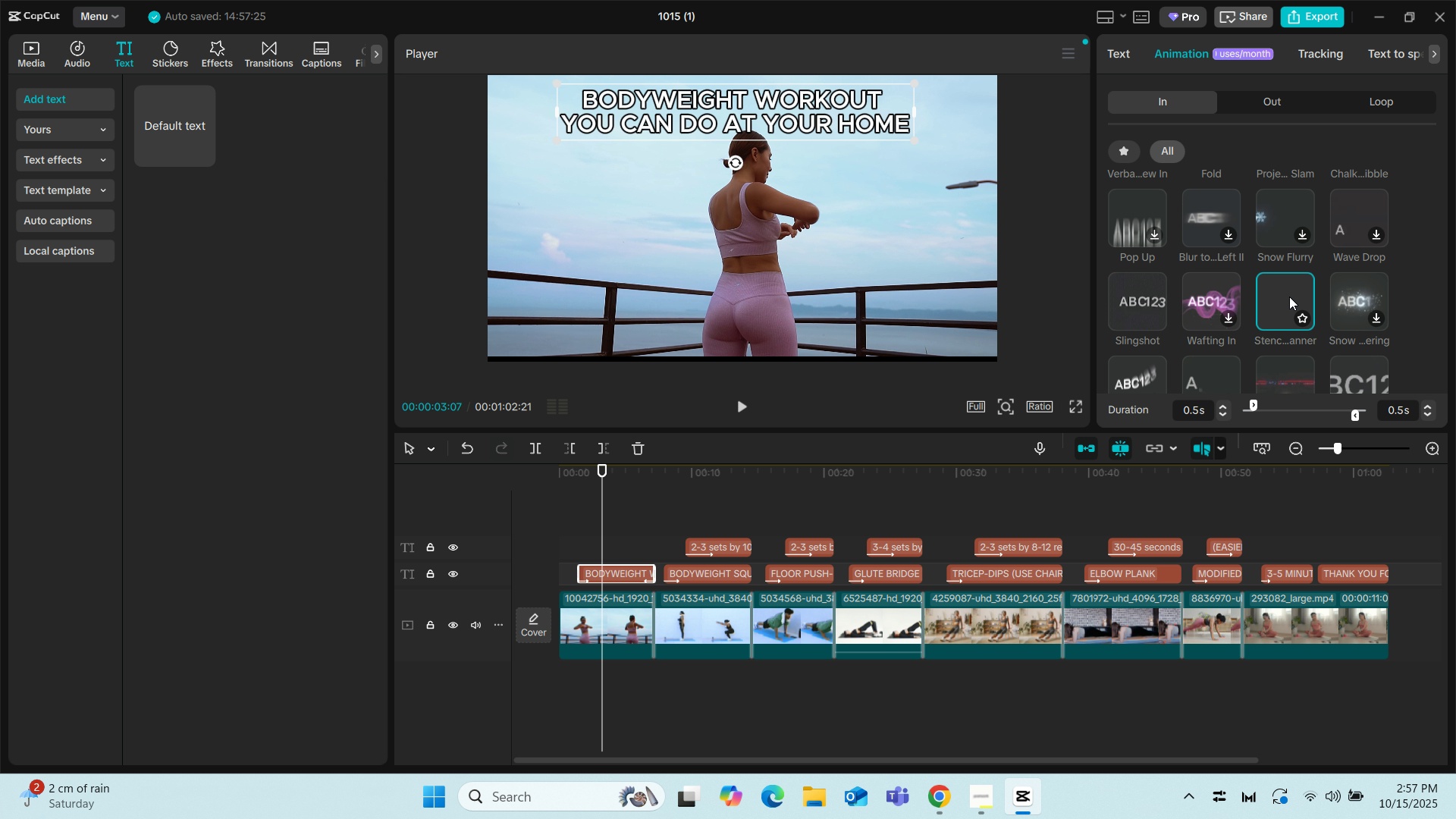 
scroll: coordinate [1289, 297], scroll_direction: down, amount: 1.0
 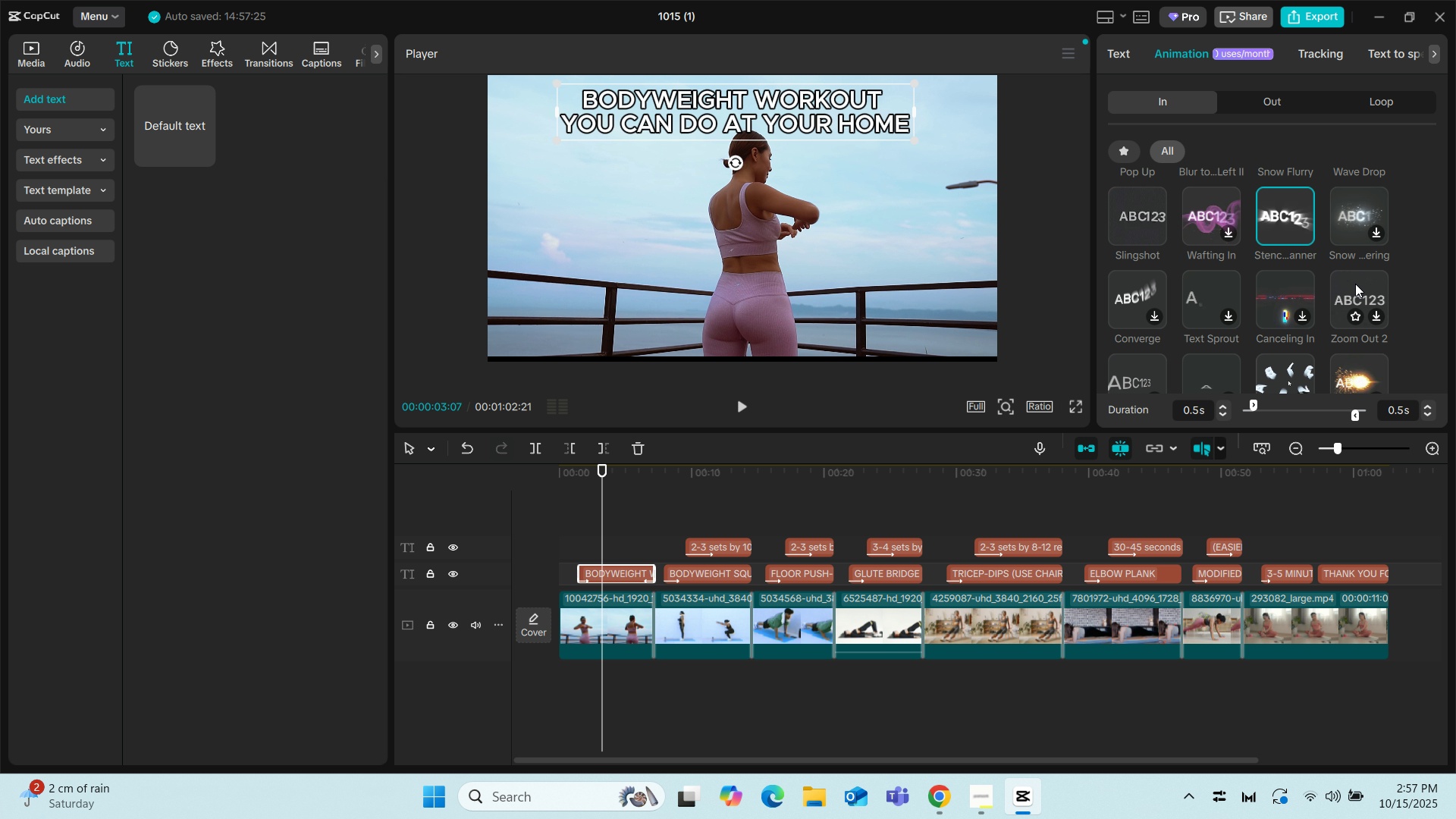 
mouse_move([1170, 296])
 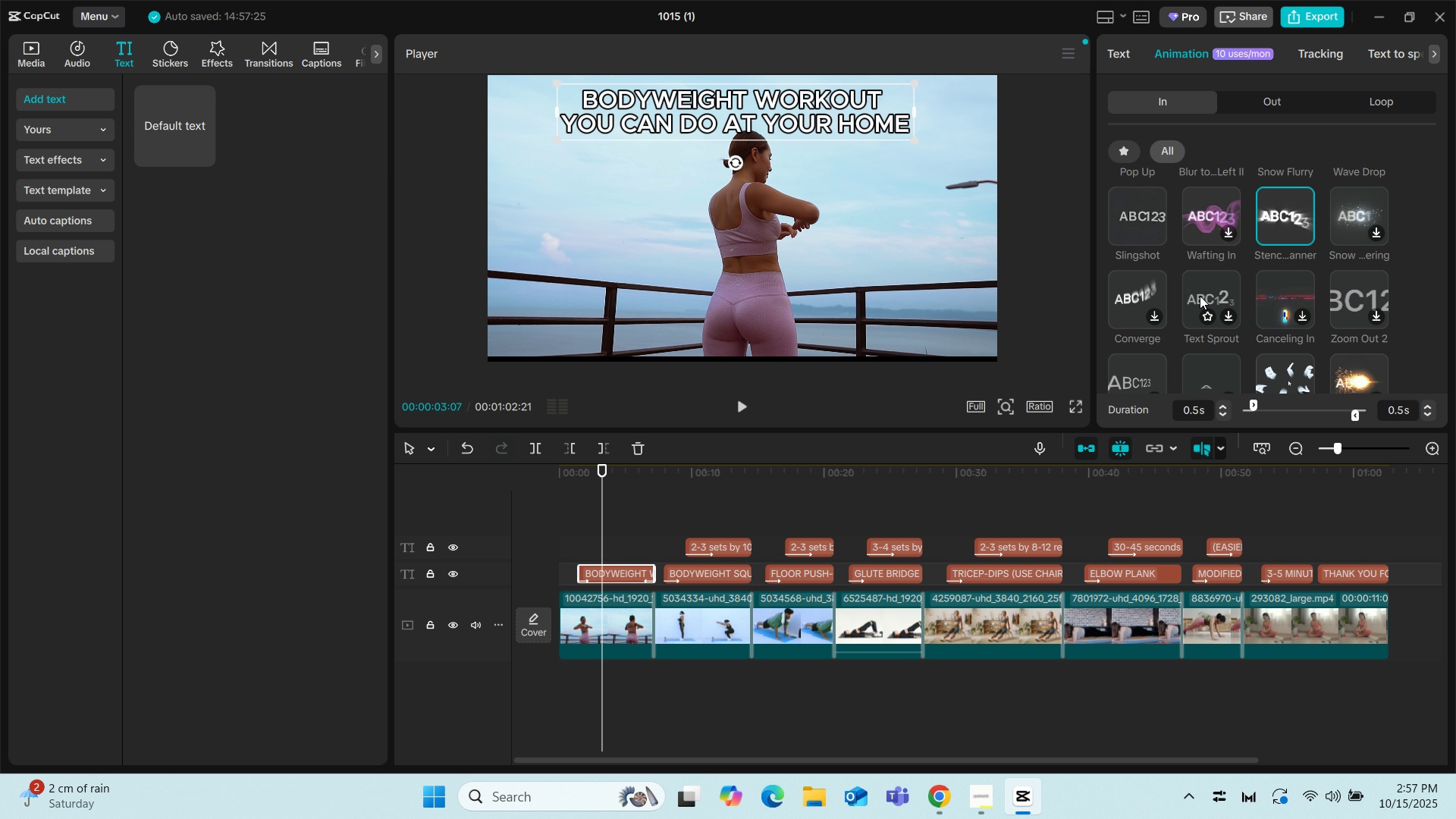 
scroll: coordinate [1200, 296], scroll_direction: down, amount: 2.0
 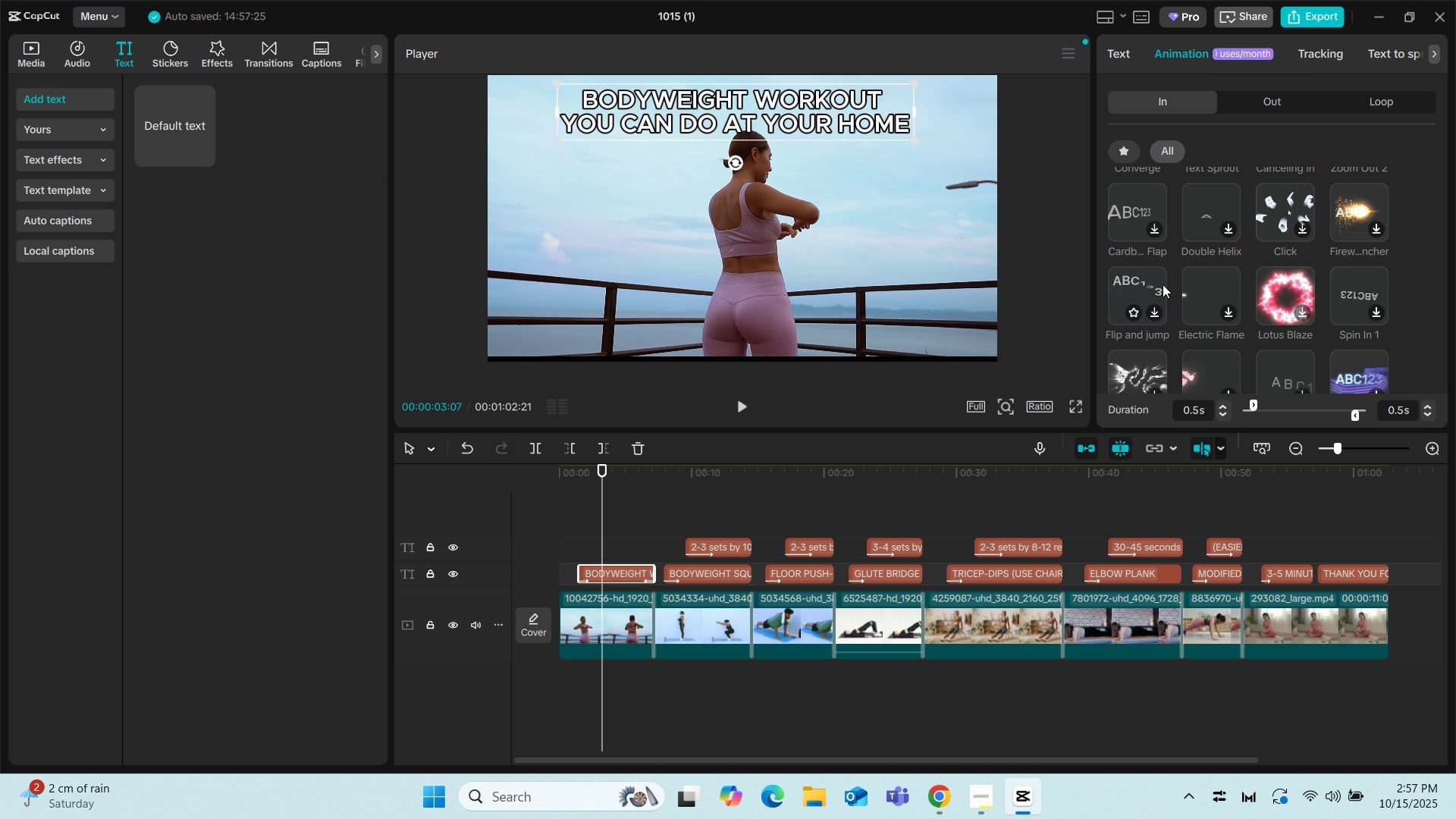 
wait(6.21)
 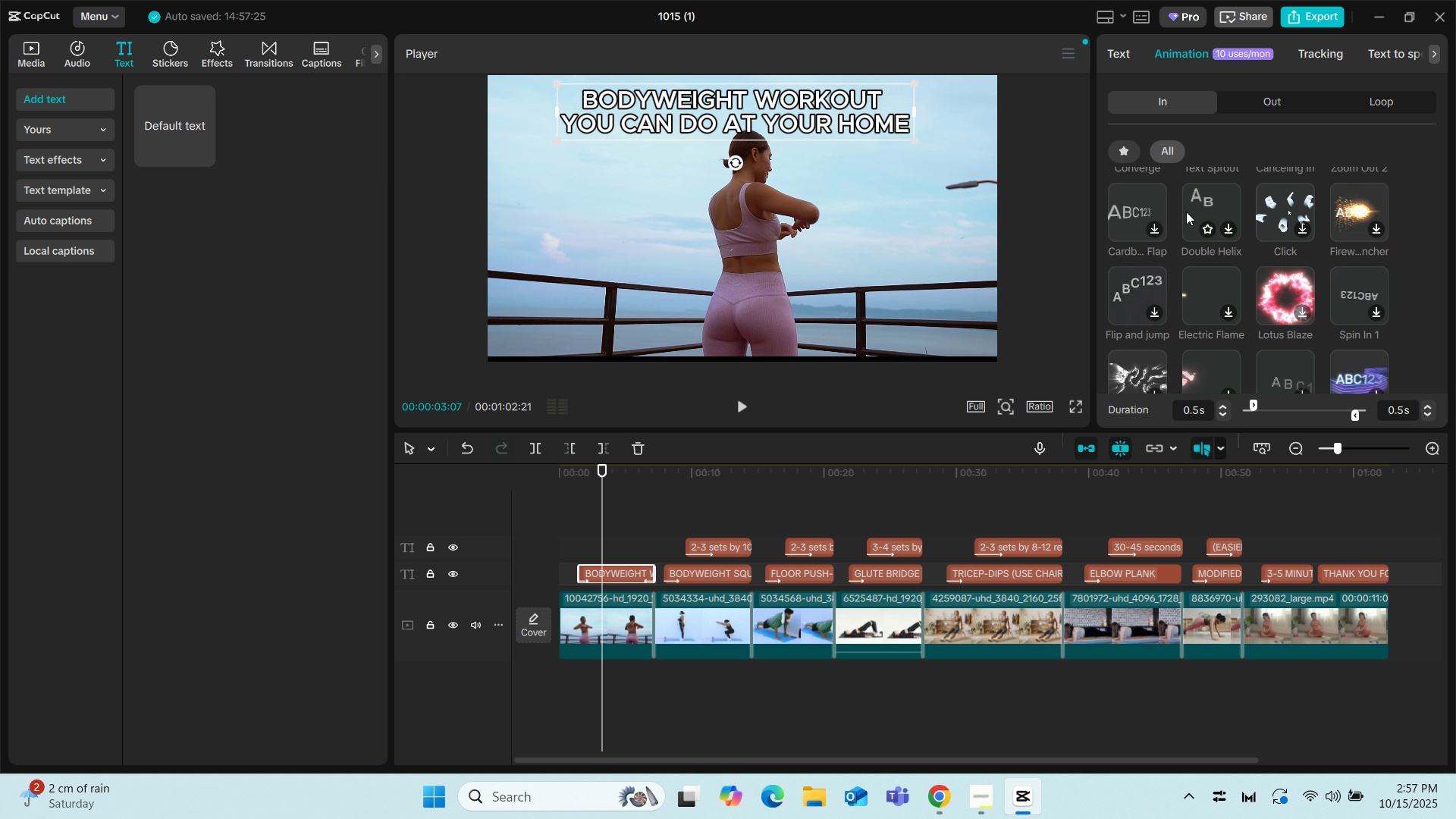 
scroll: coordinate [1150, 313], scroll_direction: down, amount: 2.0
 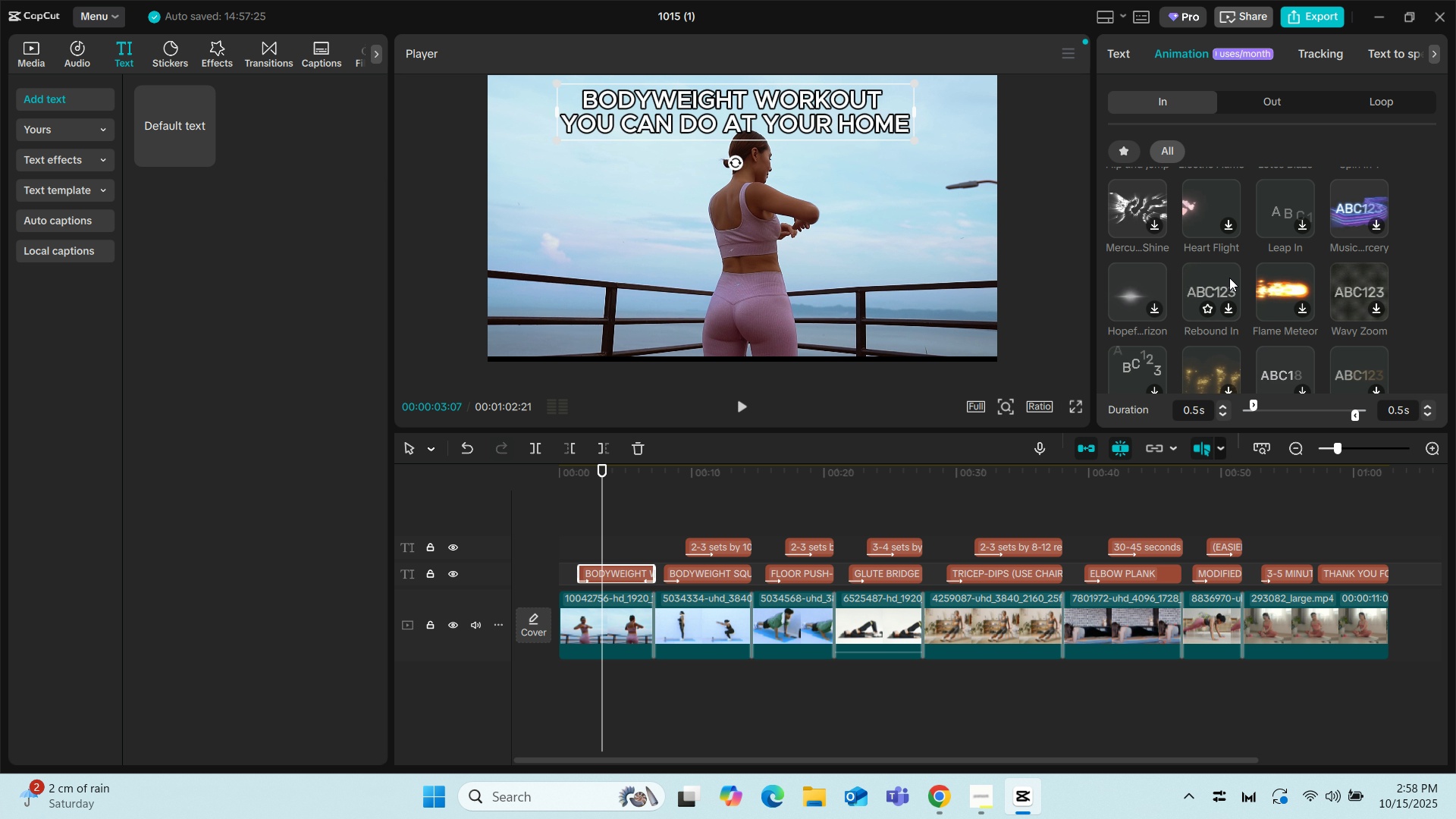 
wait(5.62)
 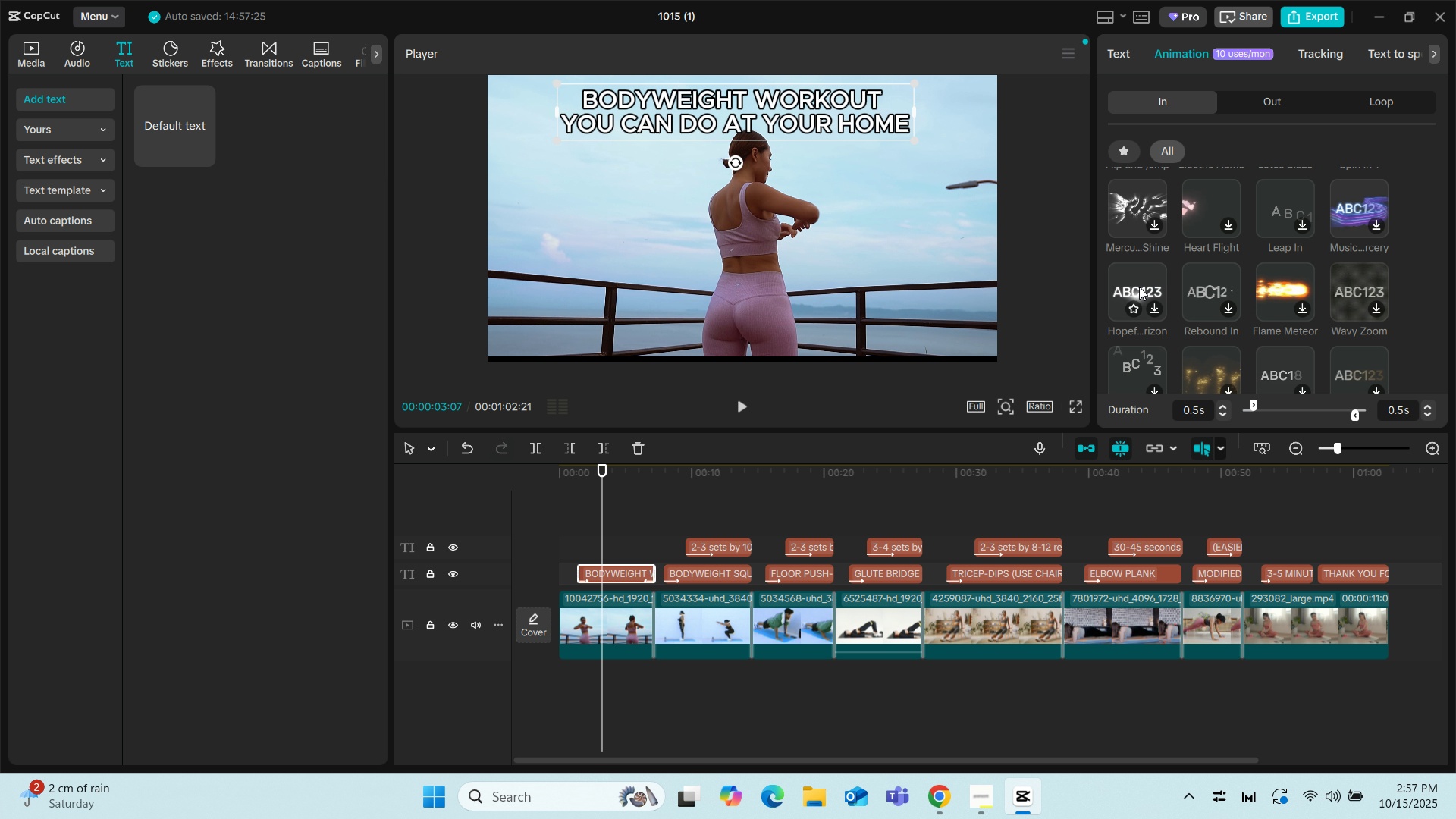 
left_click([1119, 285])
 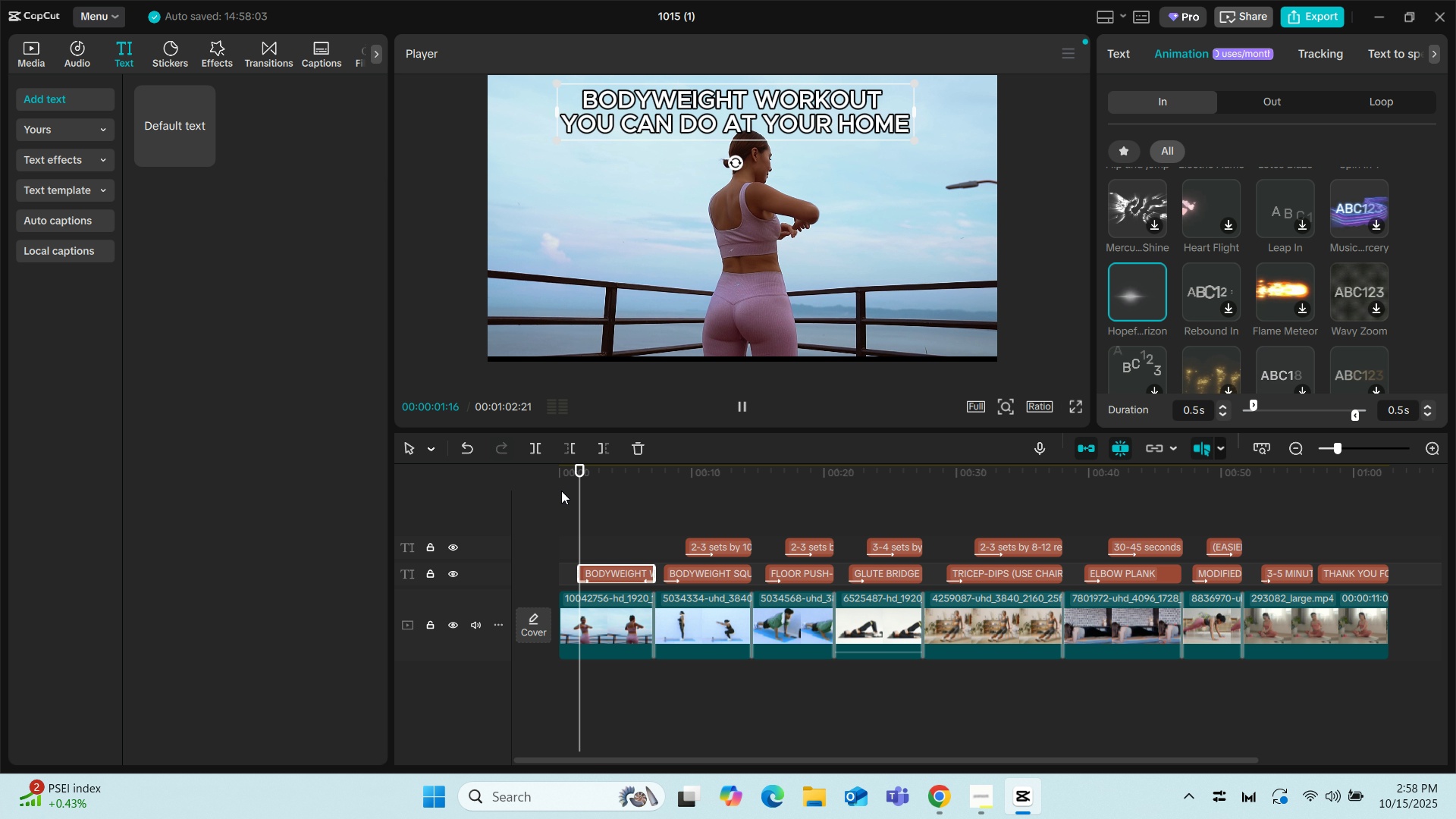 
left_click([547, 497])
 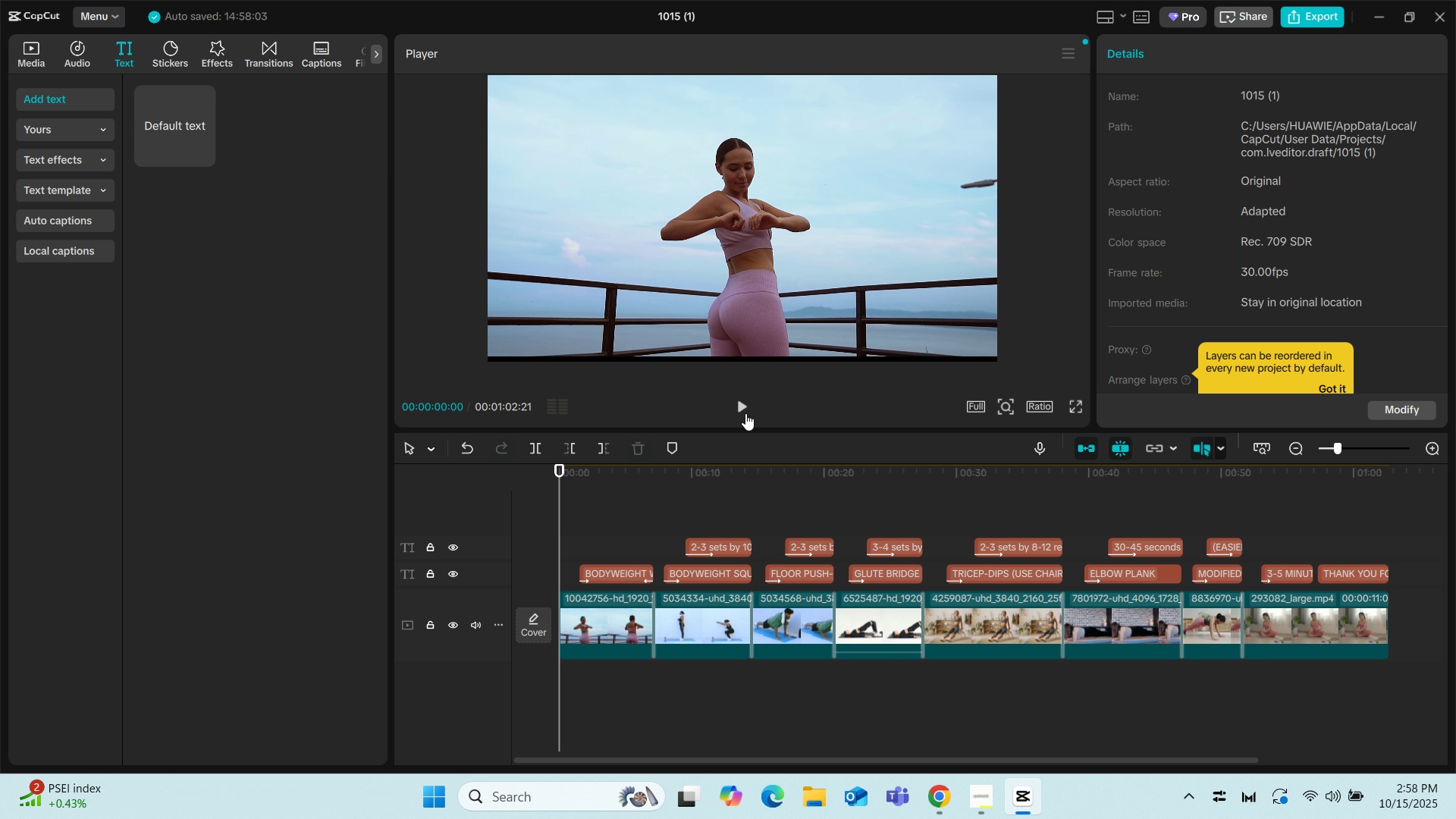 
left_click([745, 413])
 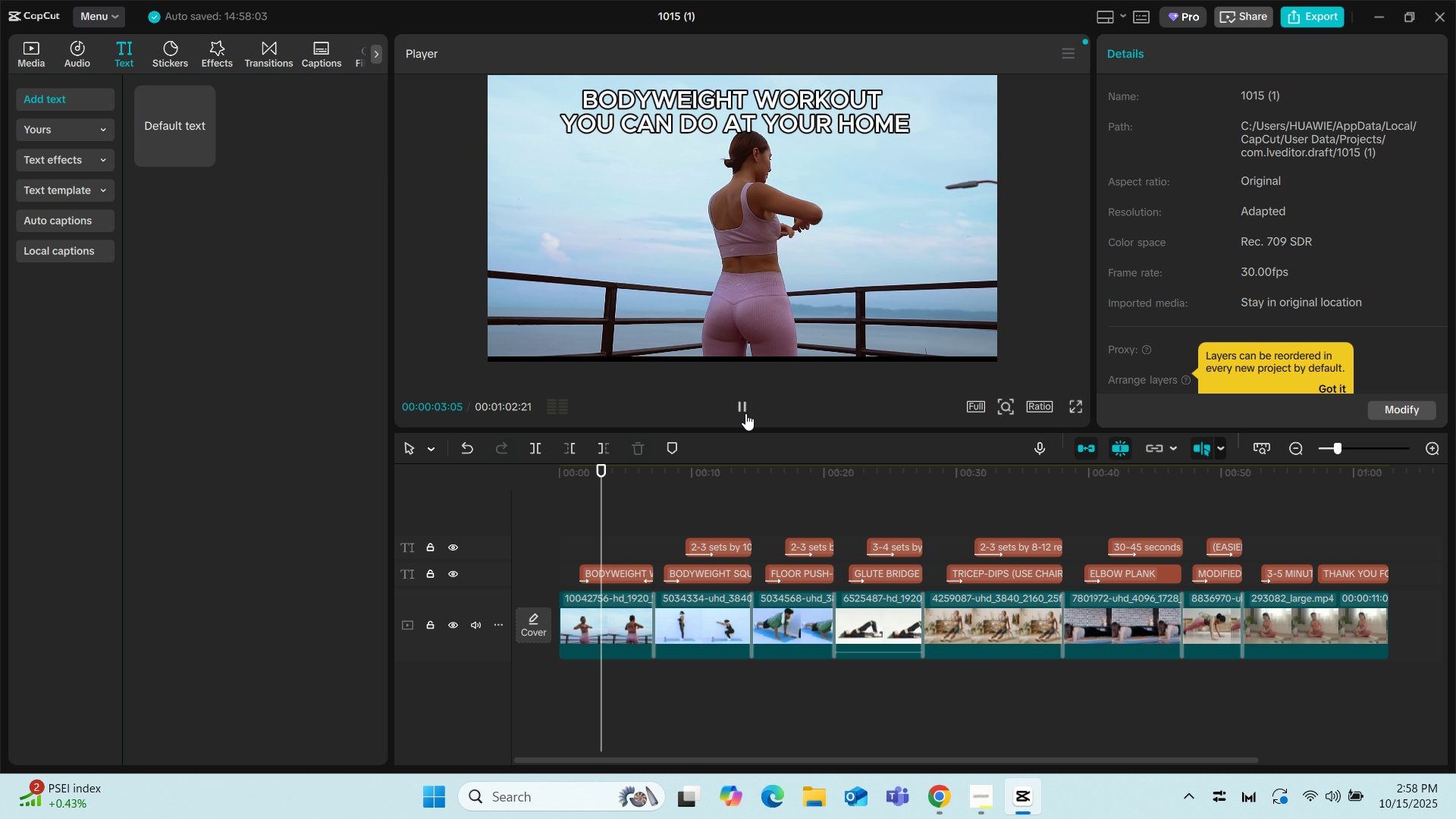 
left_click([745, 413])
 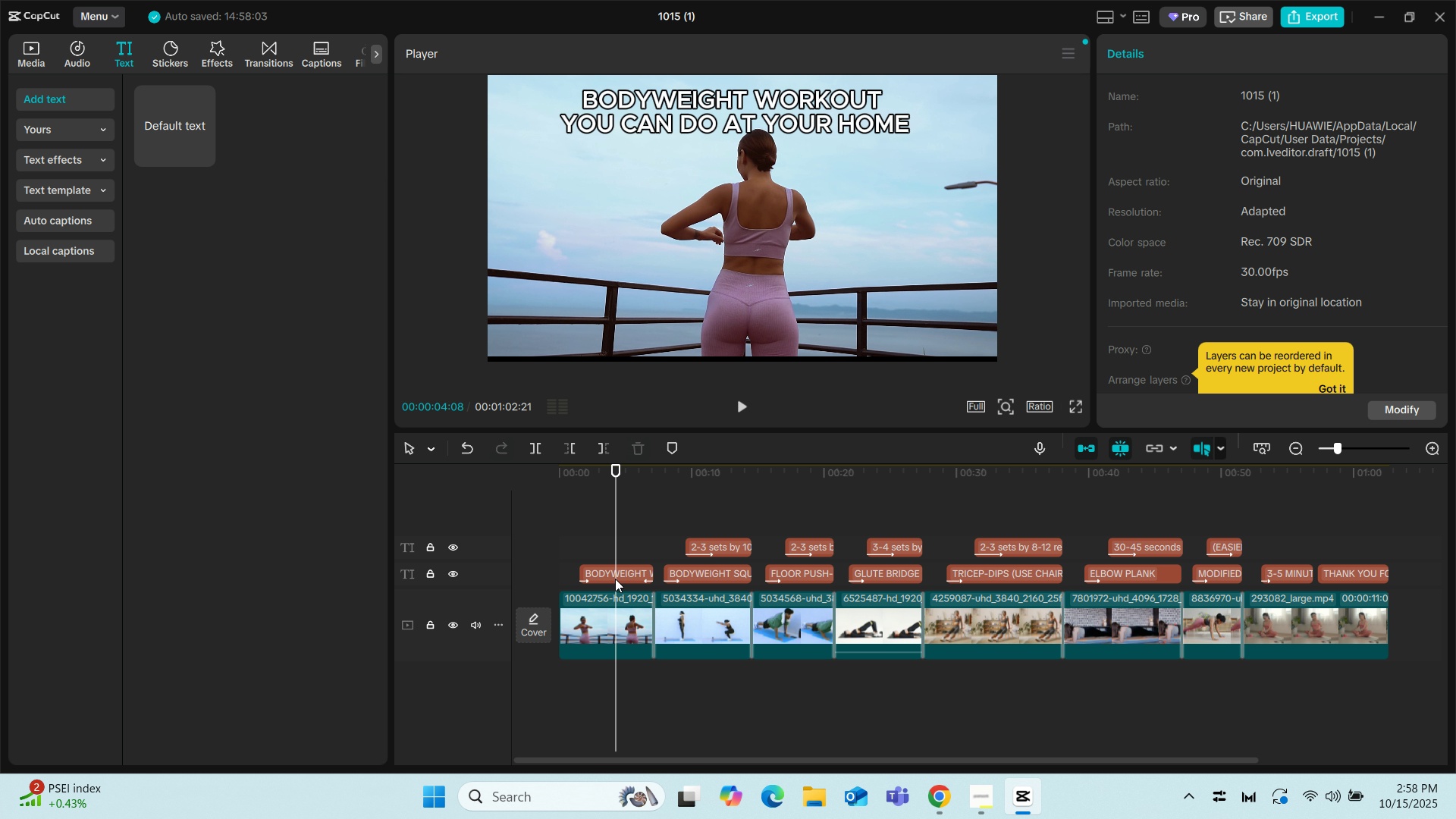 
left_click([615, 579])
 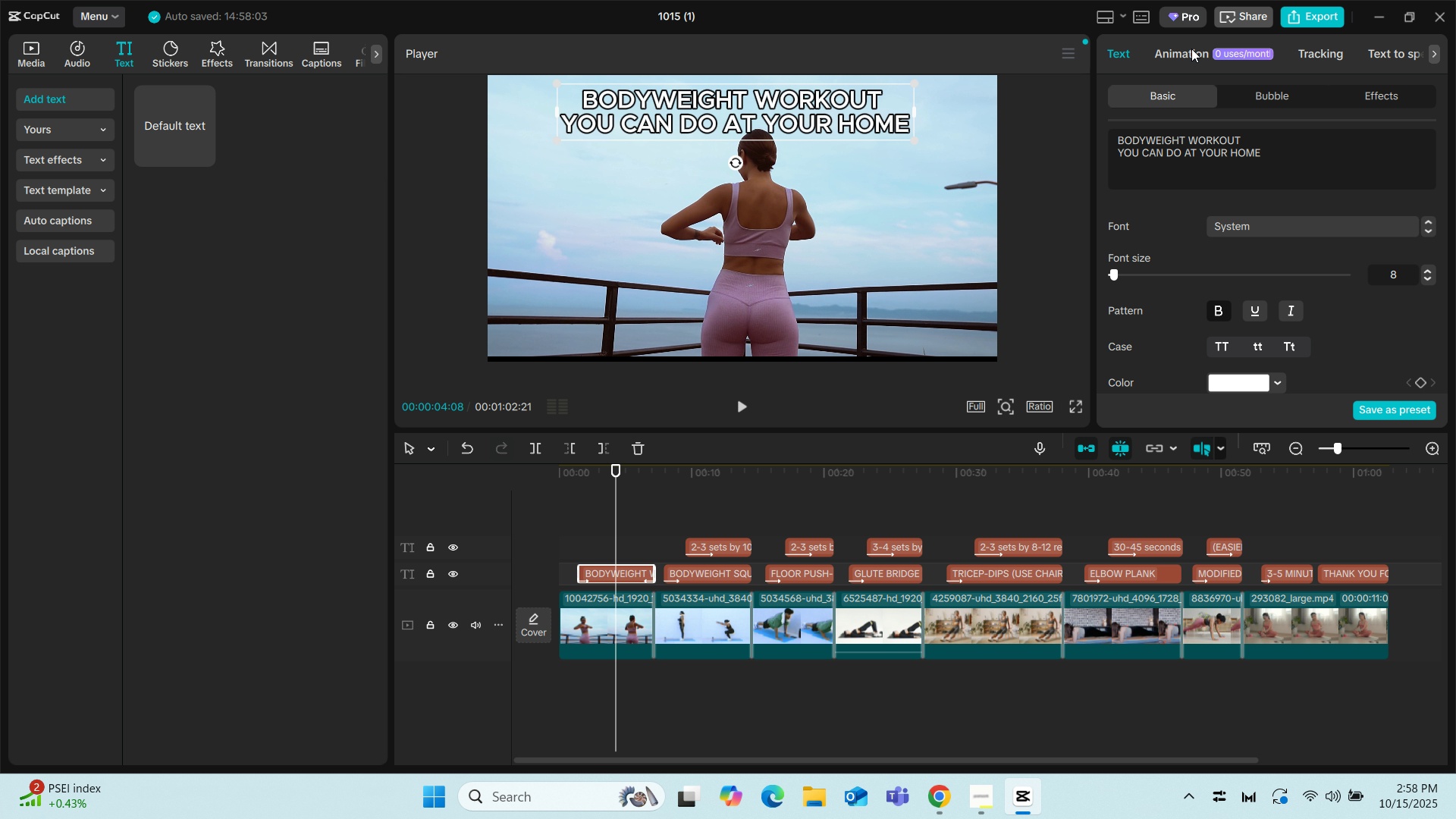 
left_click([1193, 48])
 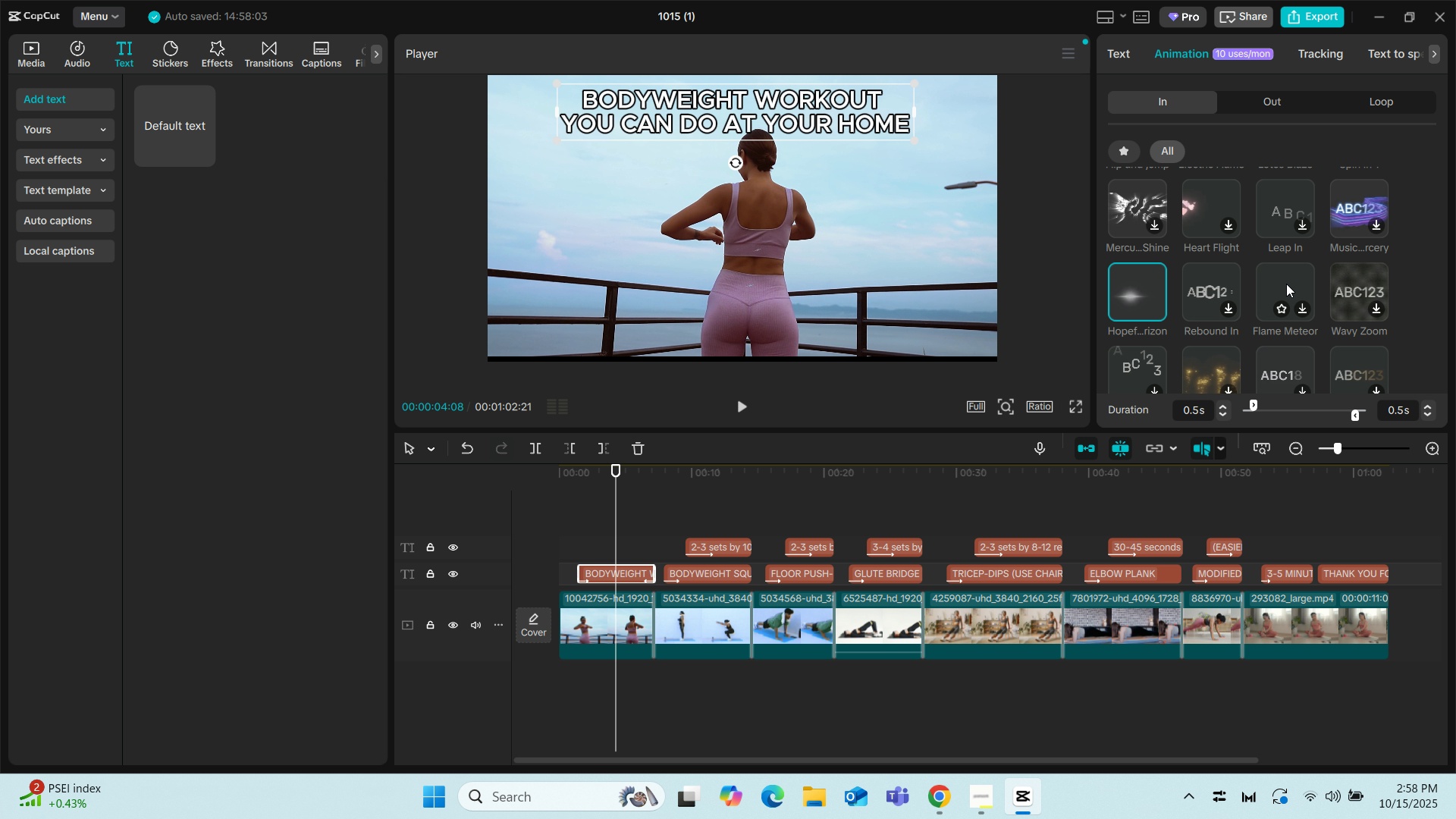 
scroll: coordinate [1286, 284], scroll_direction: down, amount: 1.0
 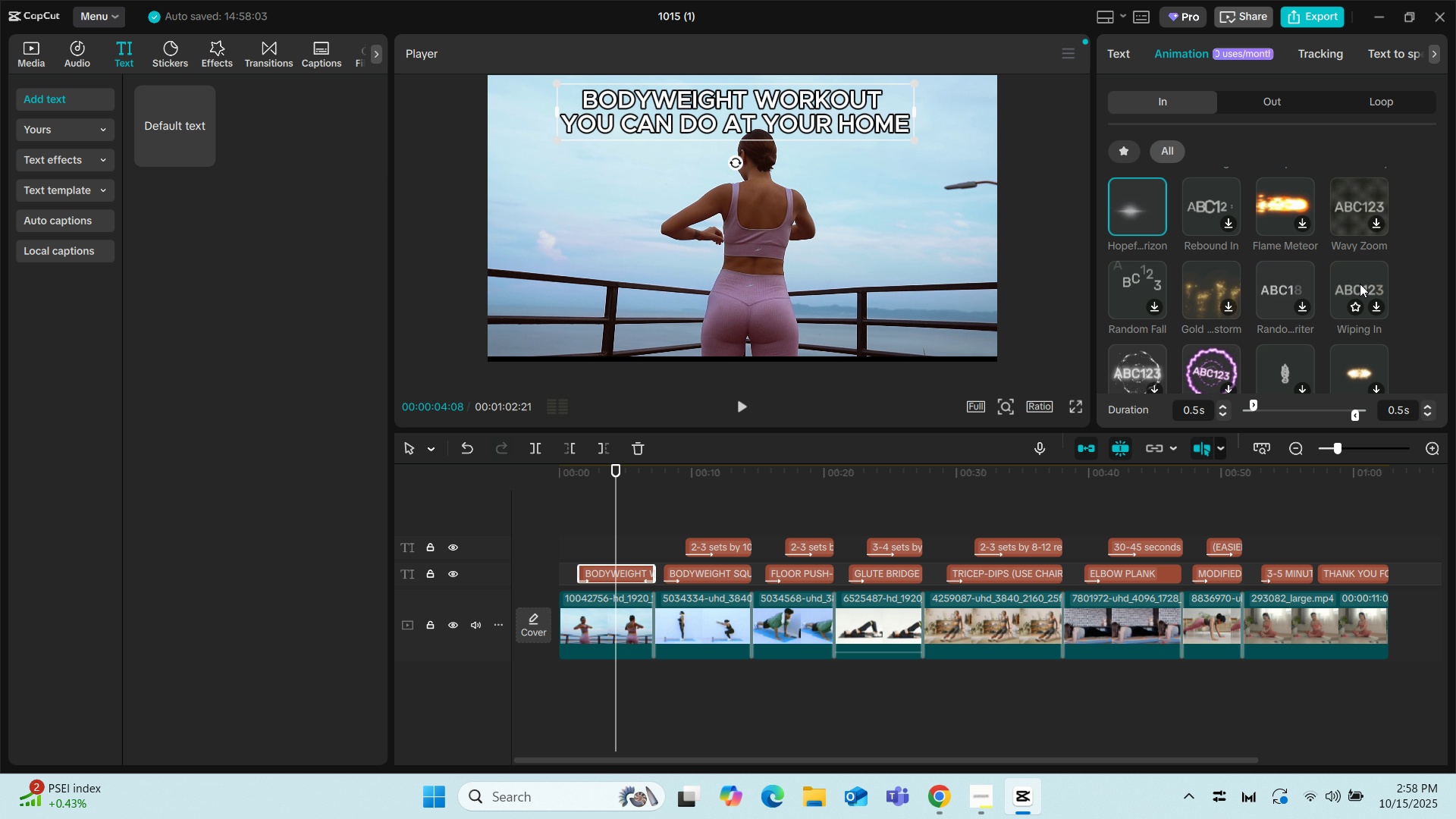 
wait(5.46)
 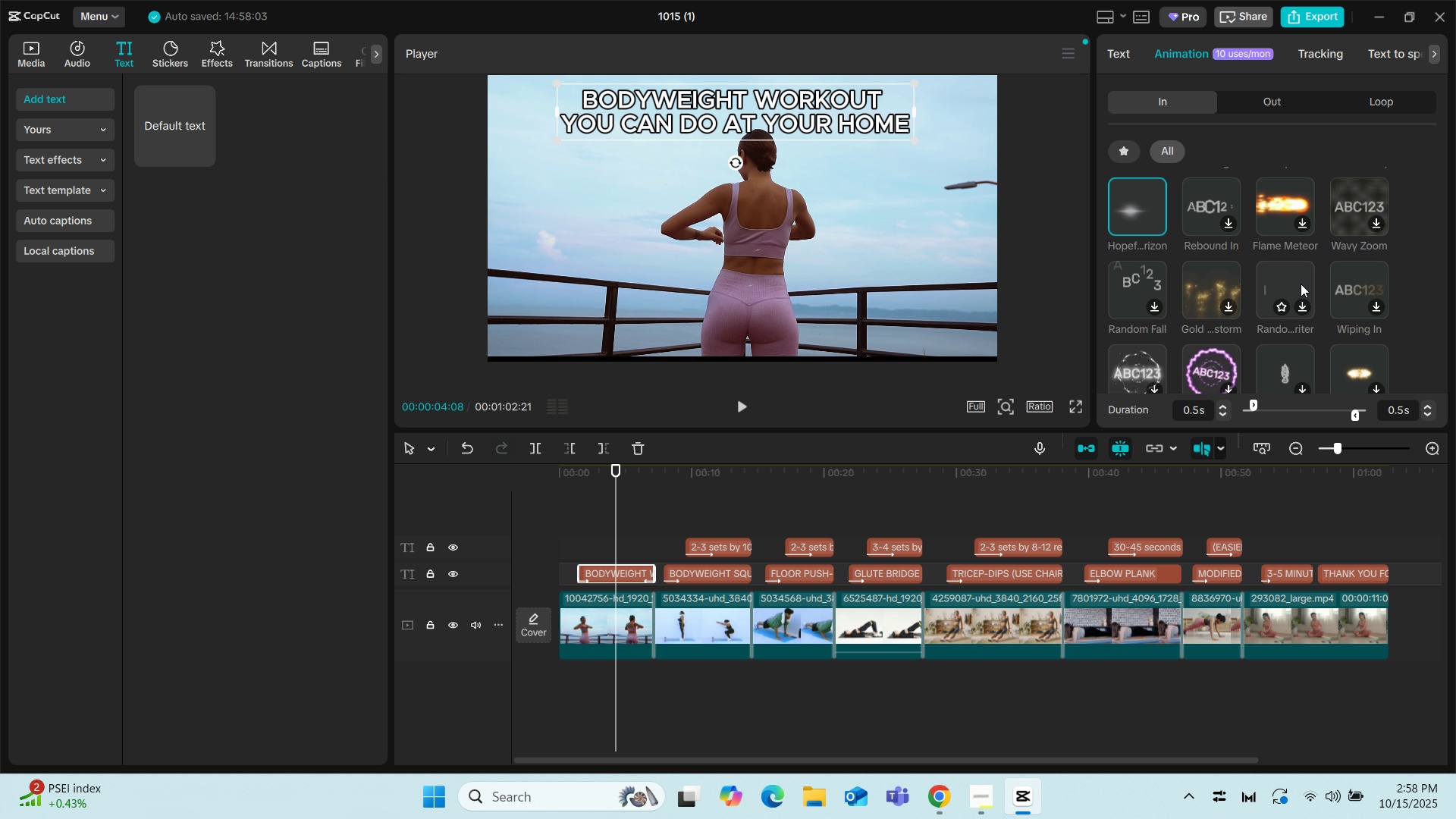 
scroll: coordinate [1140, 319], scroll_direction: down, amount: 2.0
 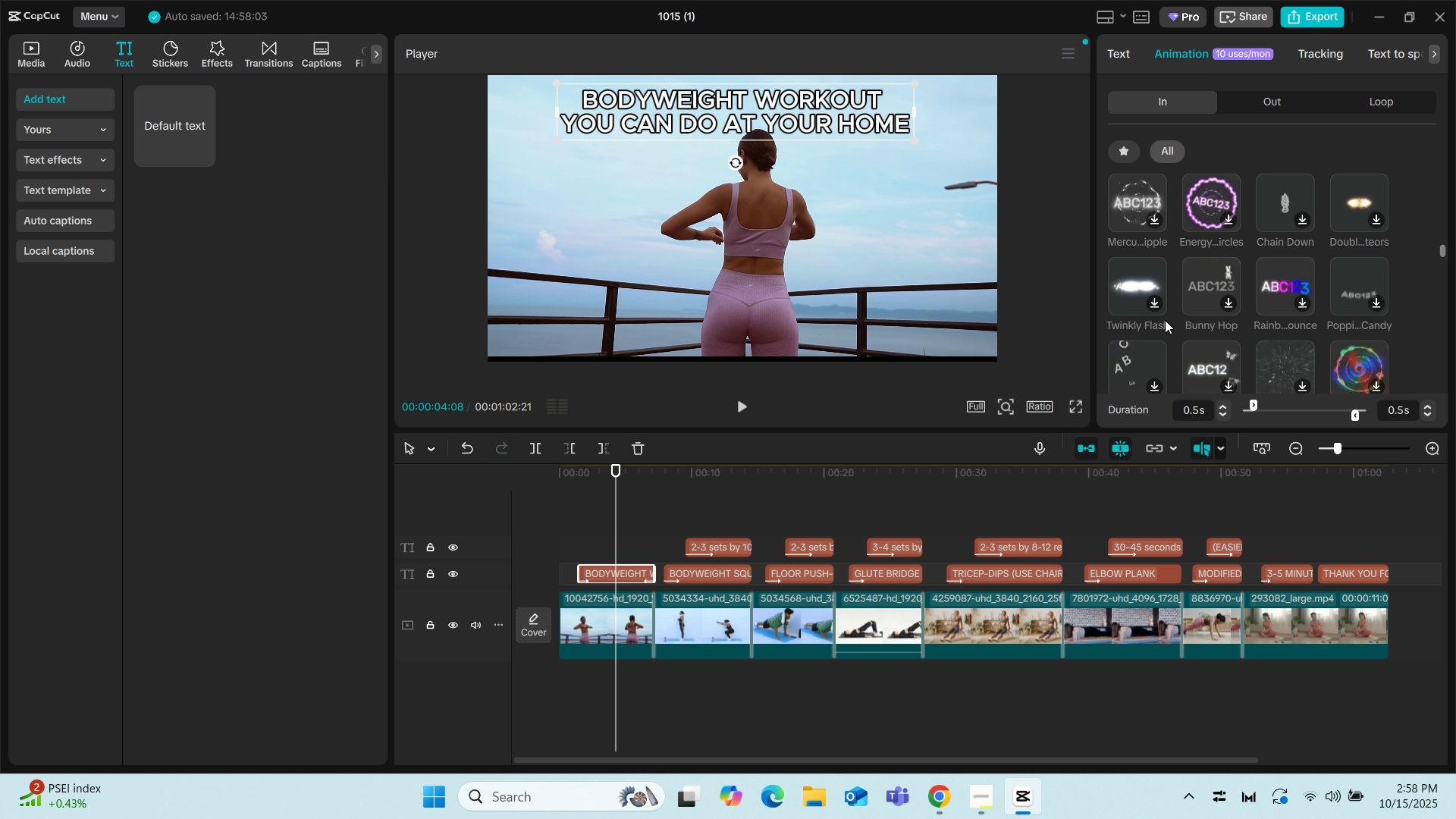 
mouse_move([1219, 275])
 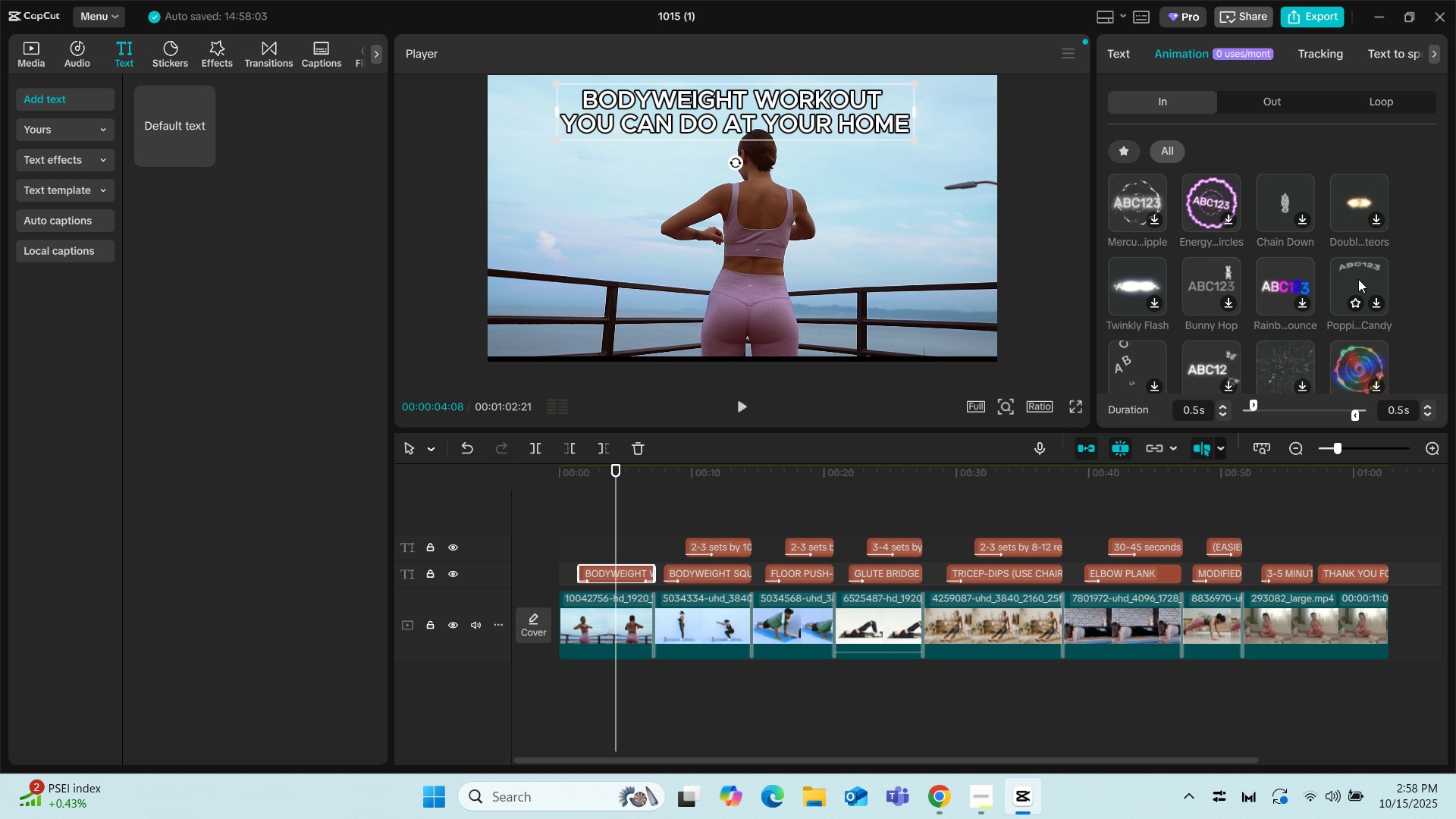 
scroll: coordinate [1348, 278], scroll_direction: down, amount: 3.0
 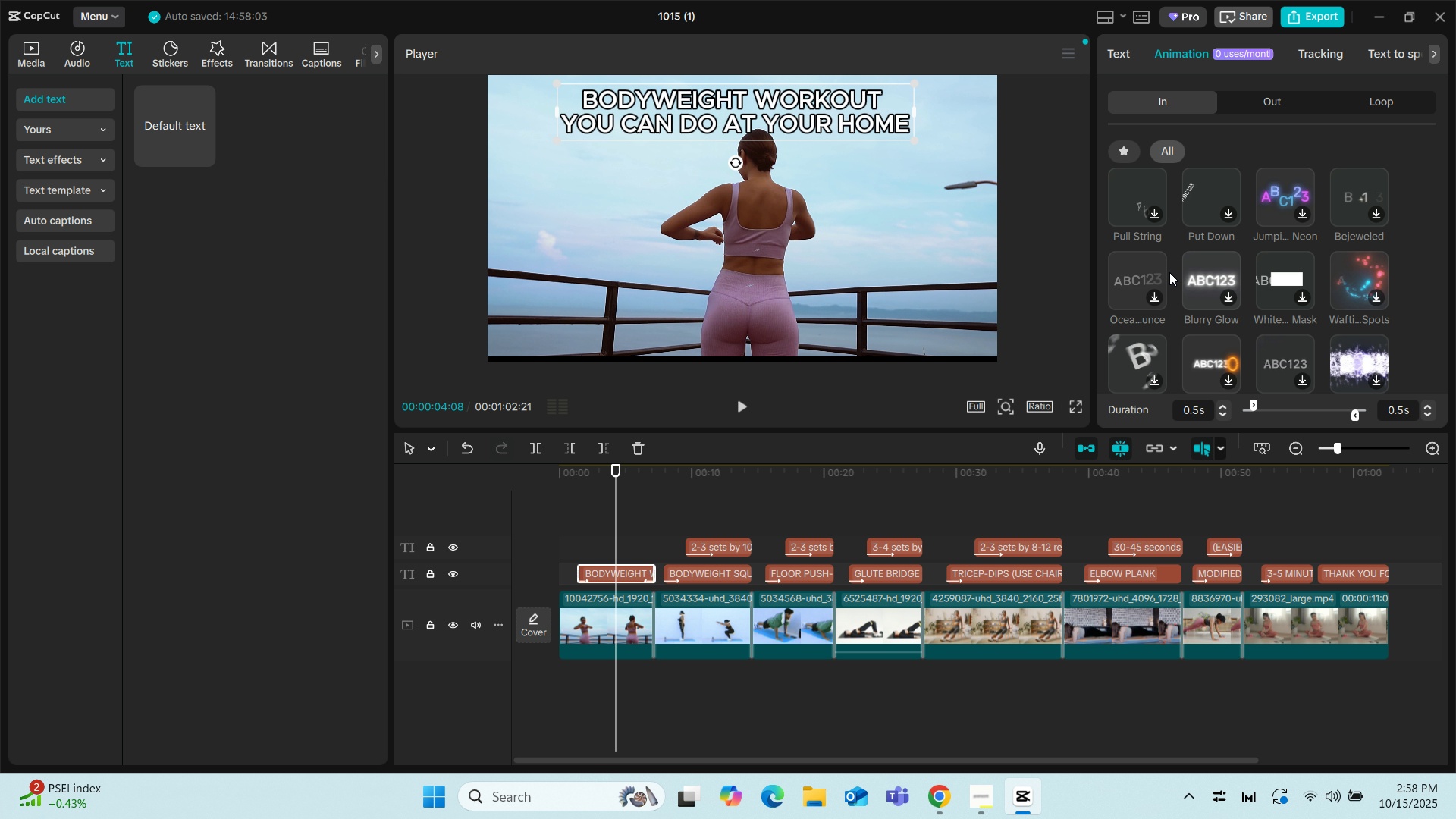 
mouse_move([1161, 278])
 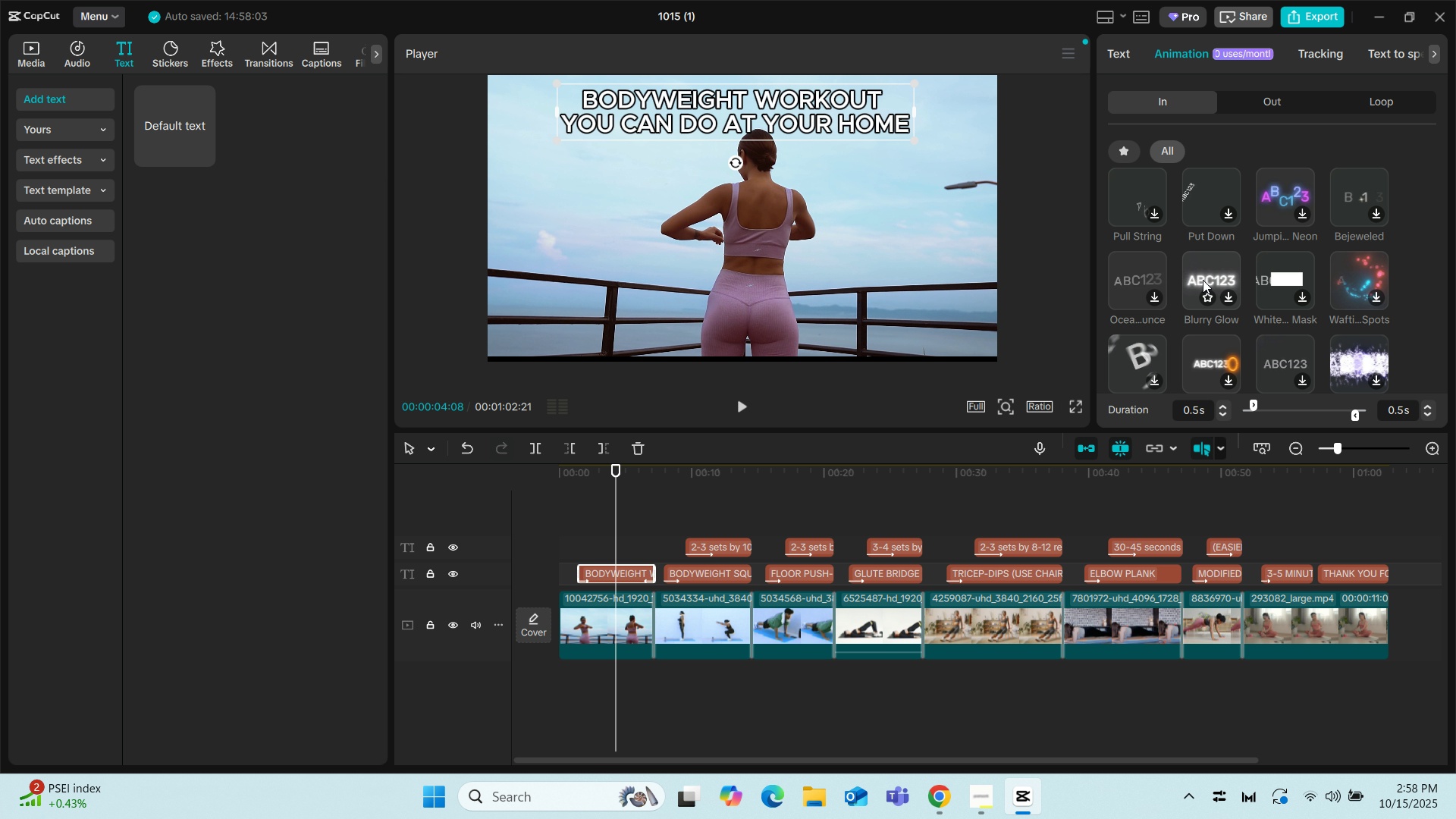 
scroll: coordinate [1203, 280], scroll_direction: down, amount: 1.0
 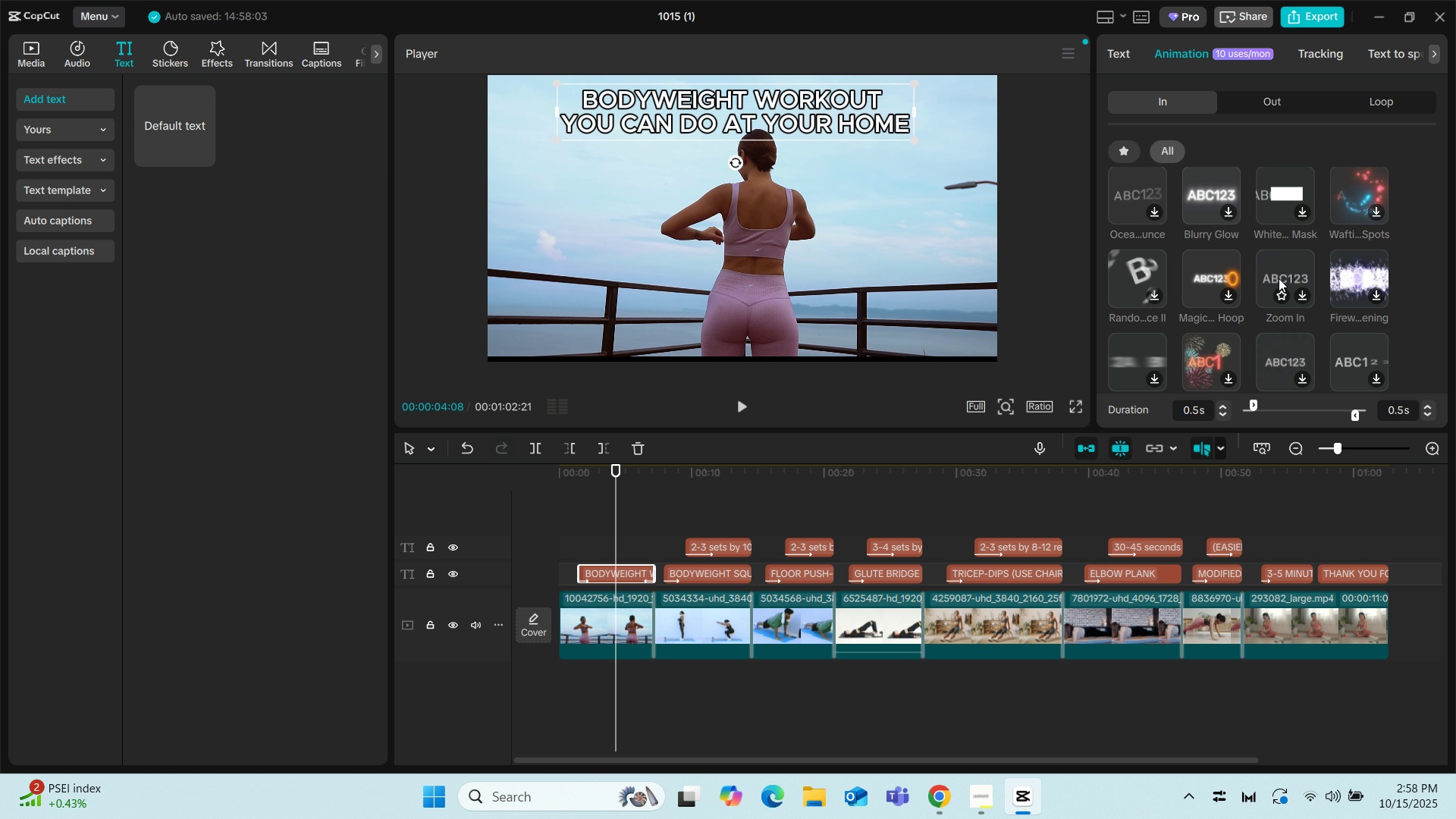 
left_click([1279, 278])
 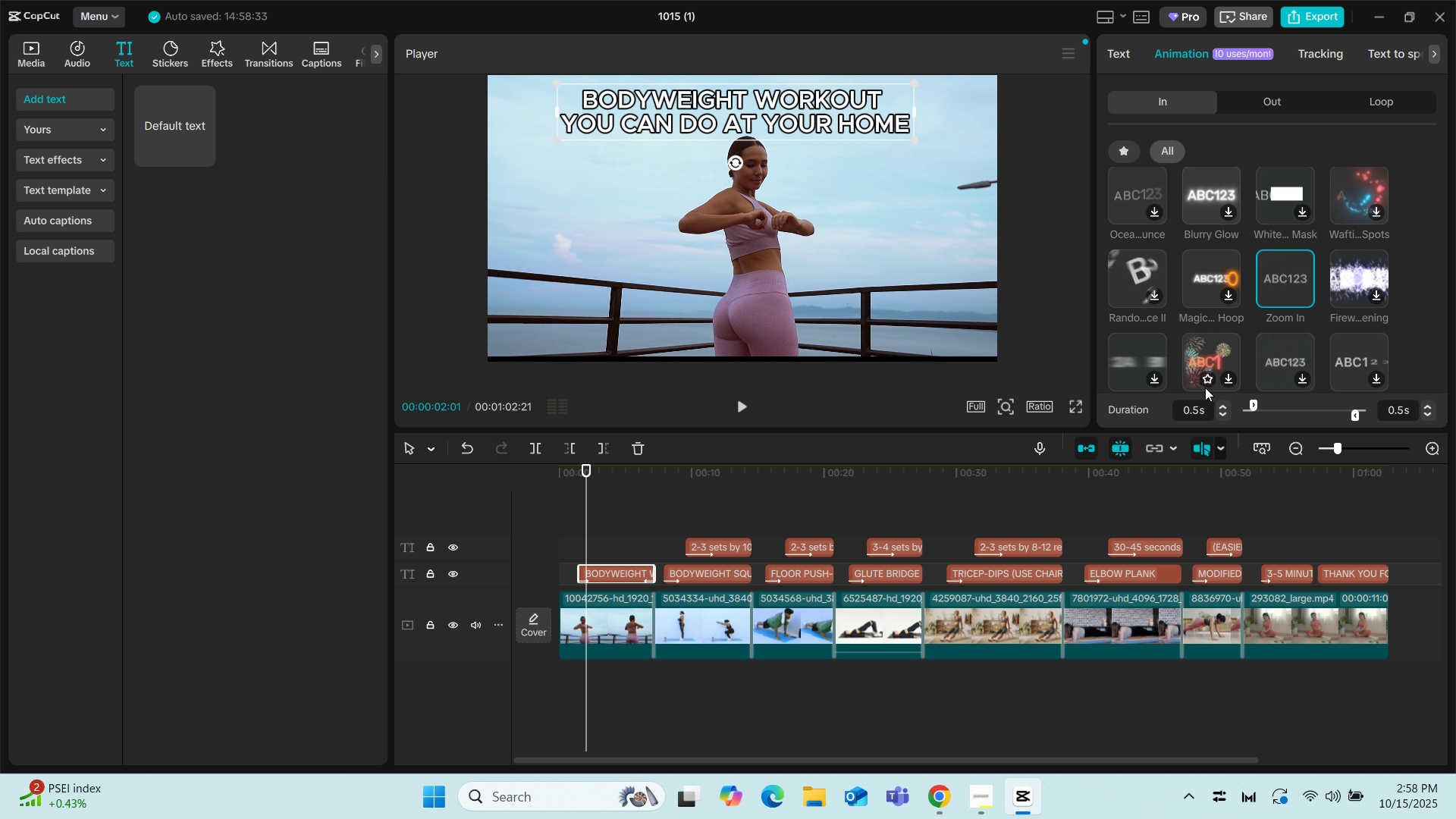 
wait(5.14)
 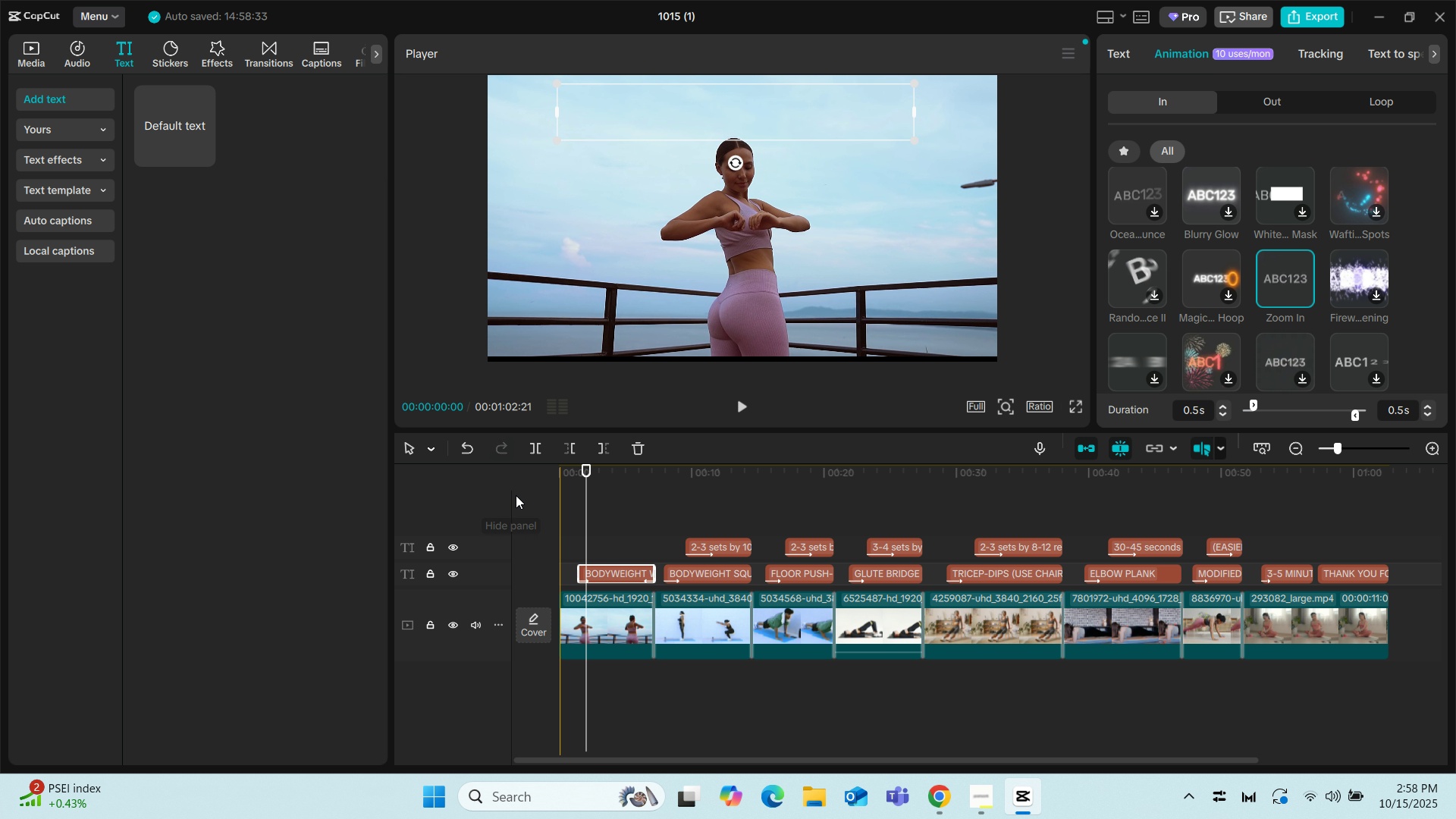 
double_click([1220, 402])
 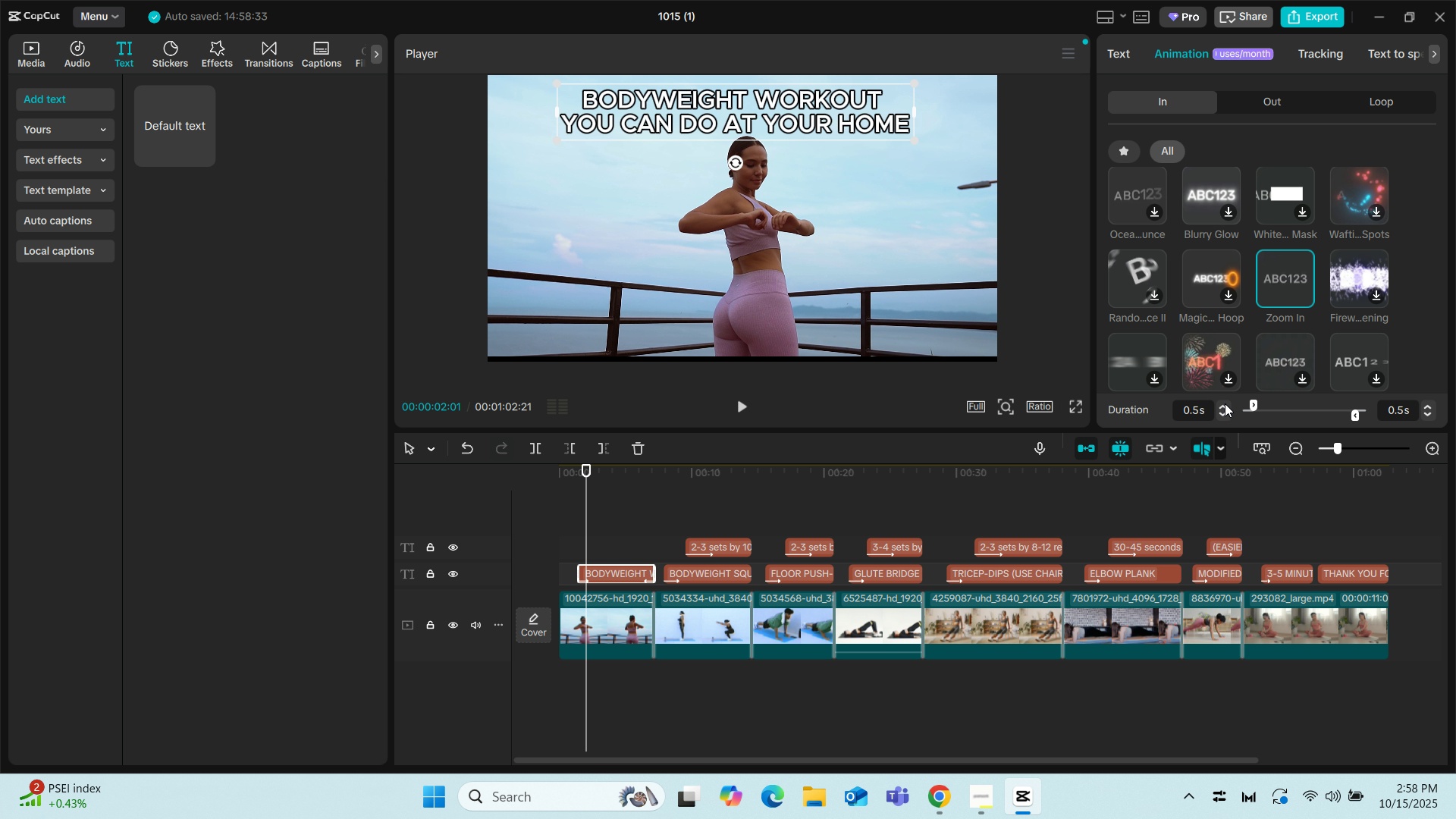 
double_click([1225, 403])
 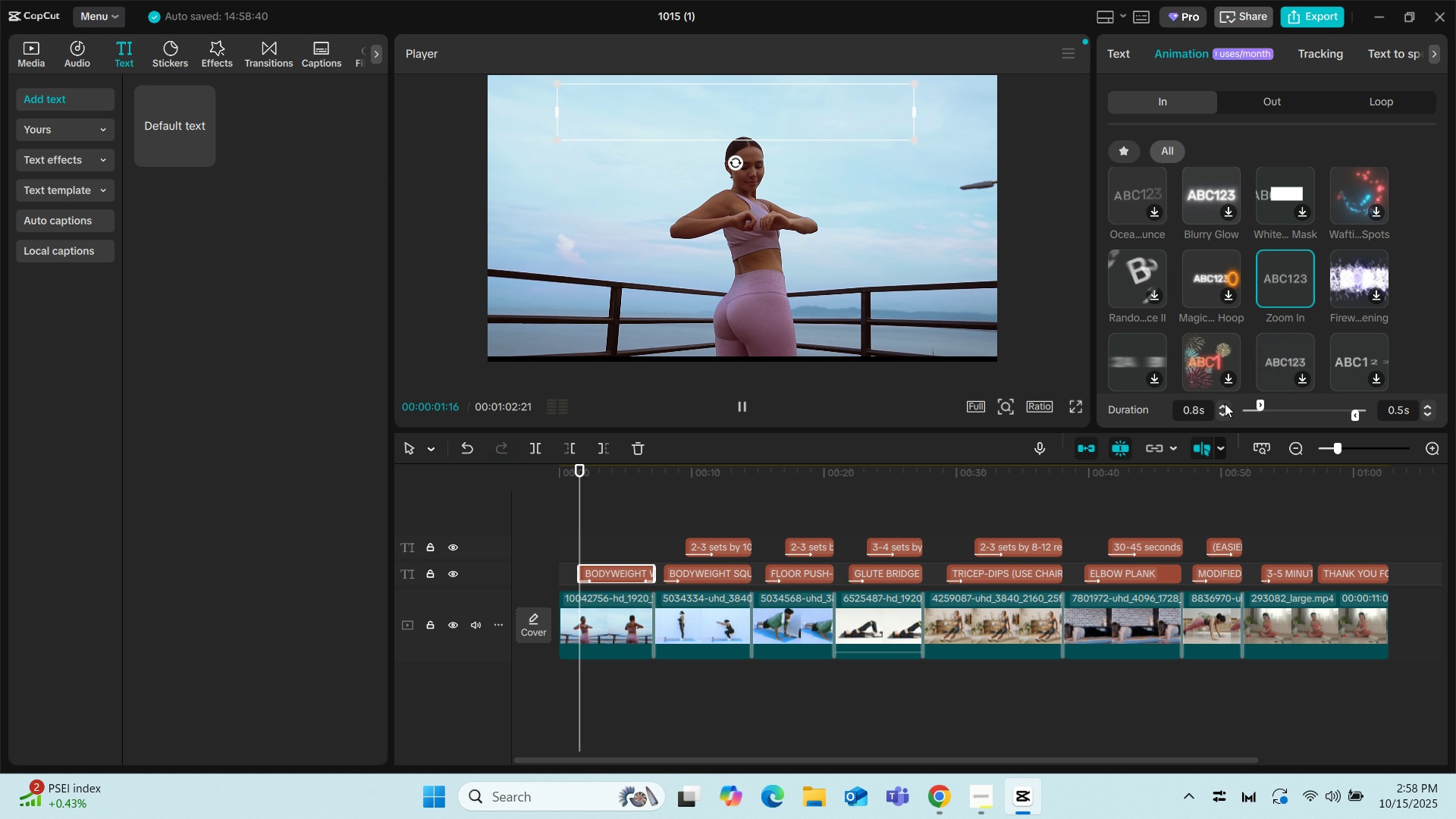 
triple_click([1225, 403])
 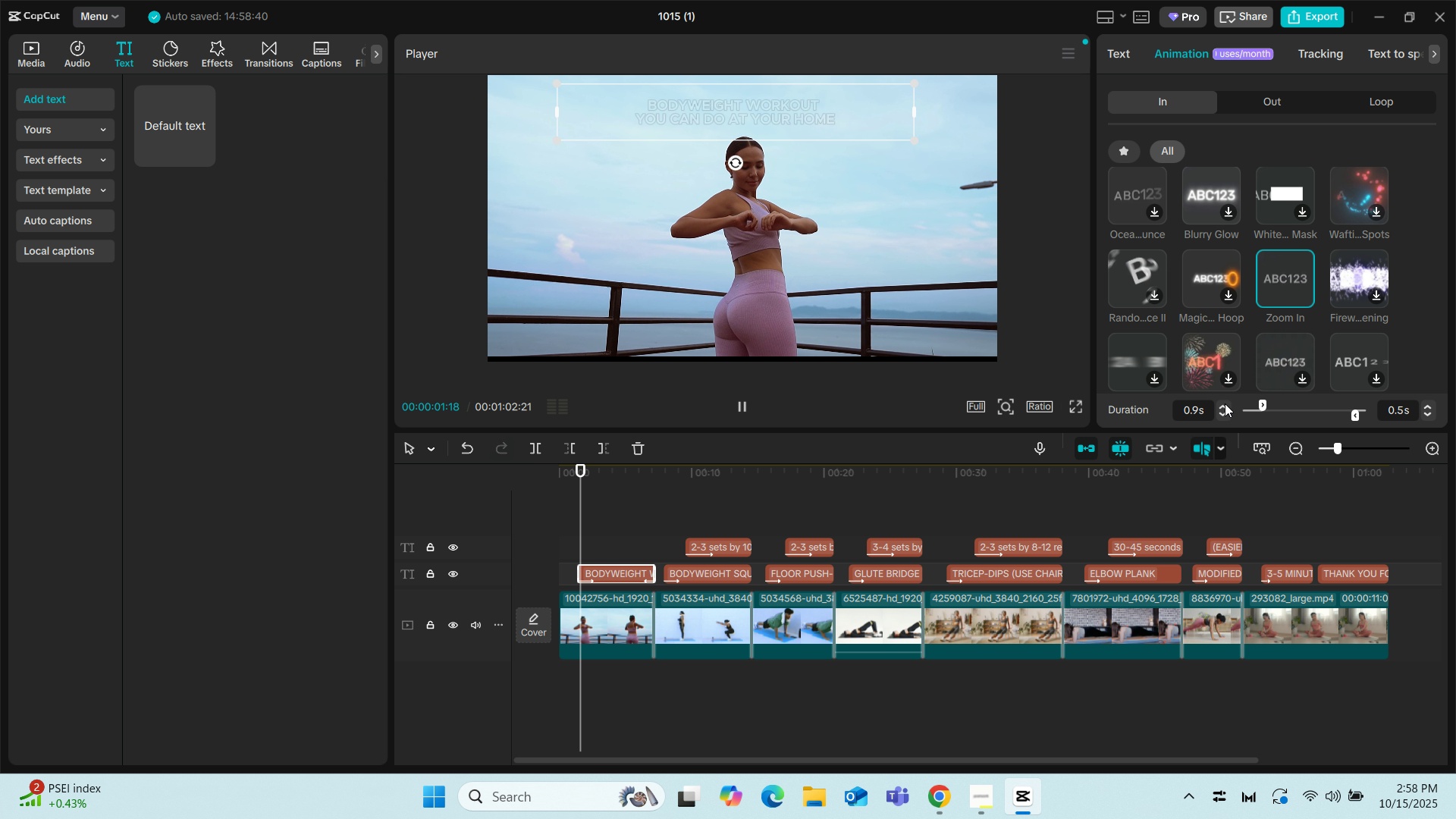 
double_click([1225, 403])
 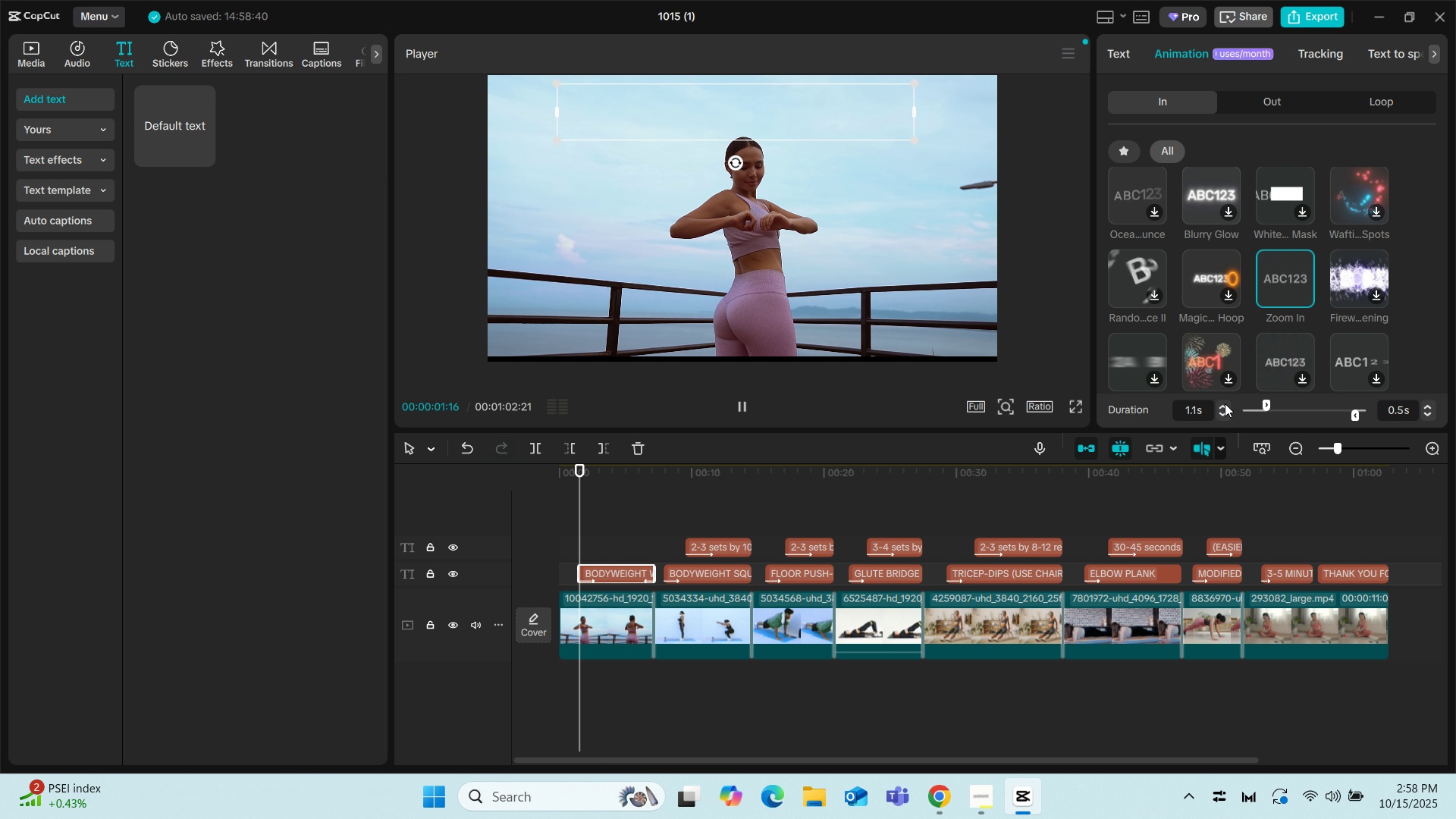 
triple_click([1225, 403])
 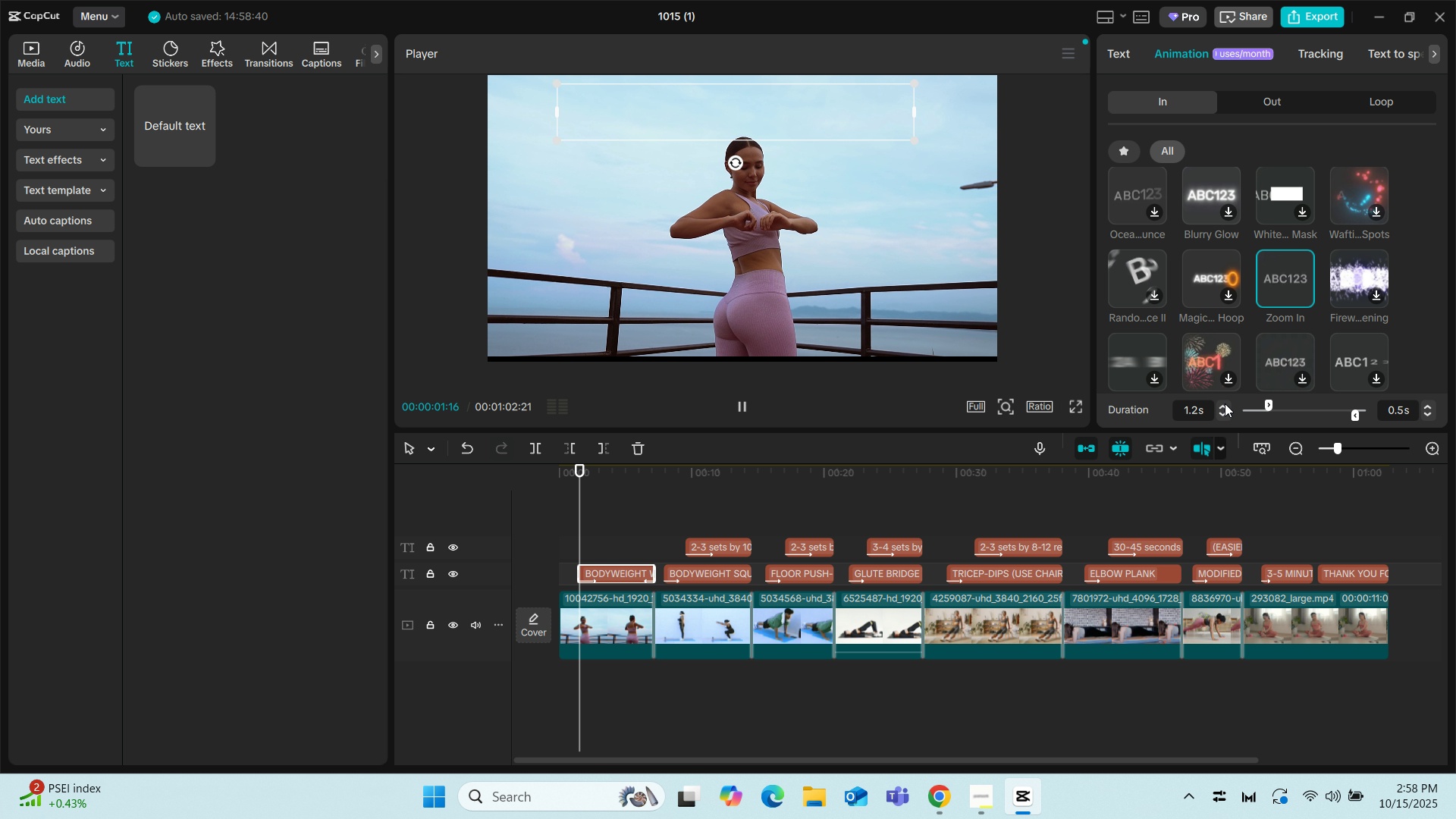 
triple_click([1225, 403])
 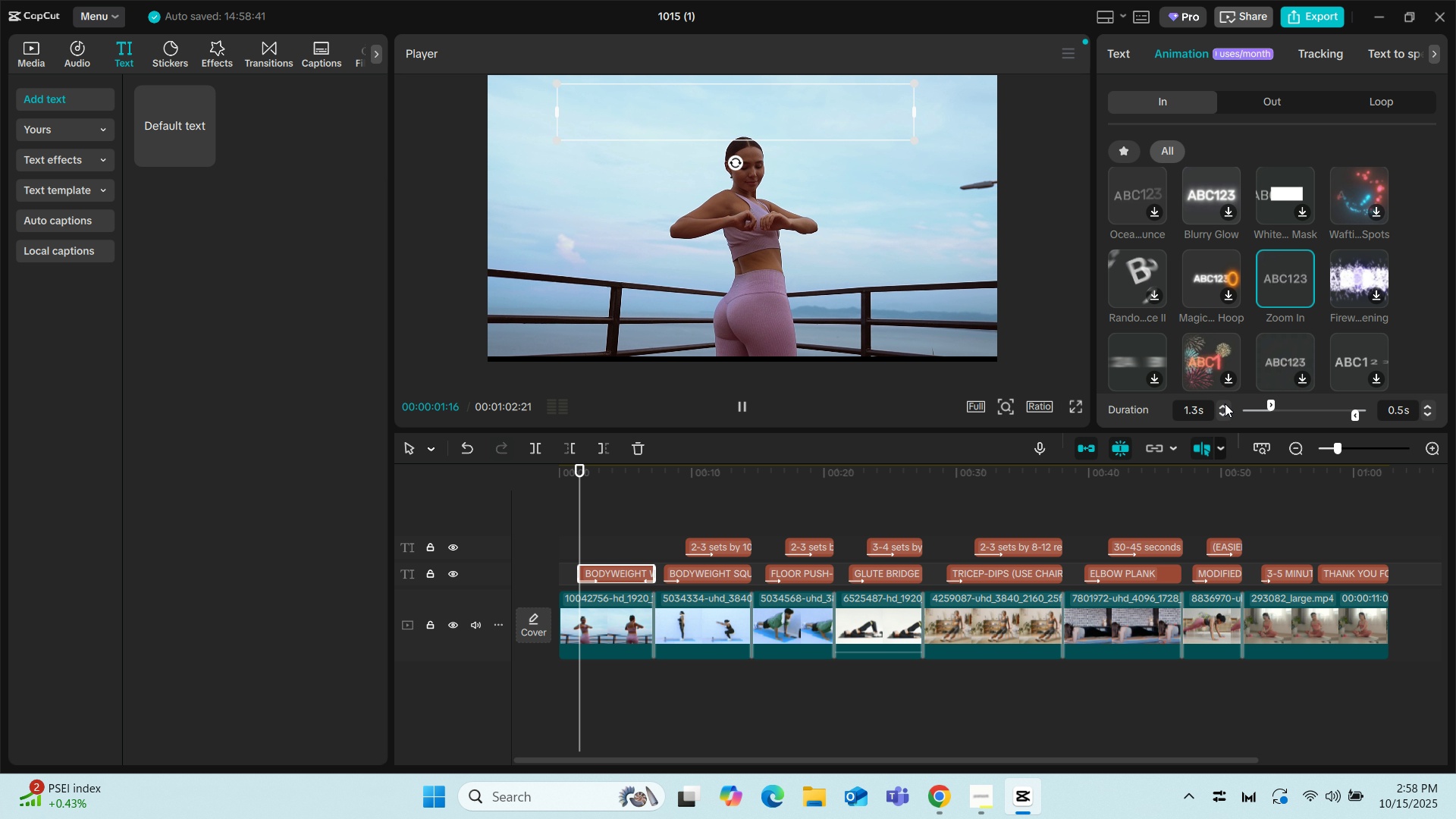 
triple_click([1225, 403])
 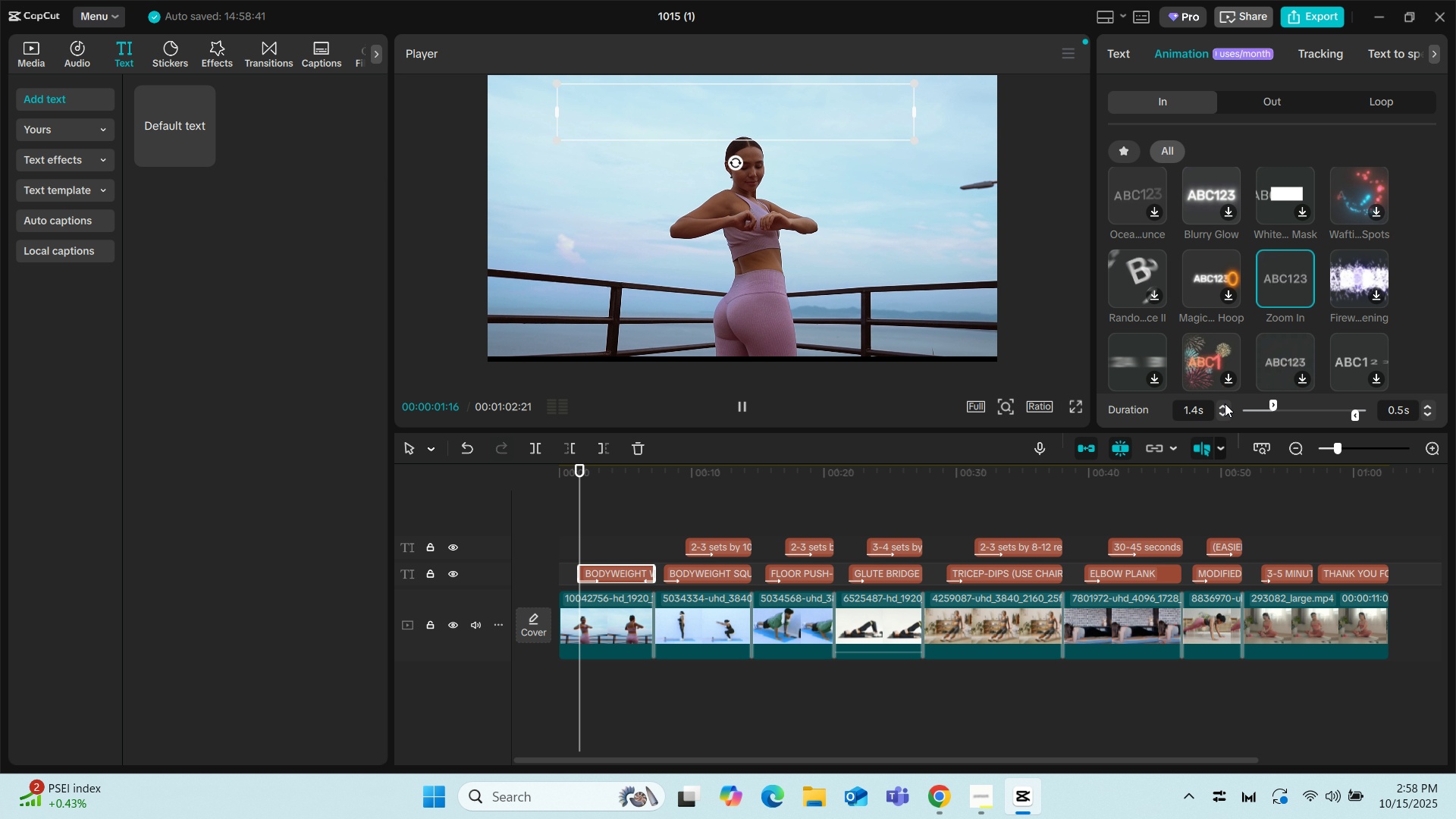 
triple_click([1225, 403])
 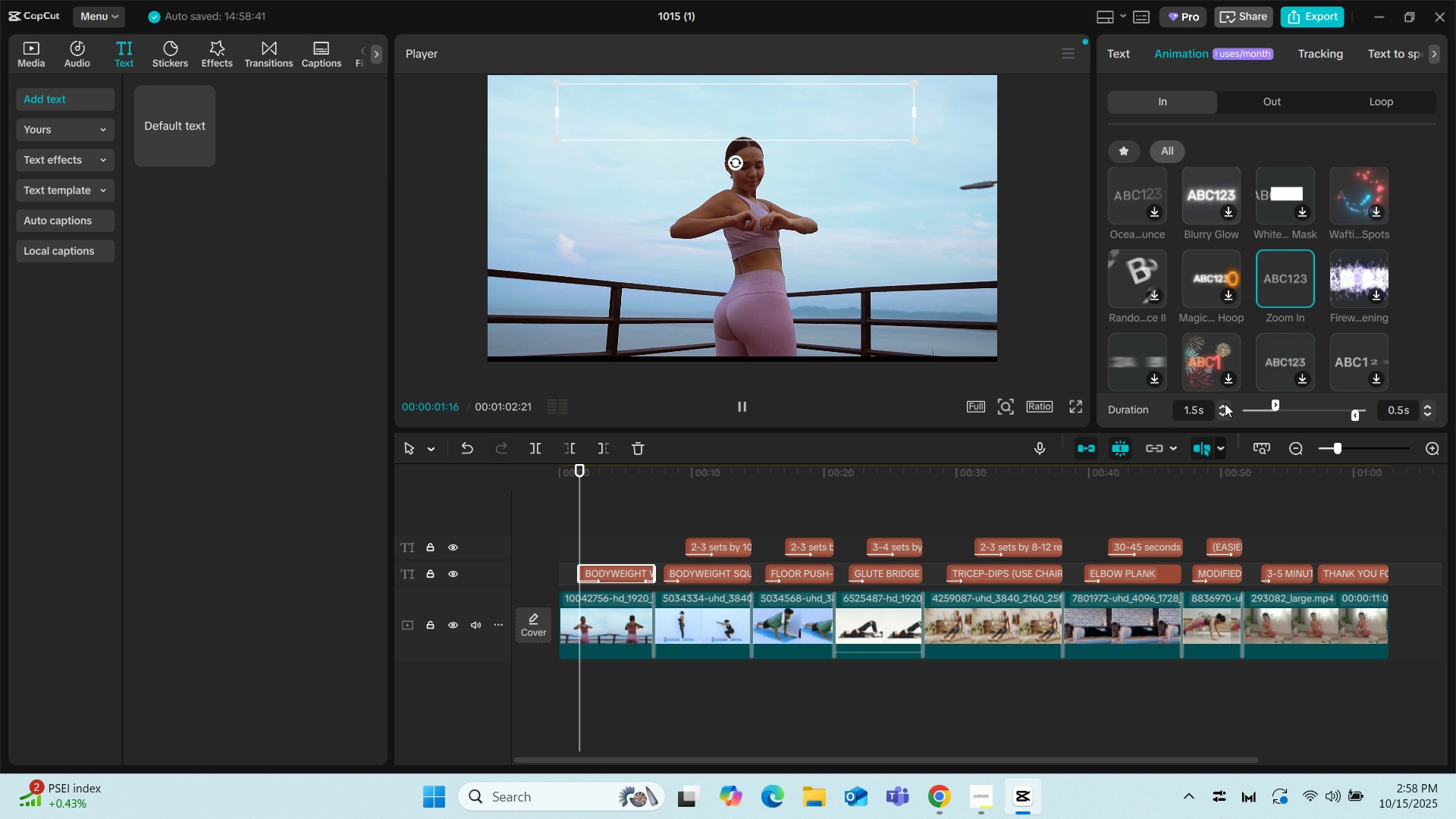 
triple_click([1225, 403])
 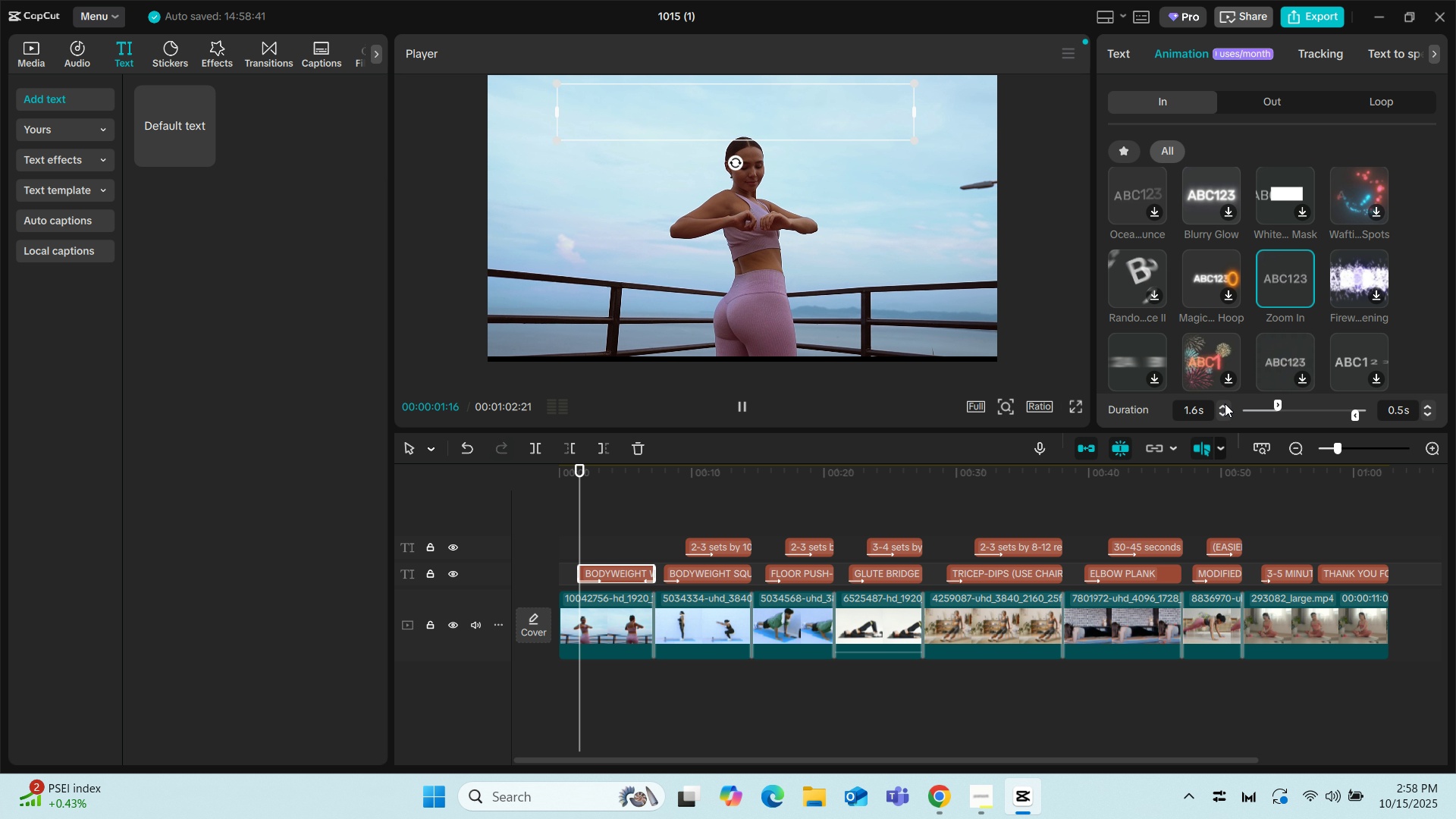 
left_click([1225, 403])
 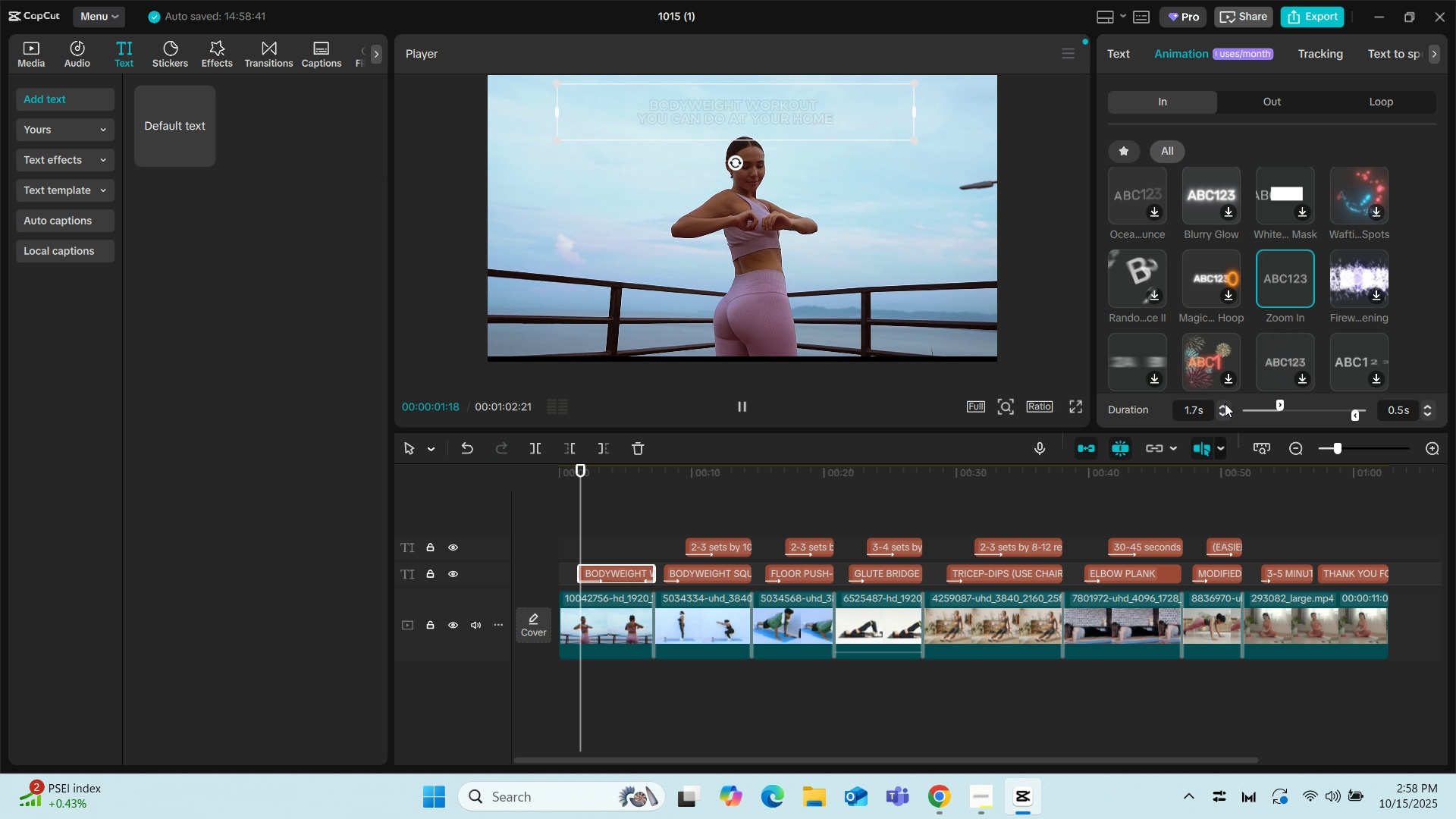 
left_click([1225, 403])
 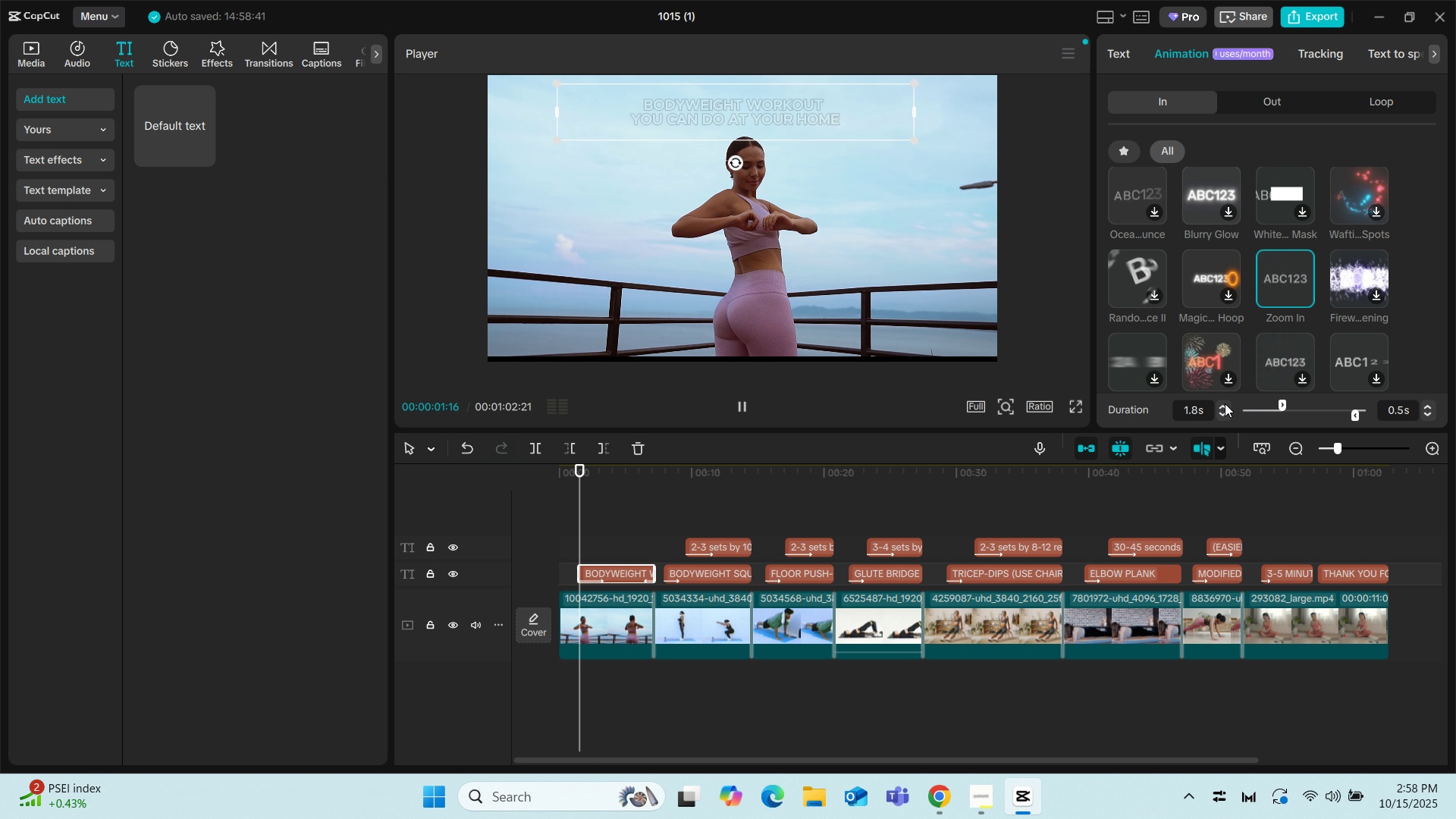 
left_click([1225, 403])
 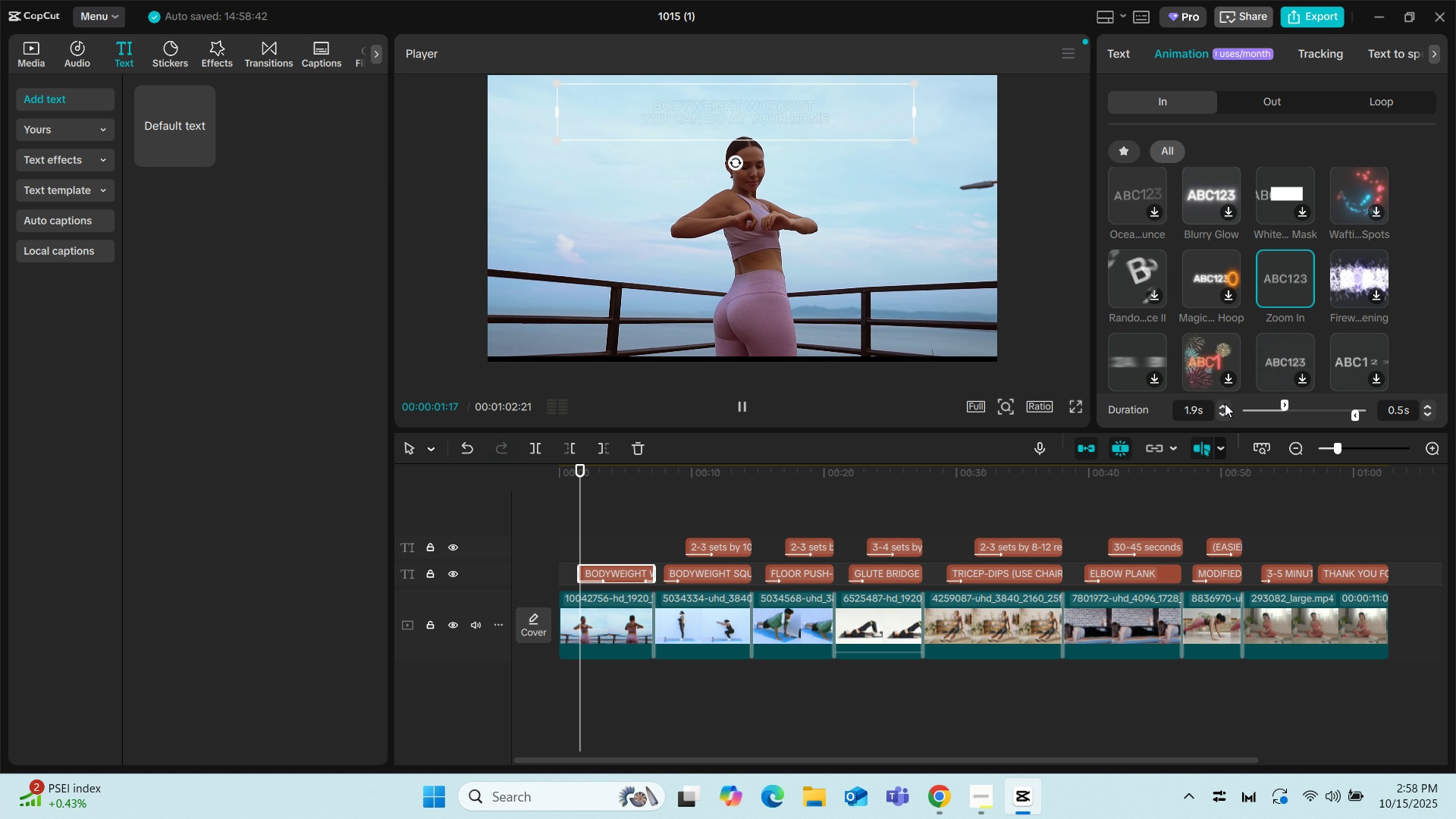 
left_click([1225, 403])
 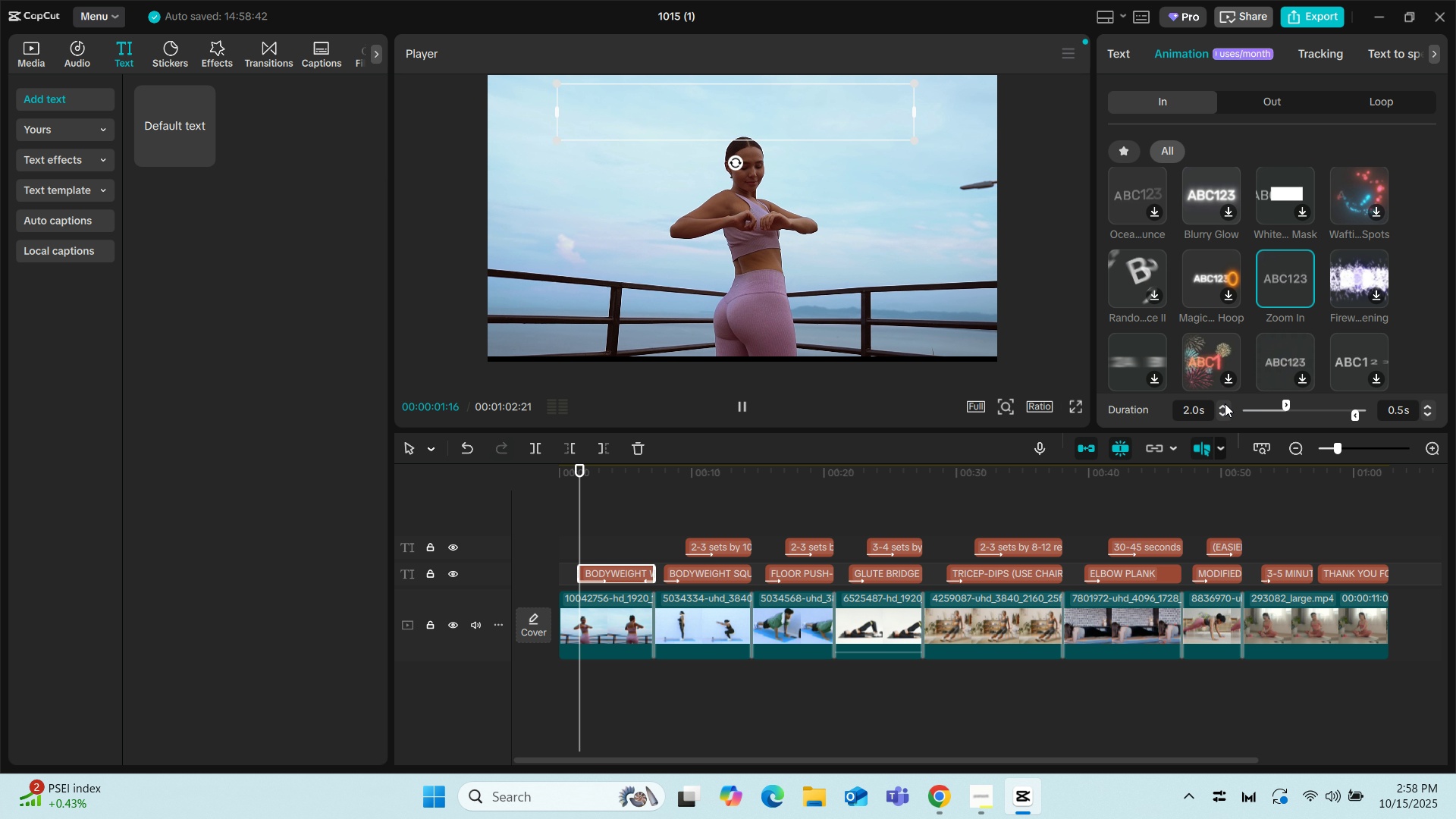 
left_click([1225, 403])
 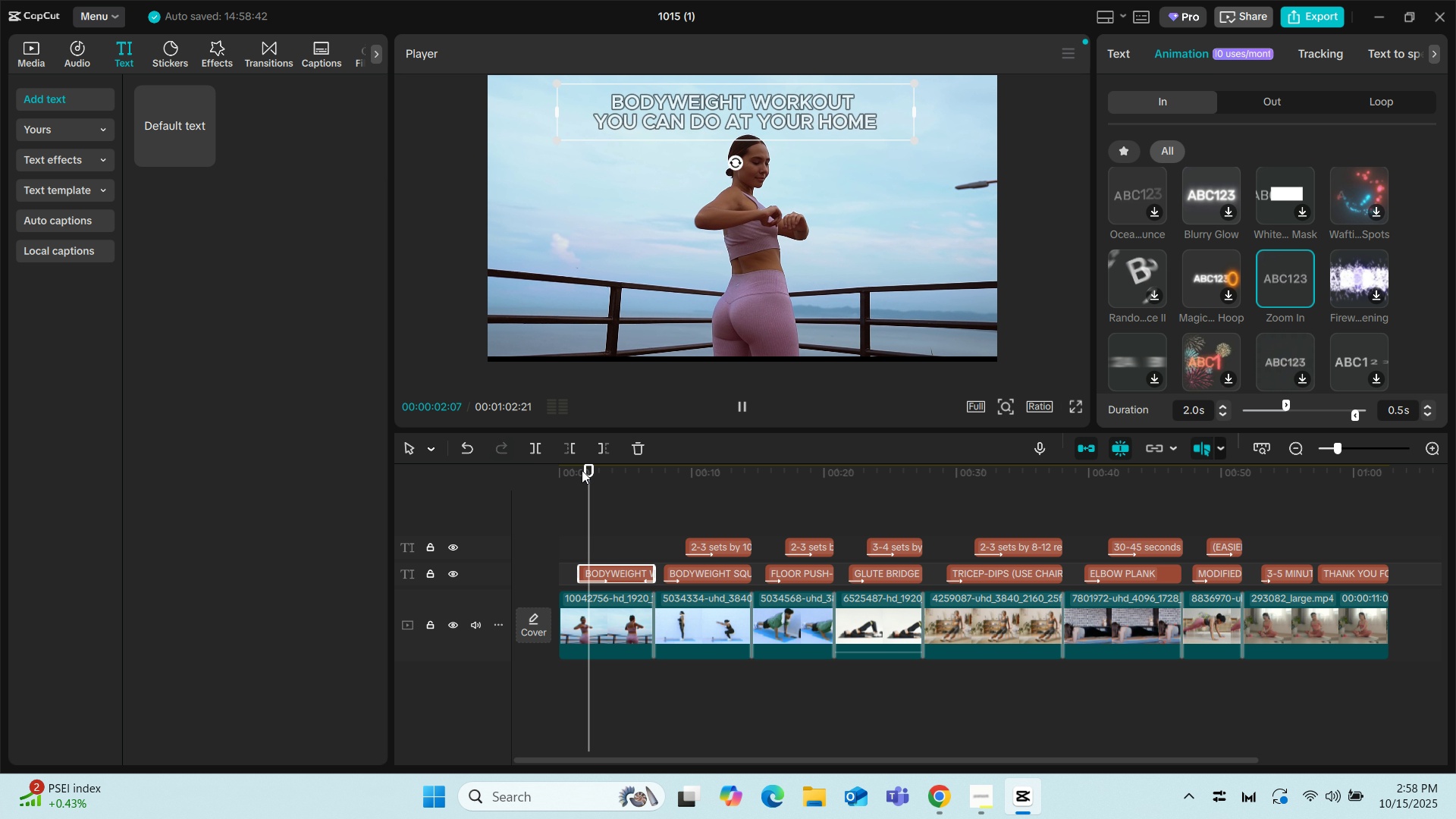 
left_click_drag(start_coordinate=[588, 467], to_coordinate=[497, 486])
 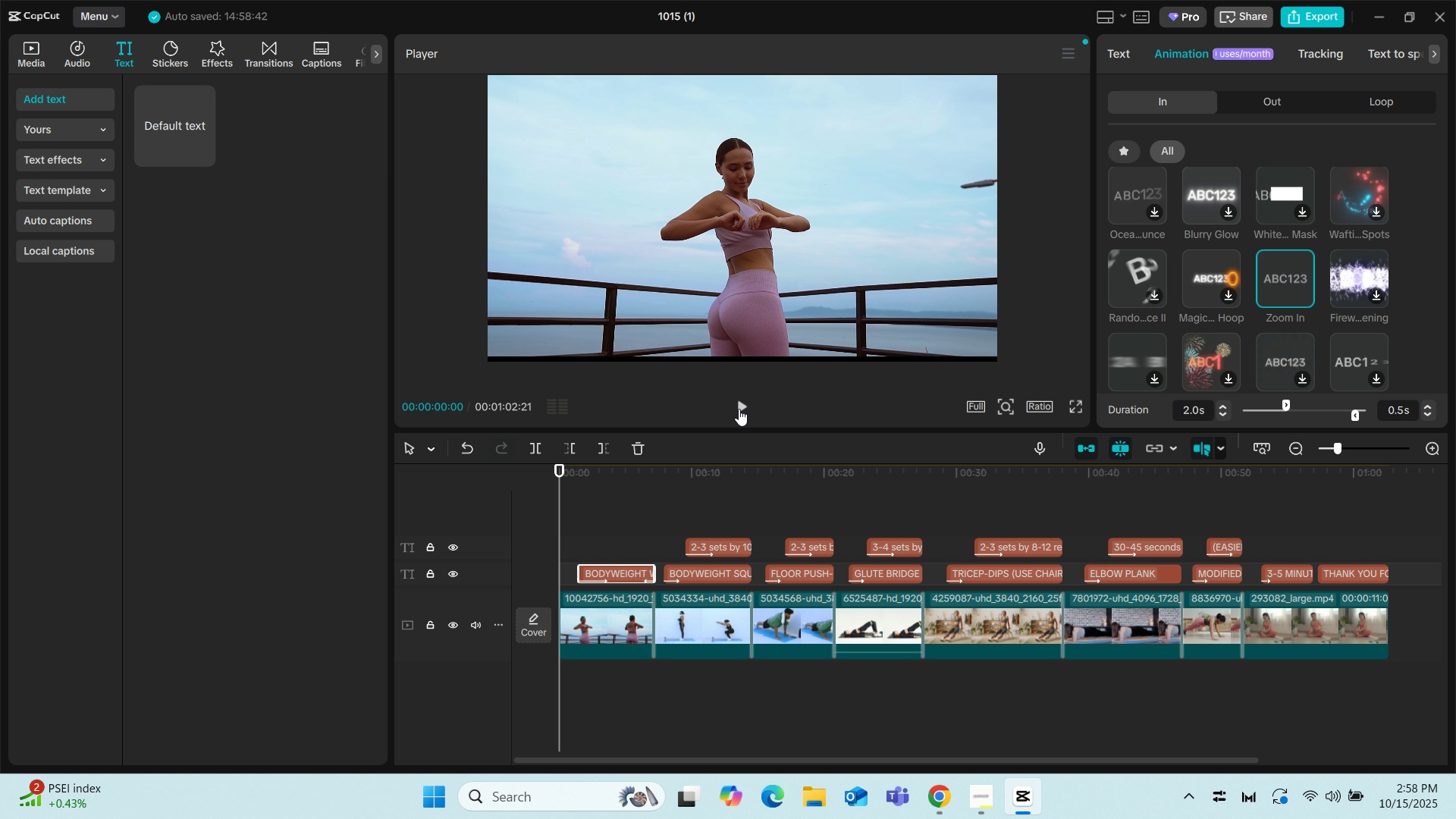 
left_click([739, 409])
 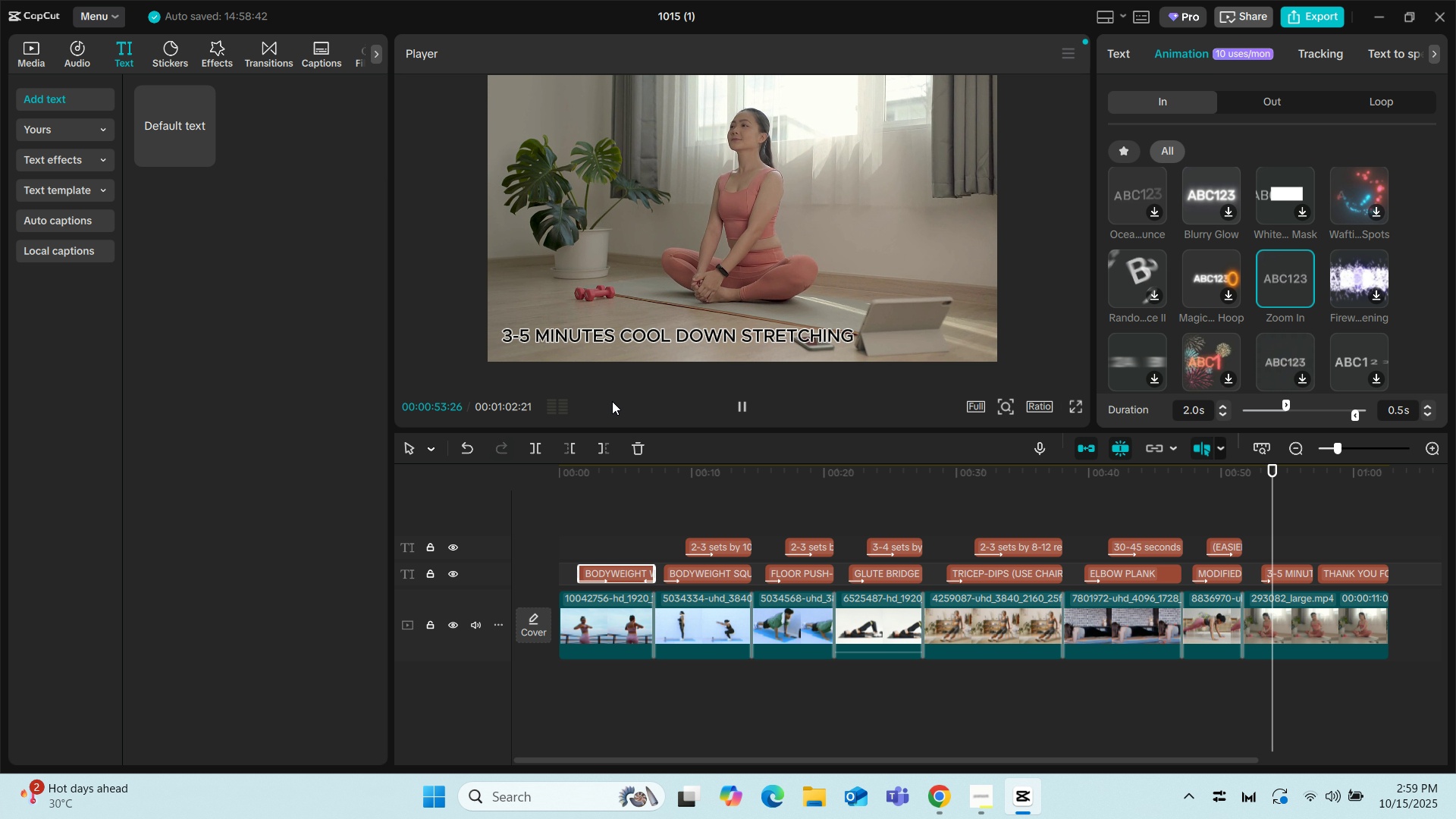 
wait(58.9)
 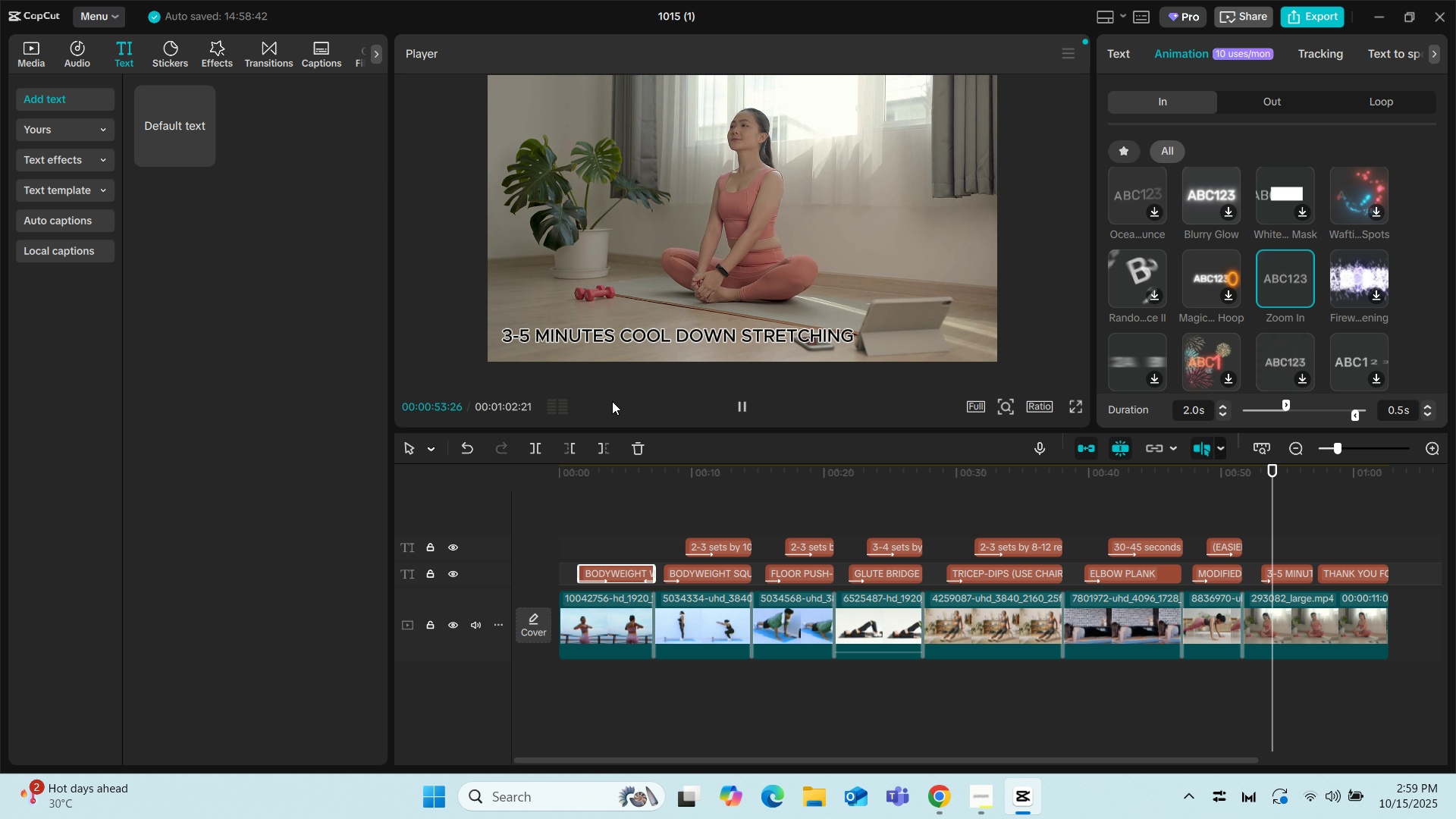 
key(Space)
 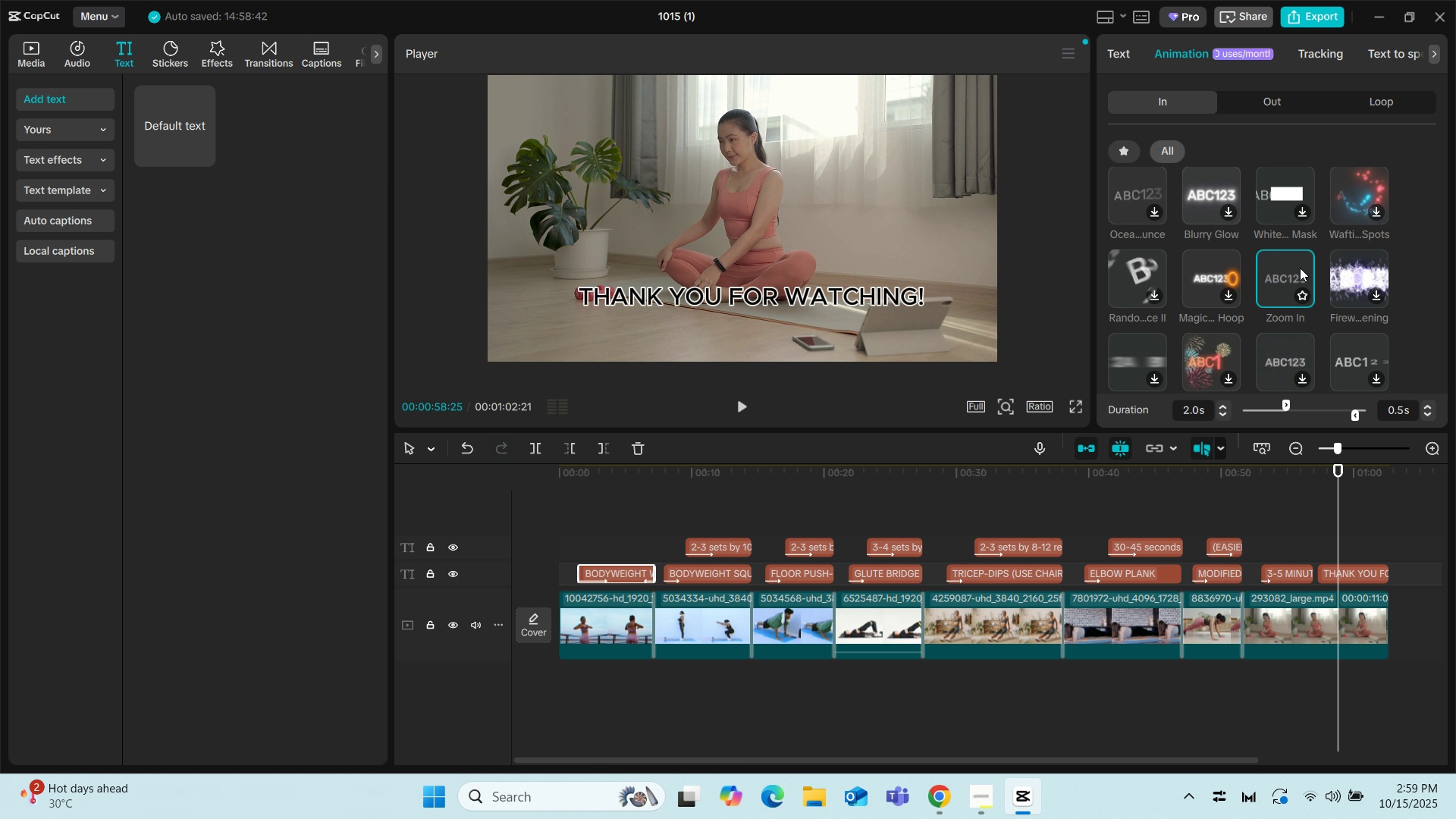 
left_click([1350, 563])
 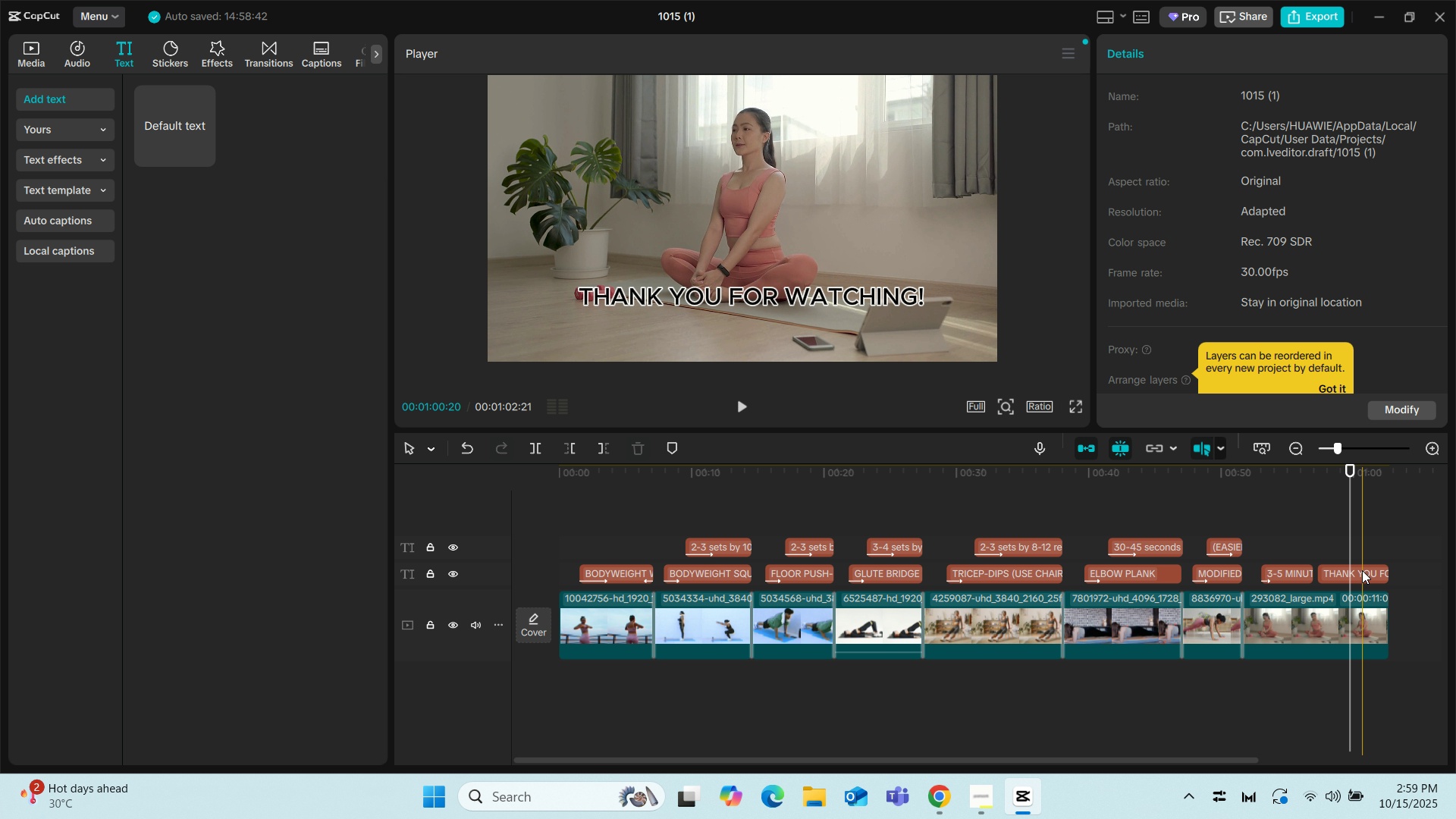 
left_click([1362, 570])
 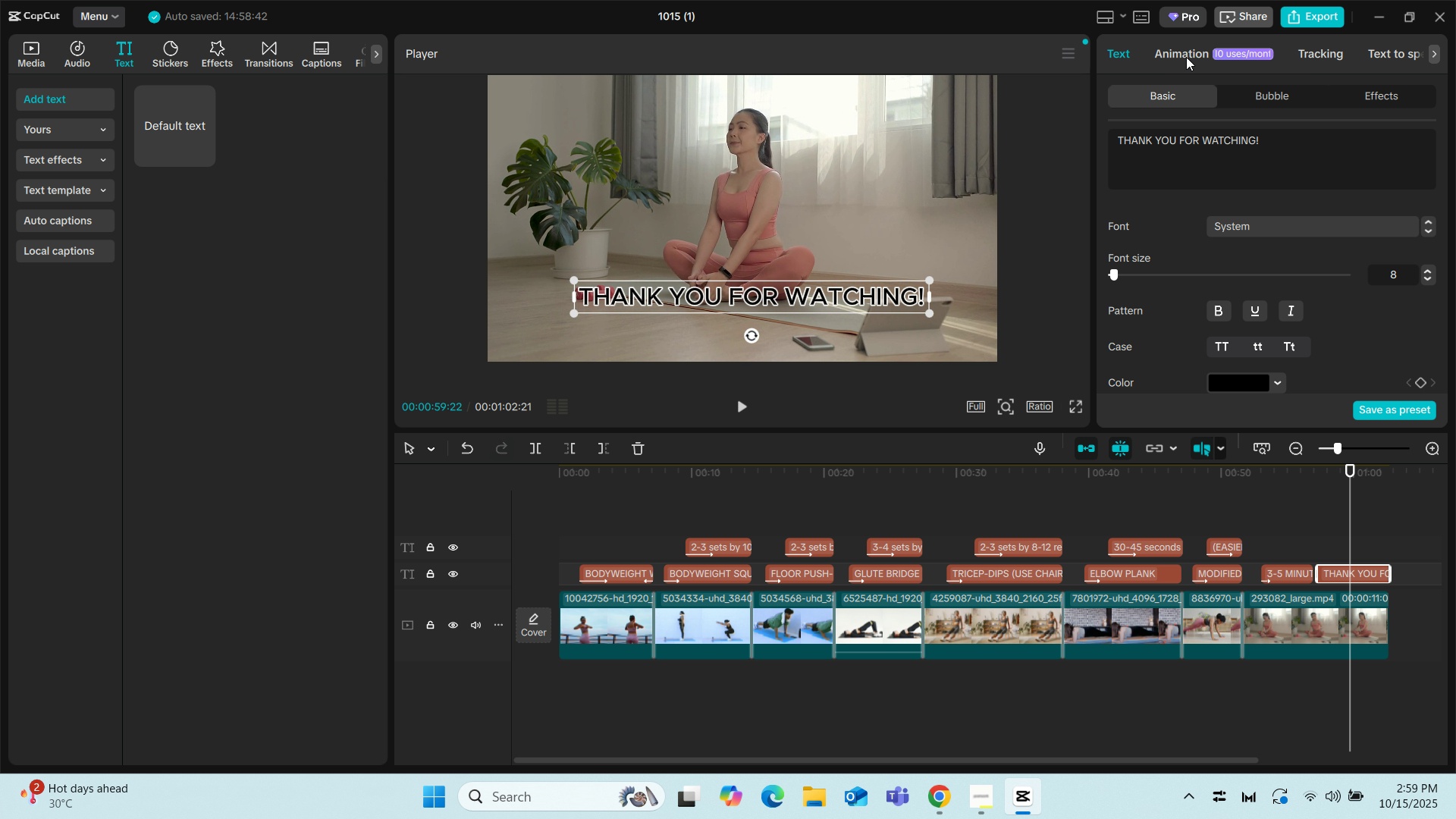 
left_click([1182, 57])
 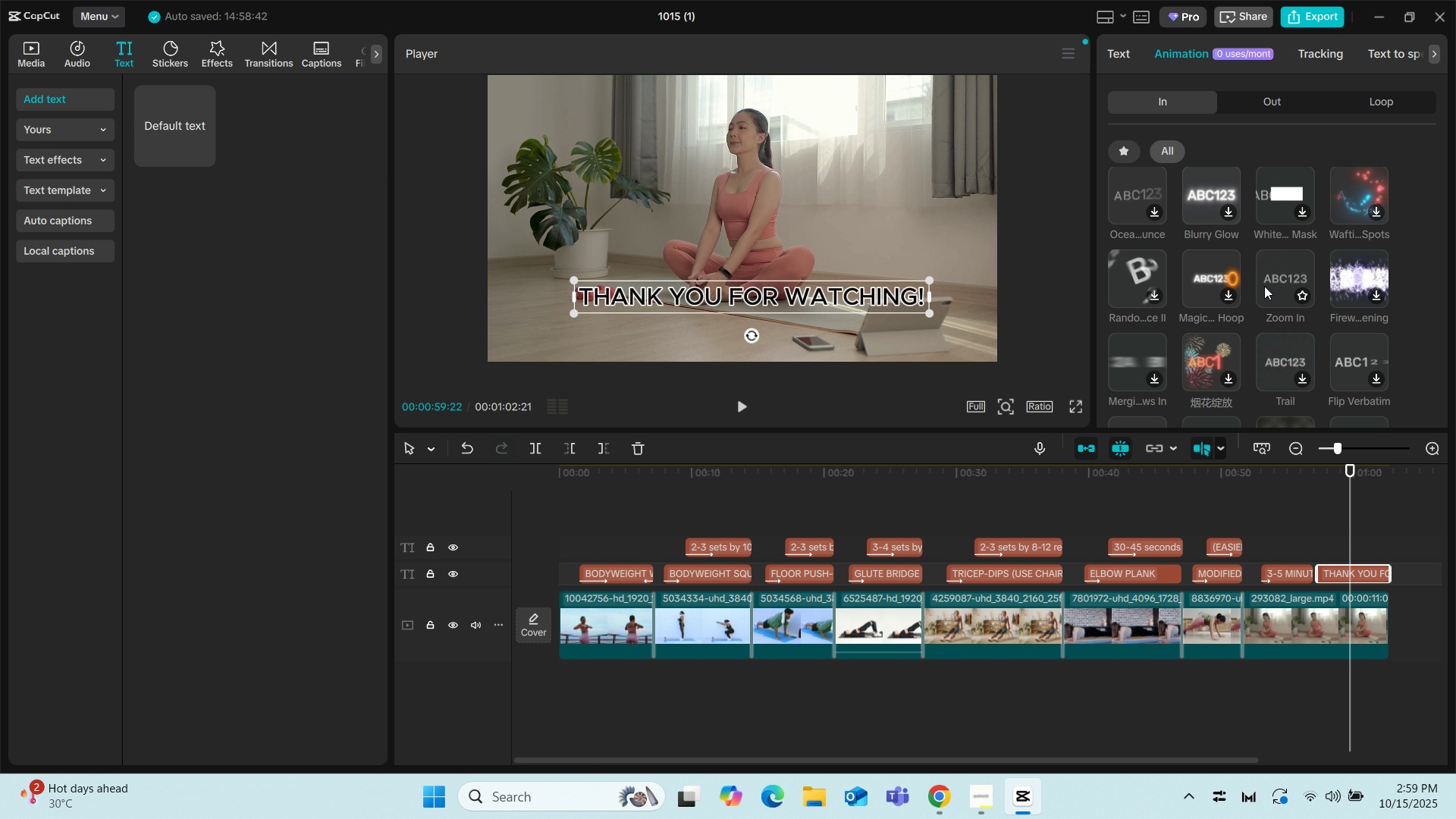 
scroll: coordinate [1257, 327], scroll_direction: down, amount: 4.0
 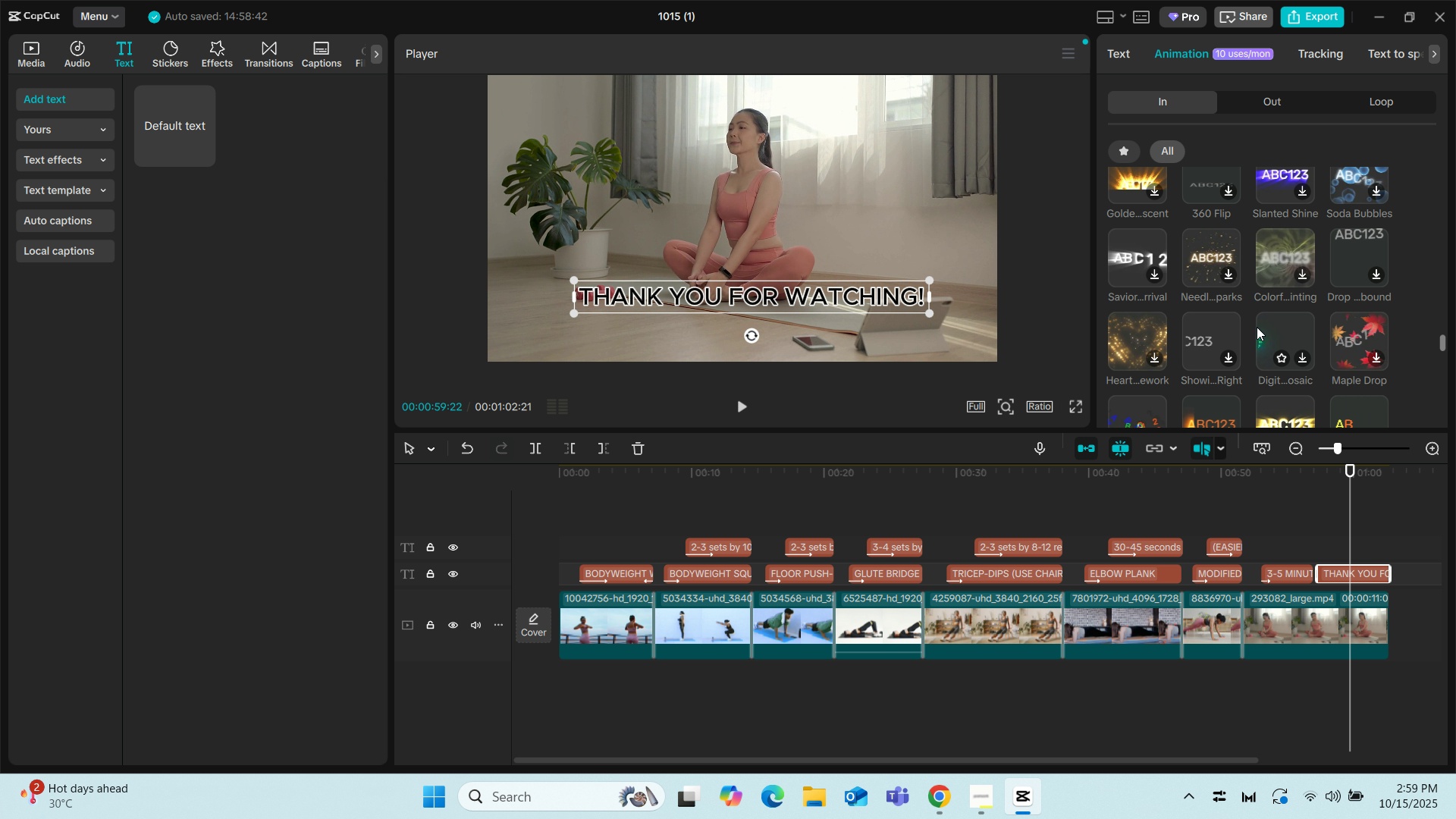 
scroll: coordinate [1263, 253], scroll_direction: up, amount: 6.0
 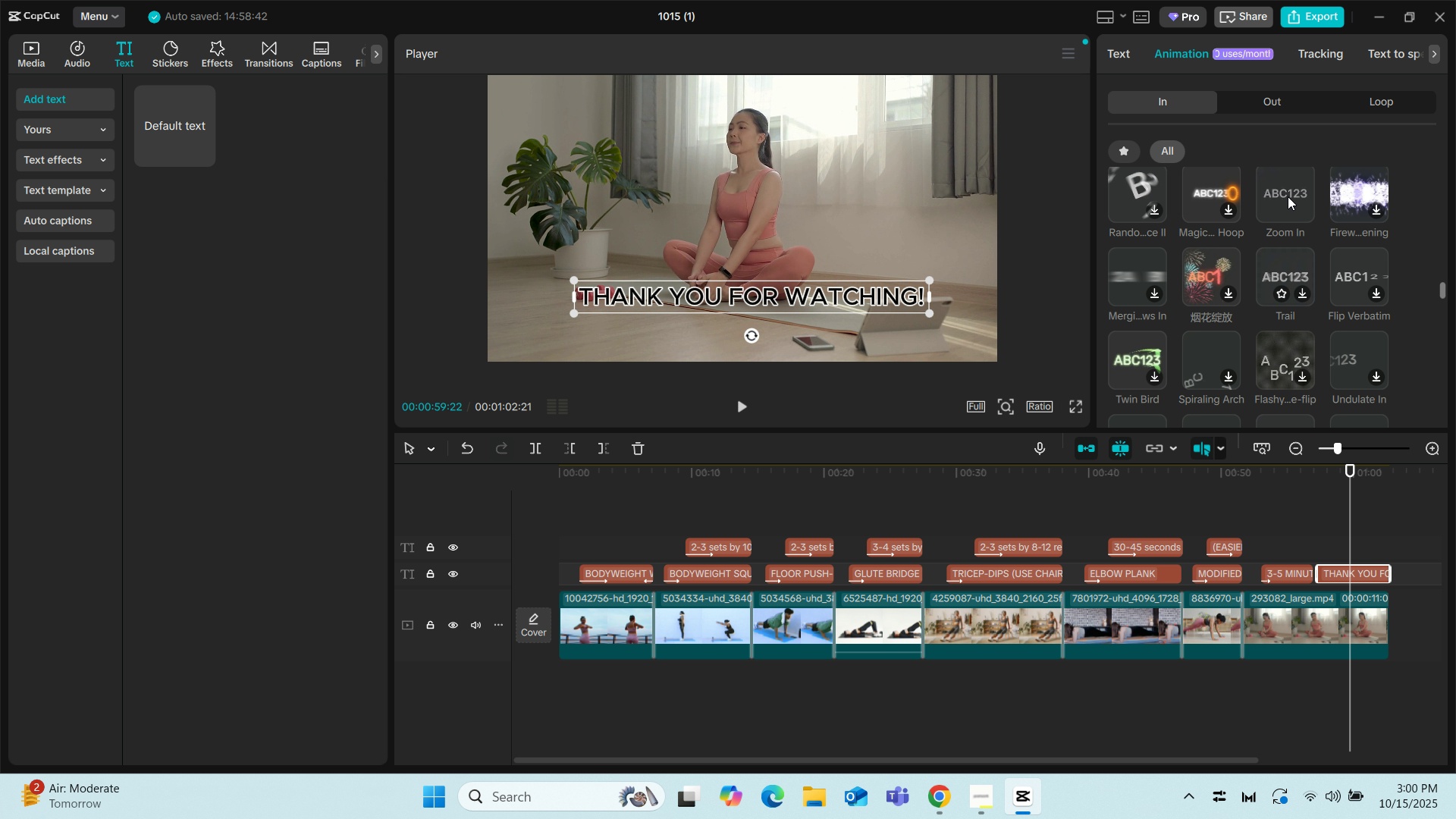 
left_click([1289, 190])
 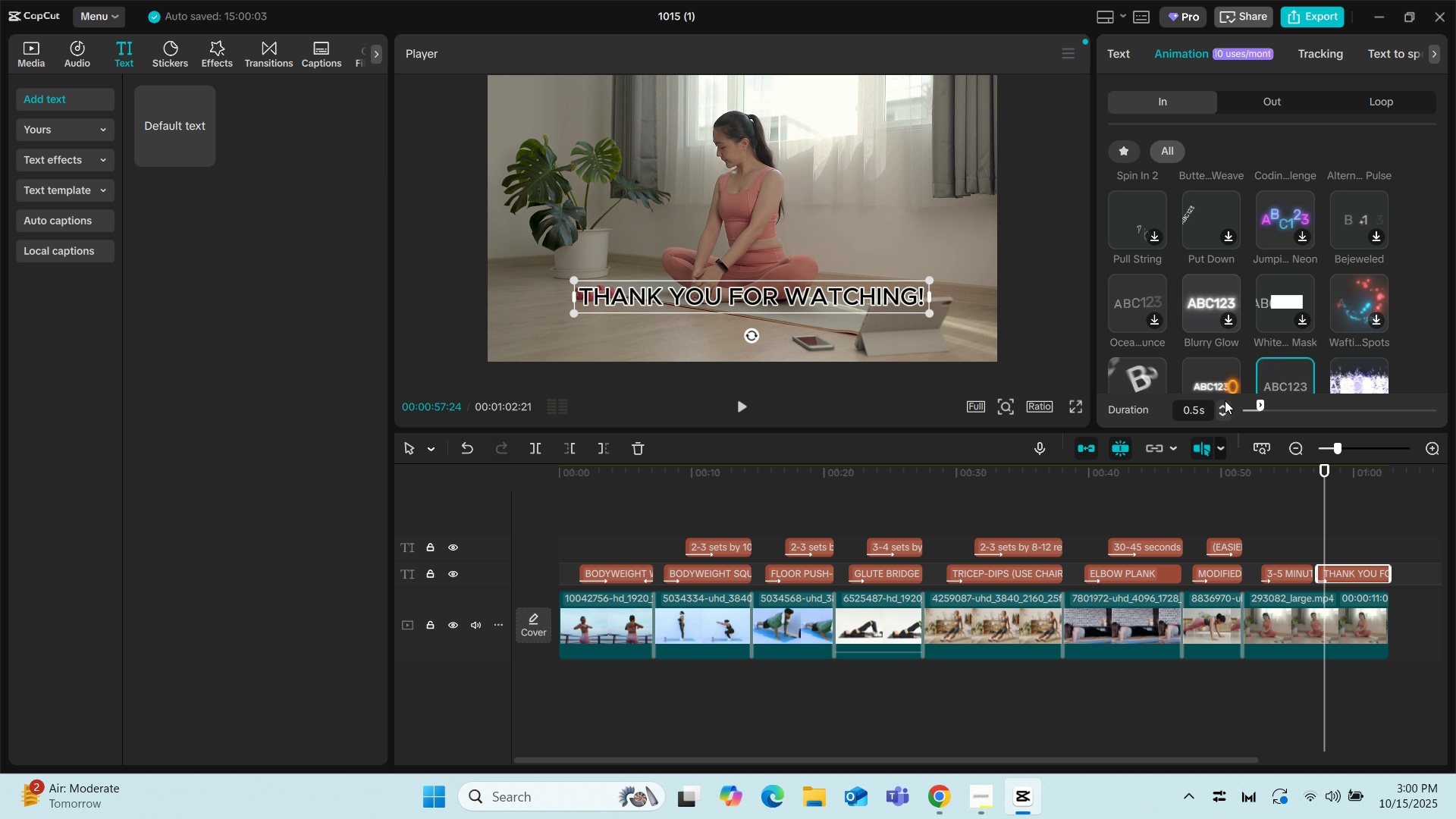 
double_click([1222, 403])
 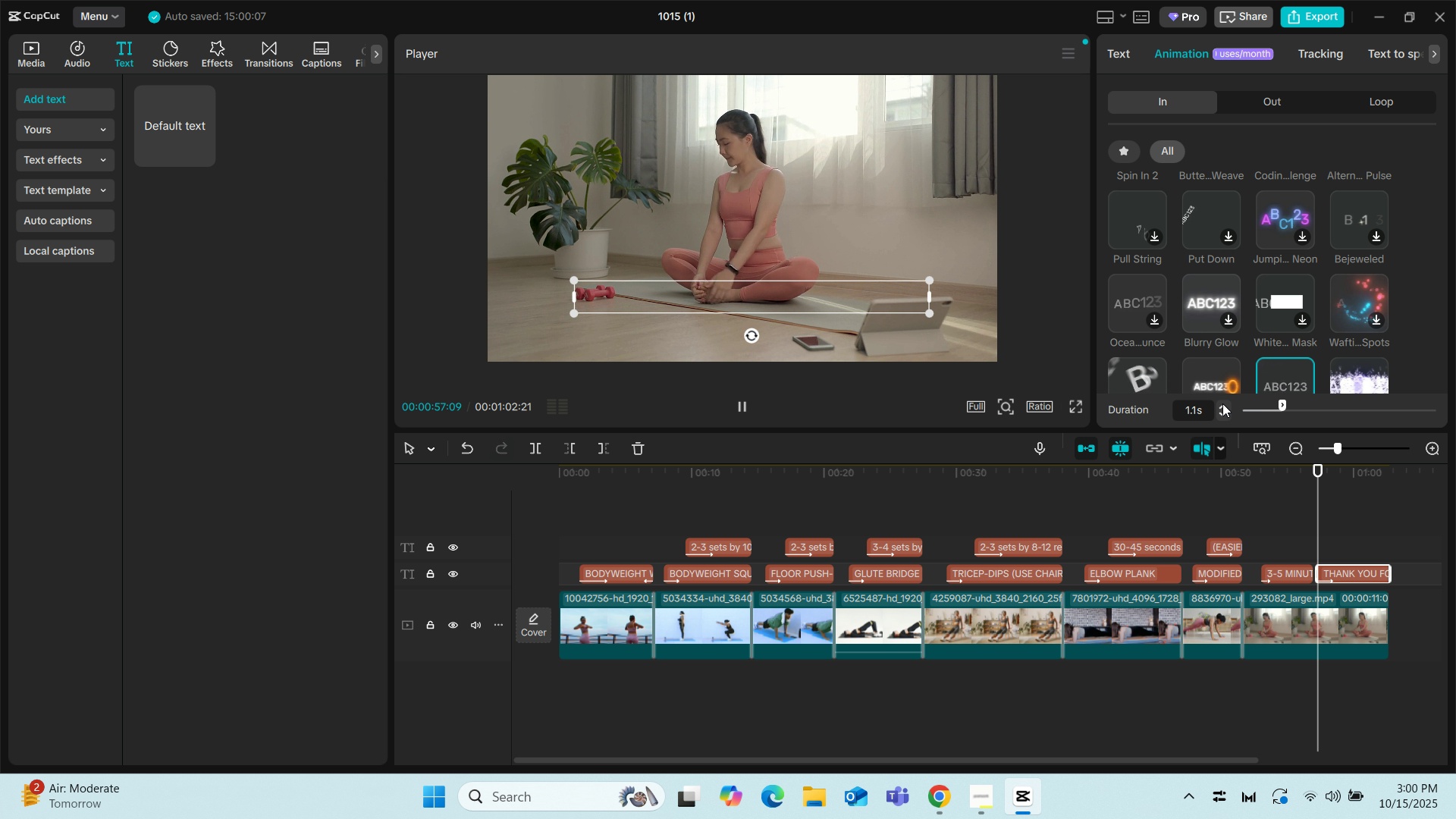 
triple_click([1222, 403])
 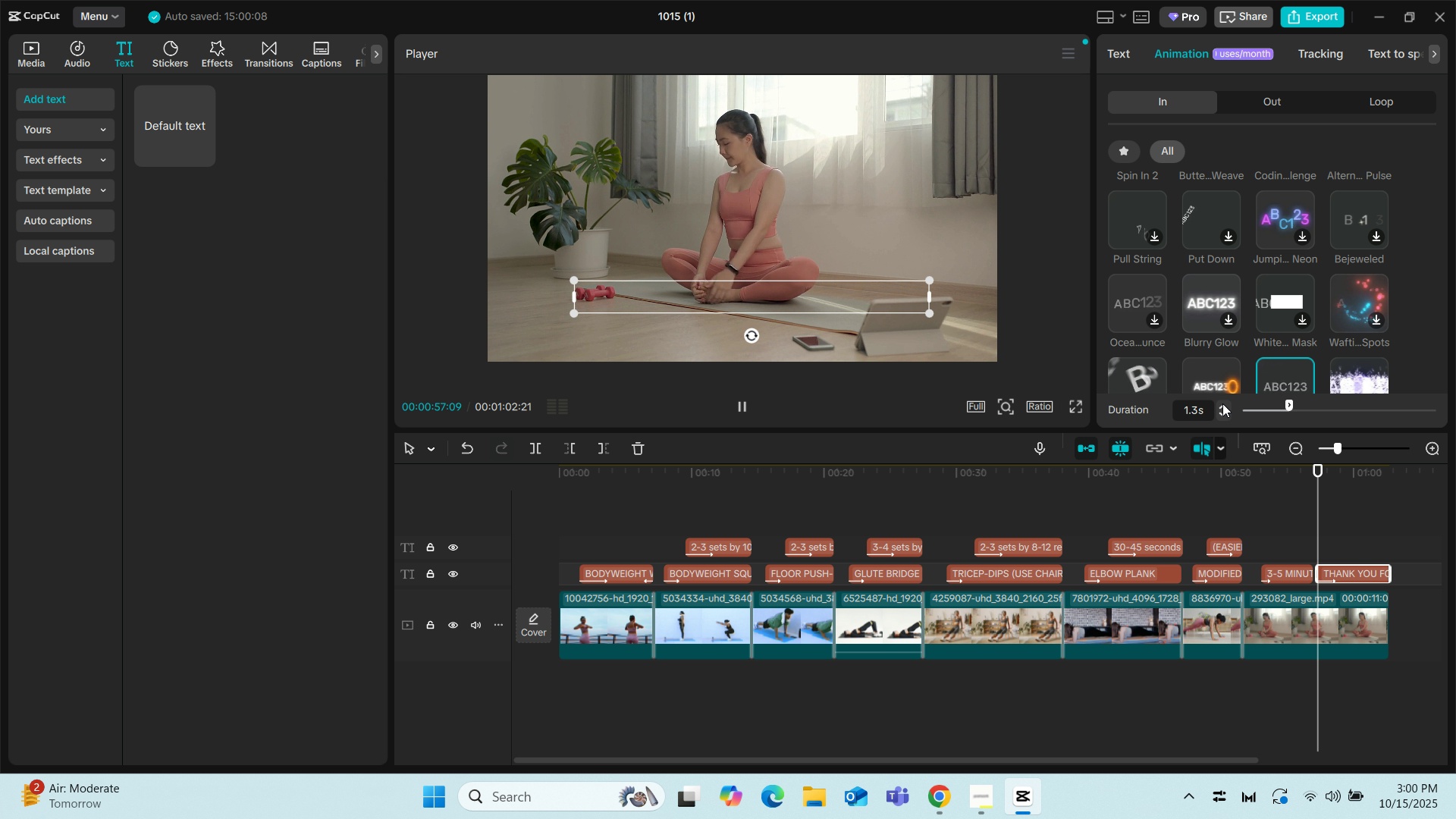 
double_click([1222, 403])
 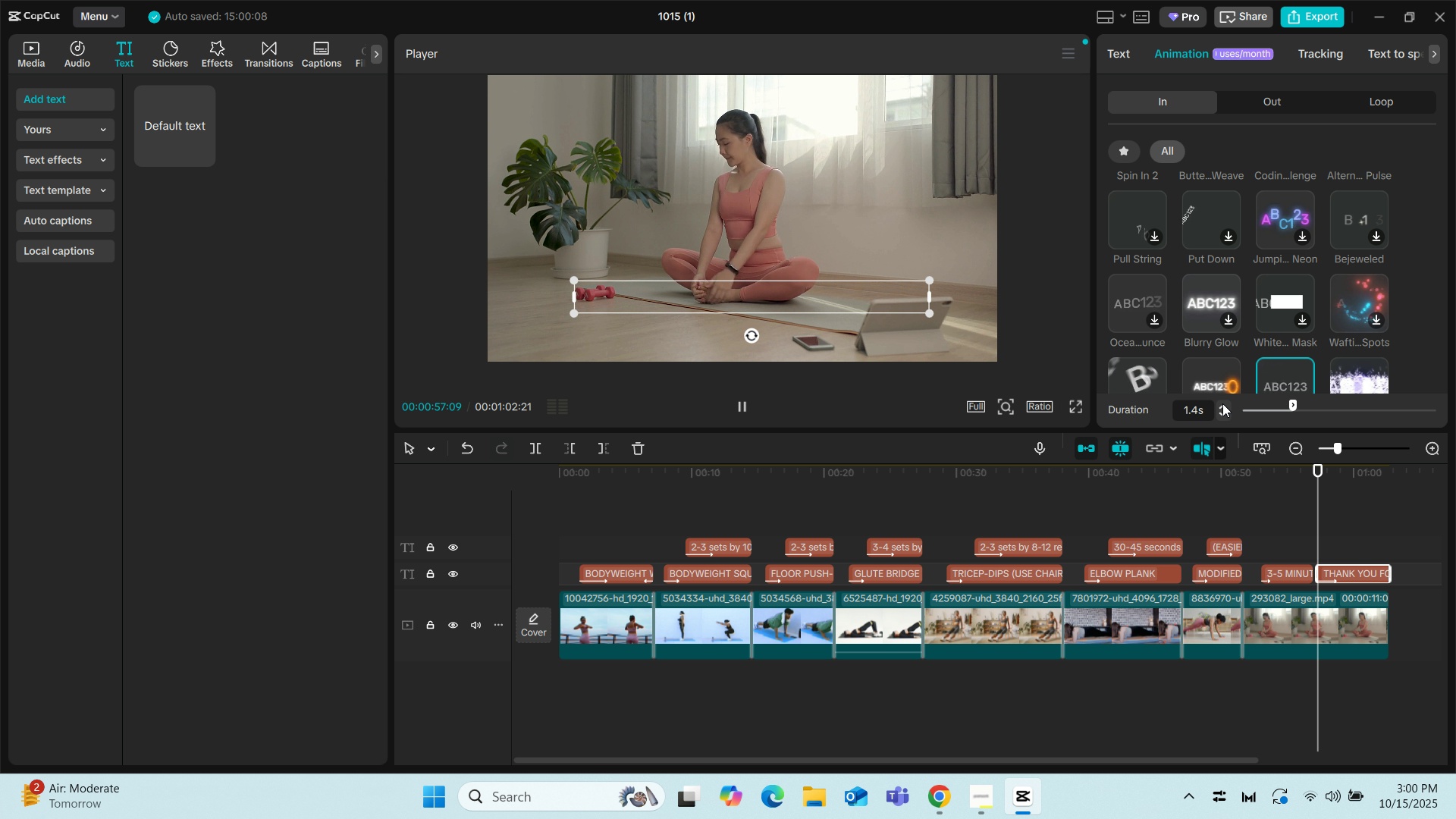 
triple_click([1222, 403])
 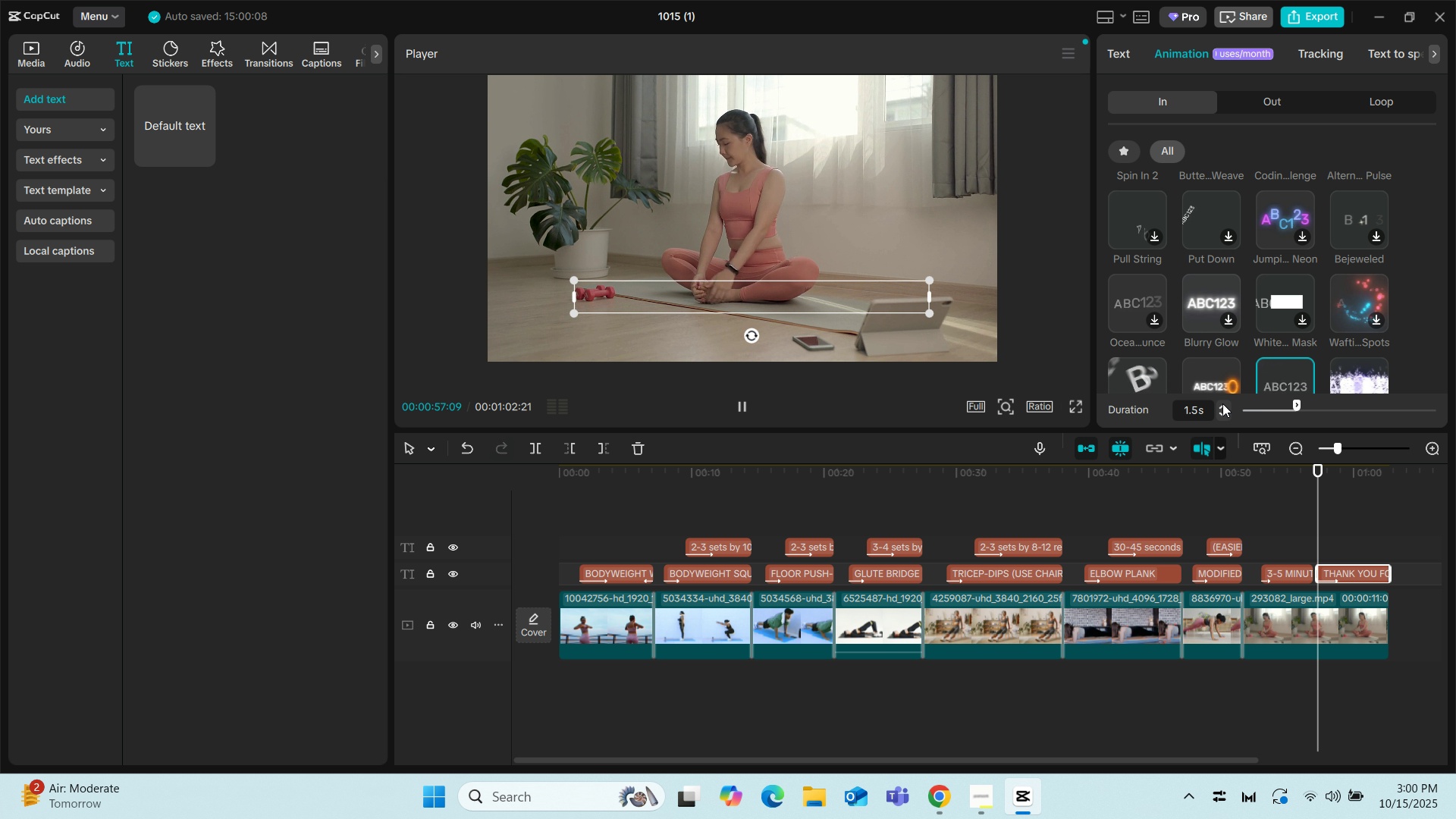 
triple_click([1222, 403])
 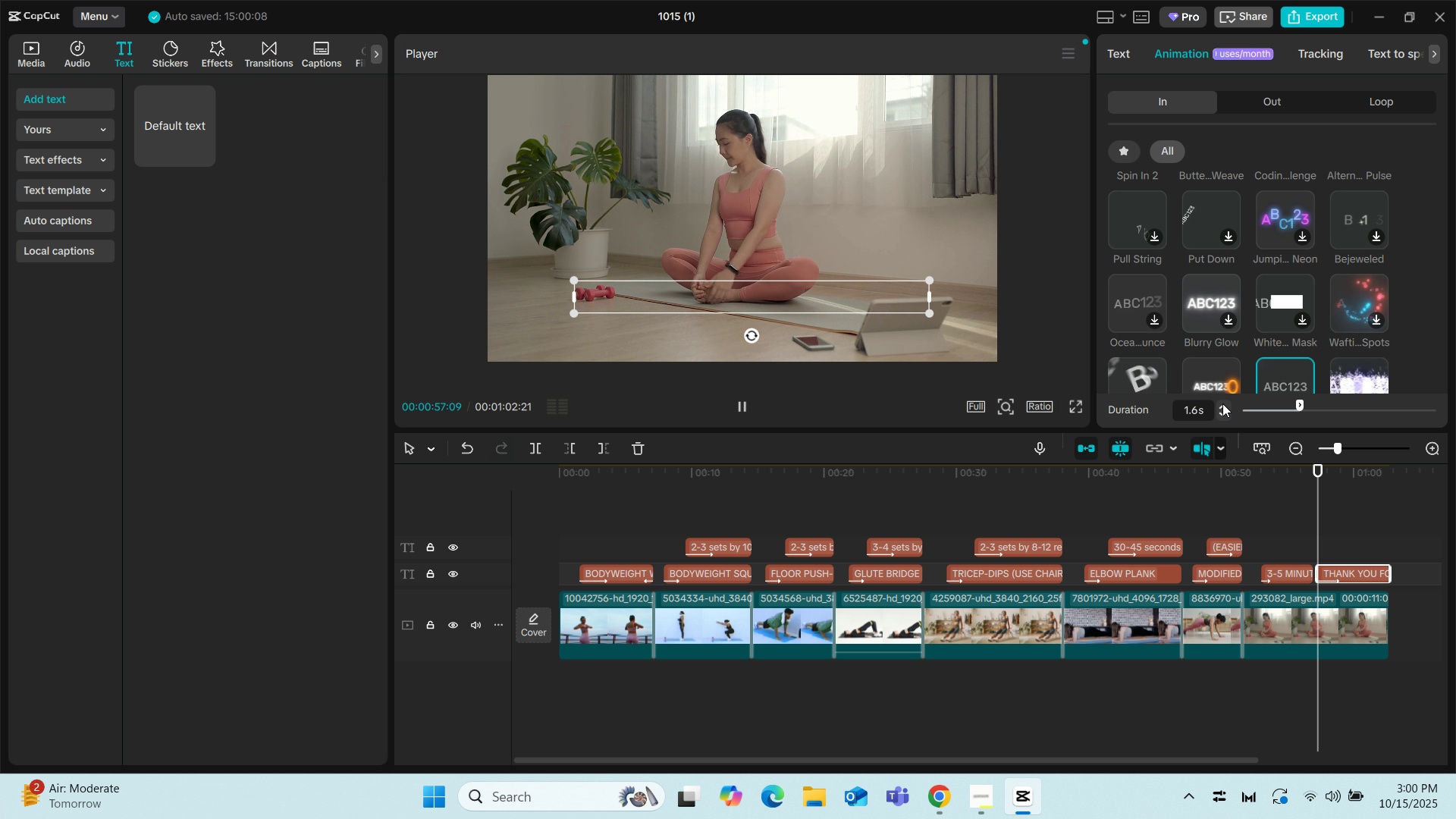 
triple_click([1222, 403])
 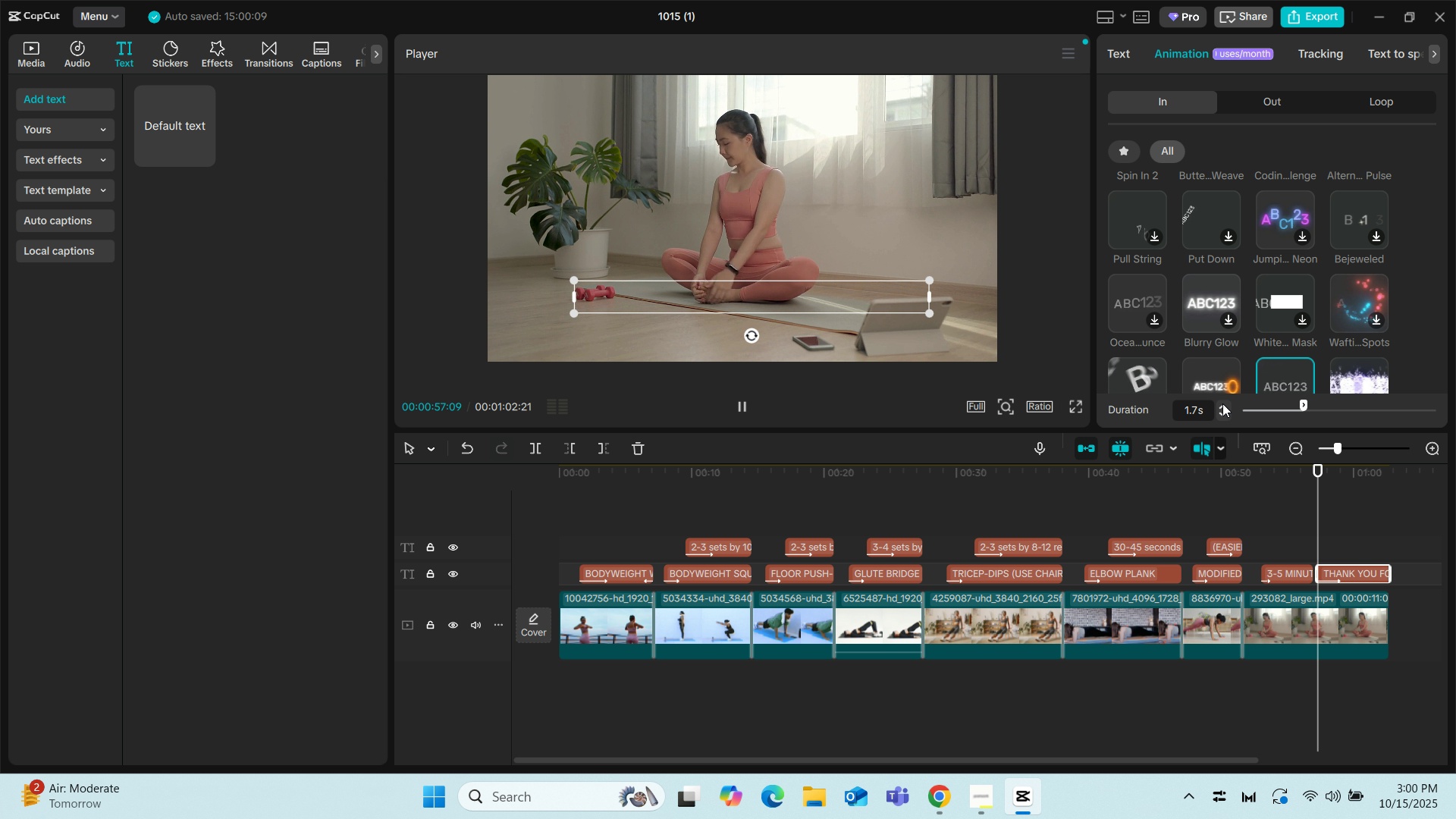 
left_click([1222, 403])
 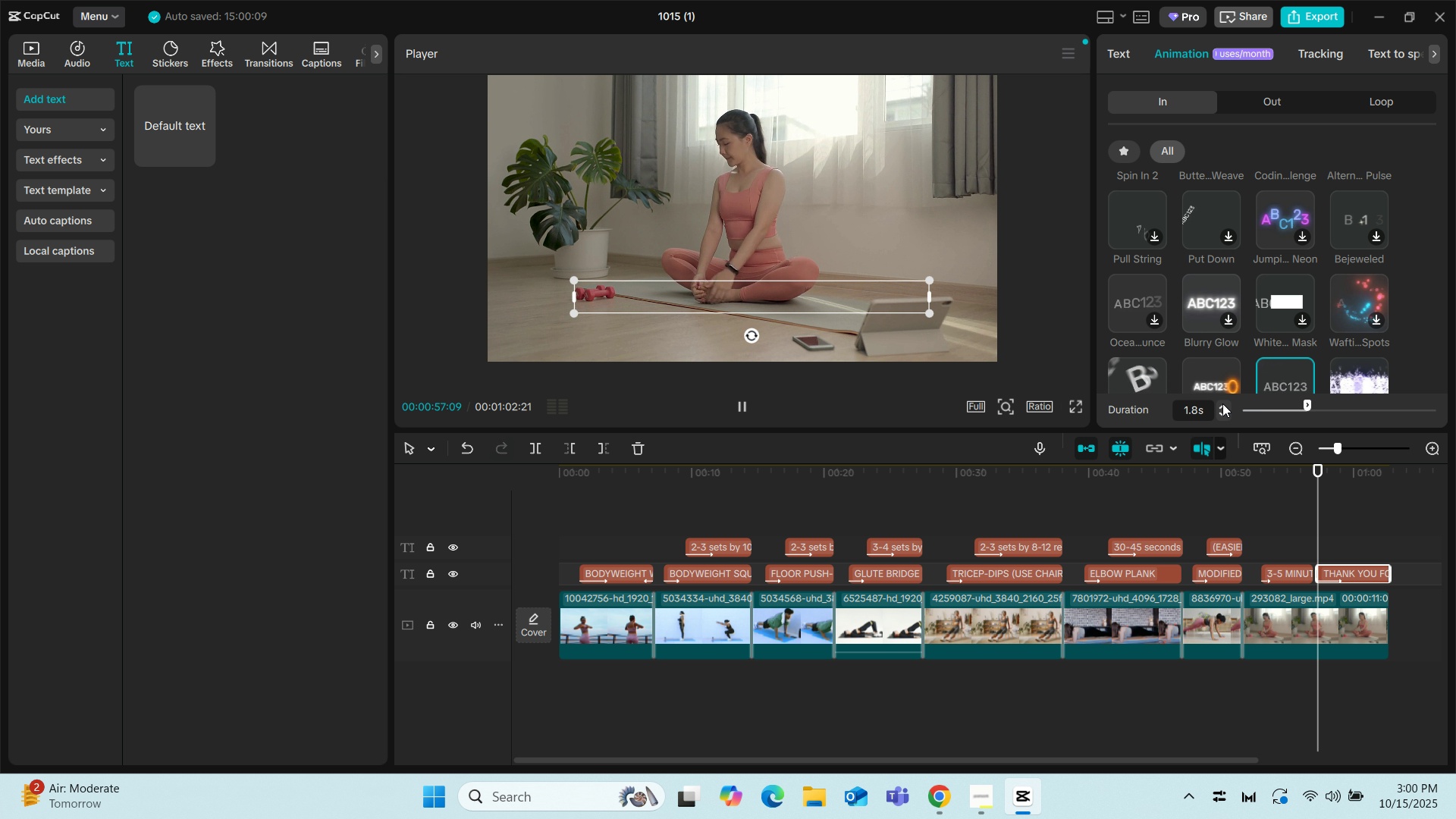 
left_click([1222, 403])
 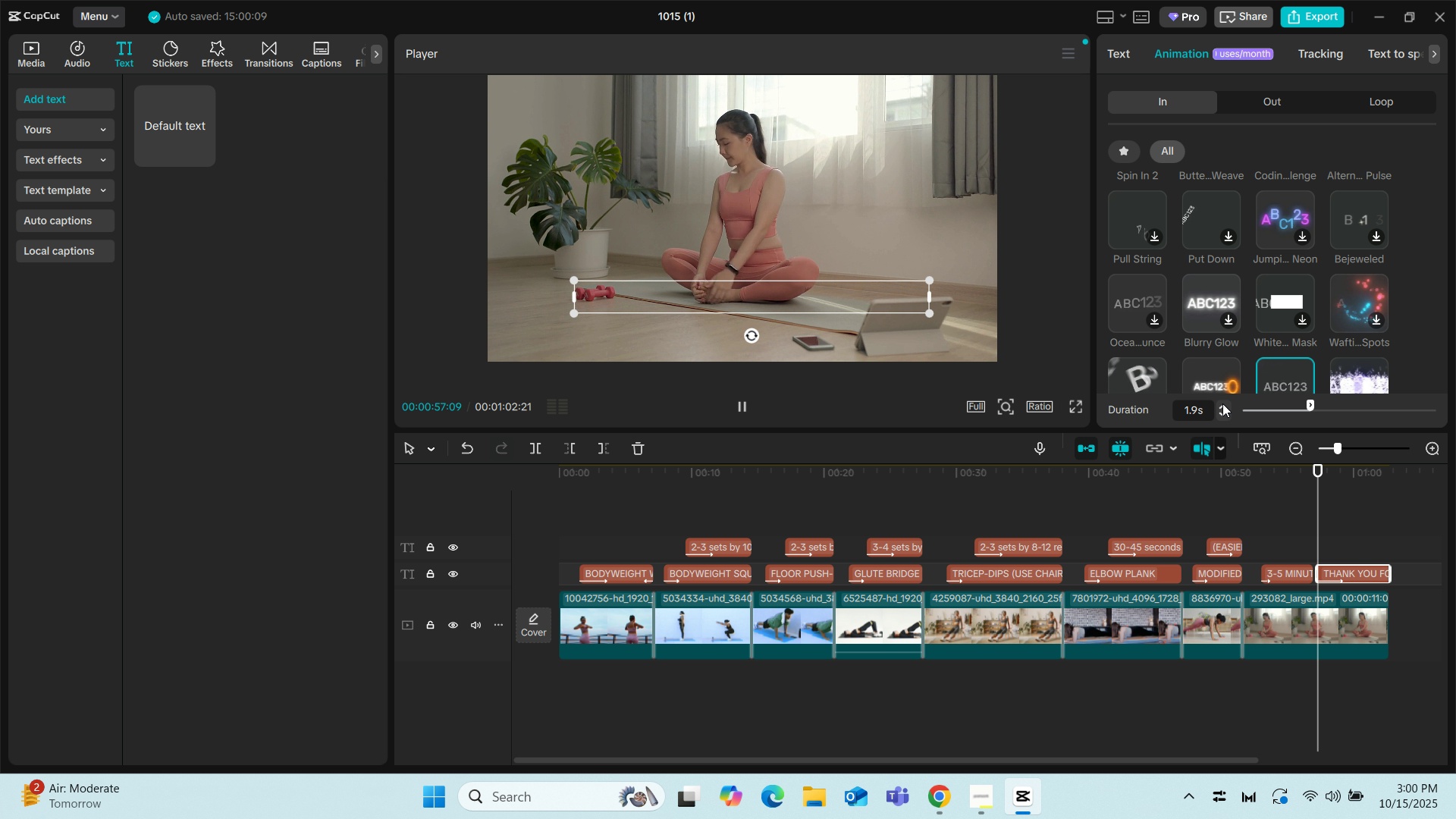 
left_click([1222, 403])
 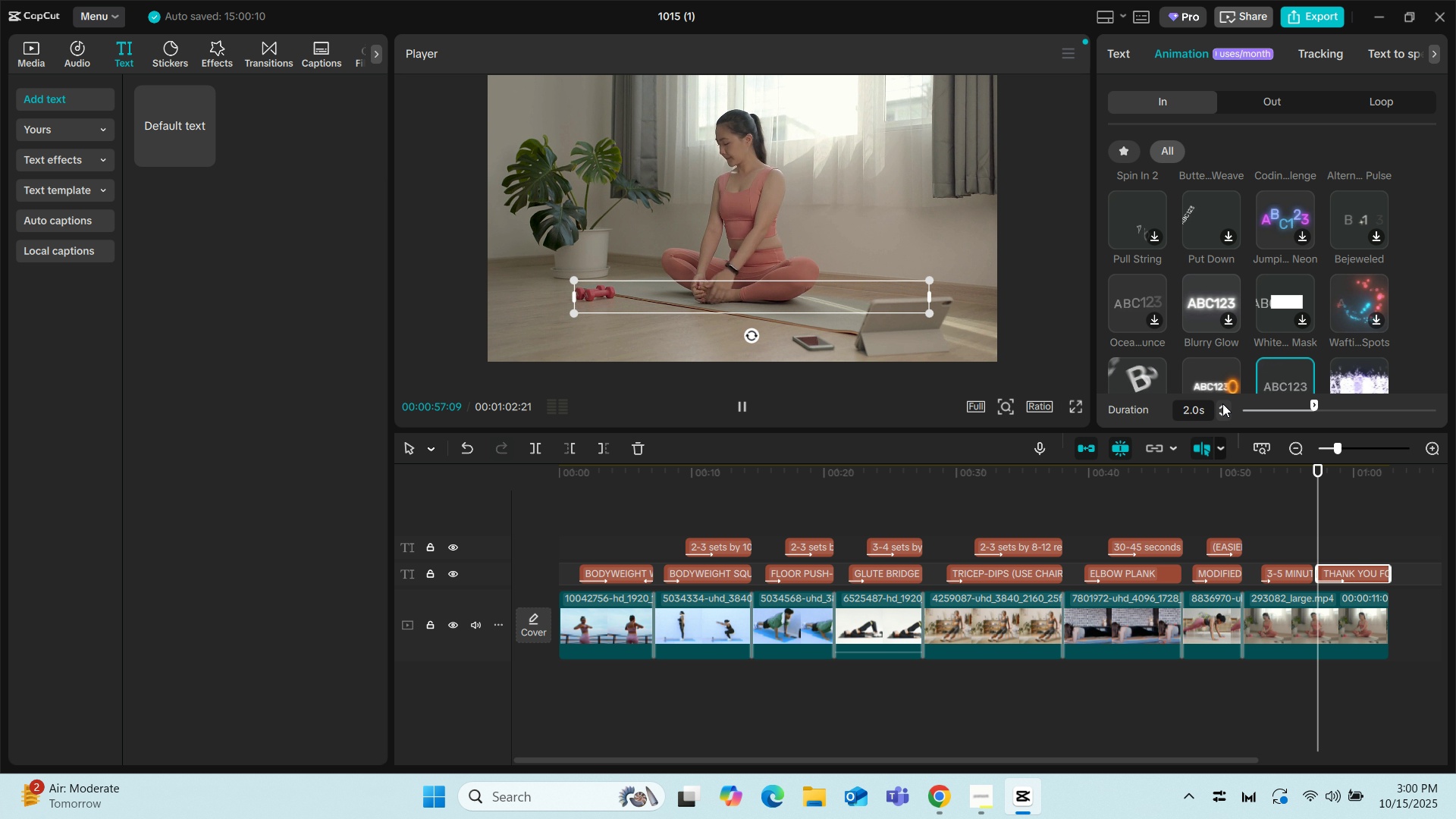 
left_click([1222, 403])
 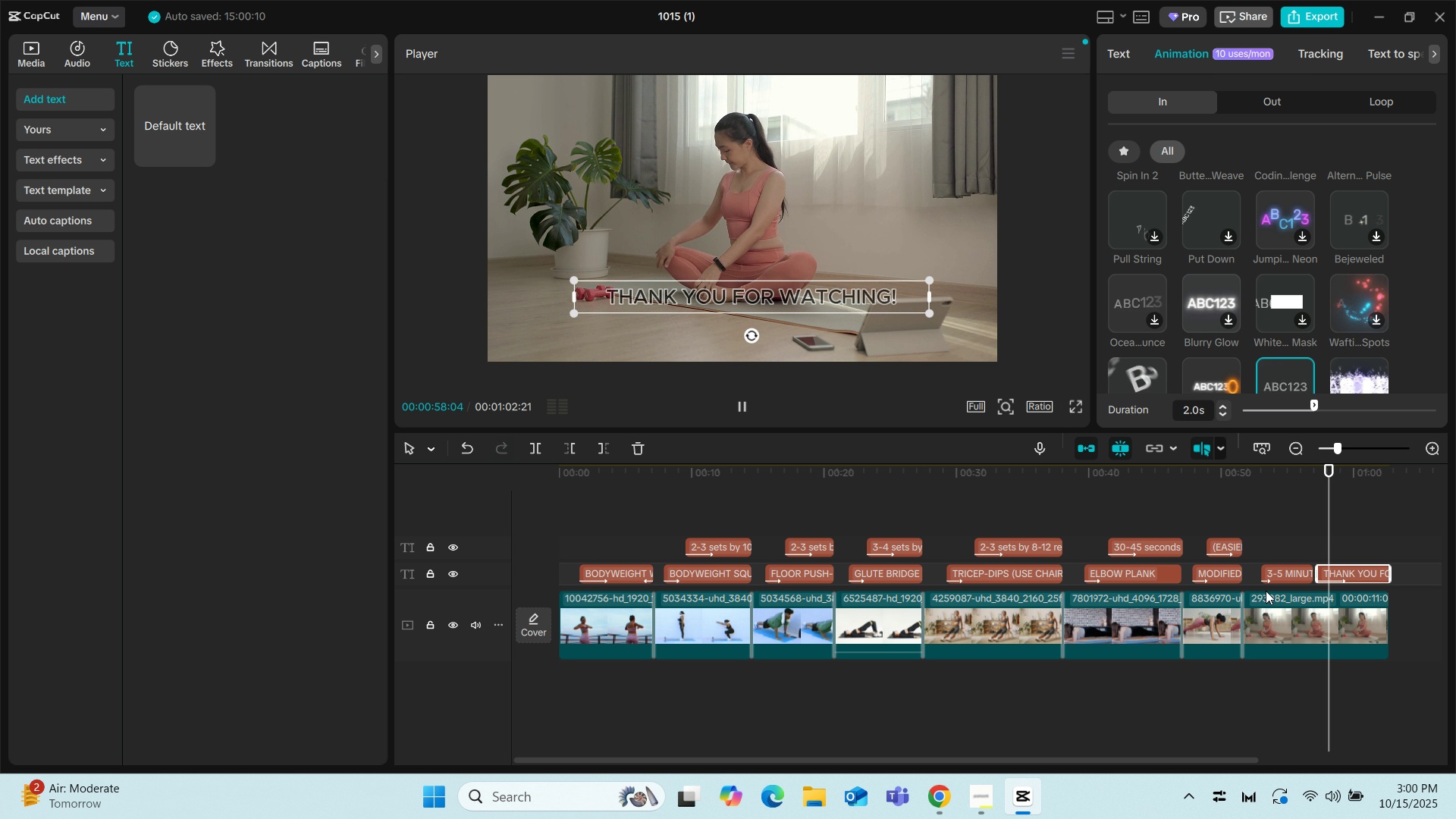 
left_click([1257, 604])
 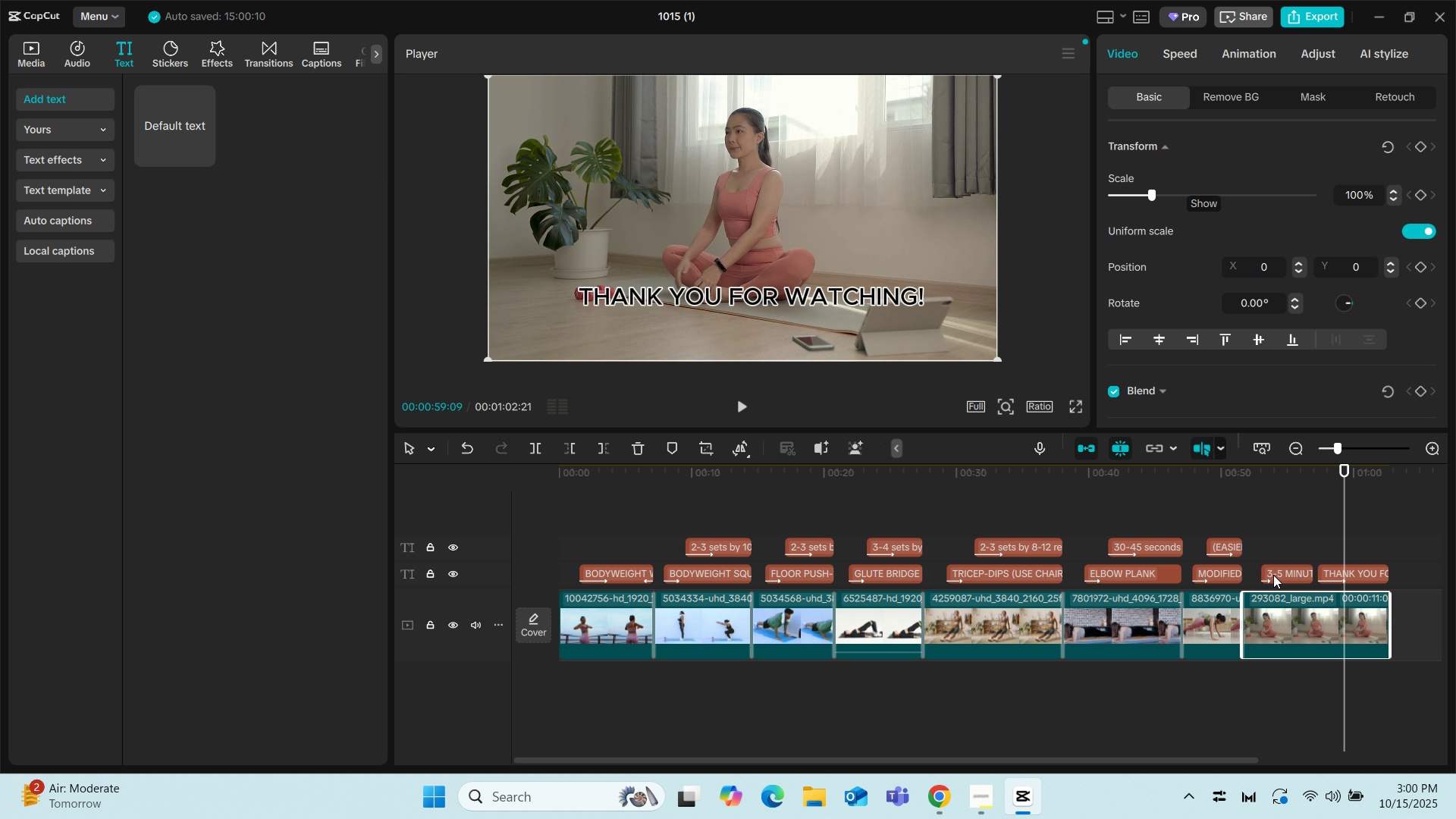 
left_click([1273, 575])
 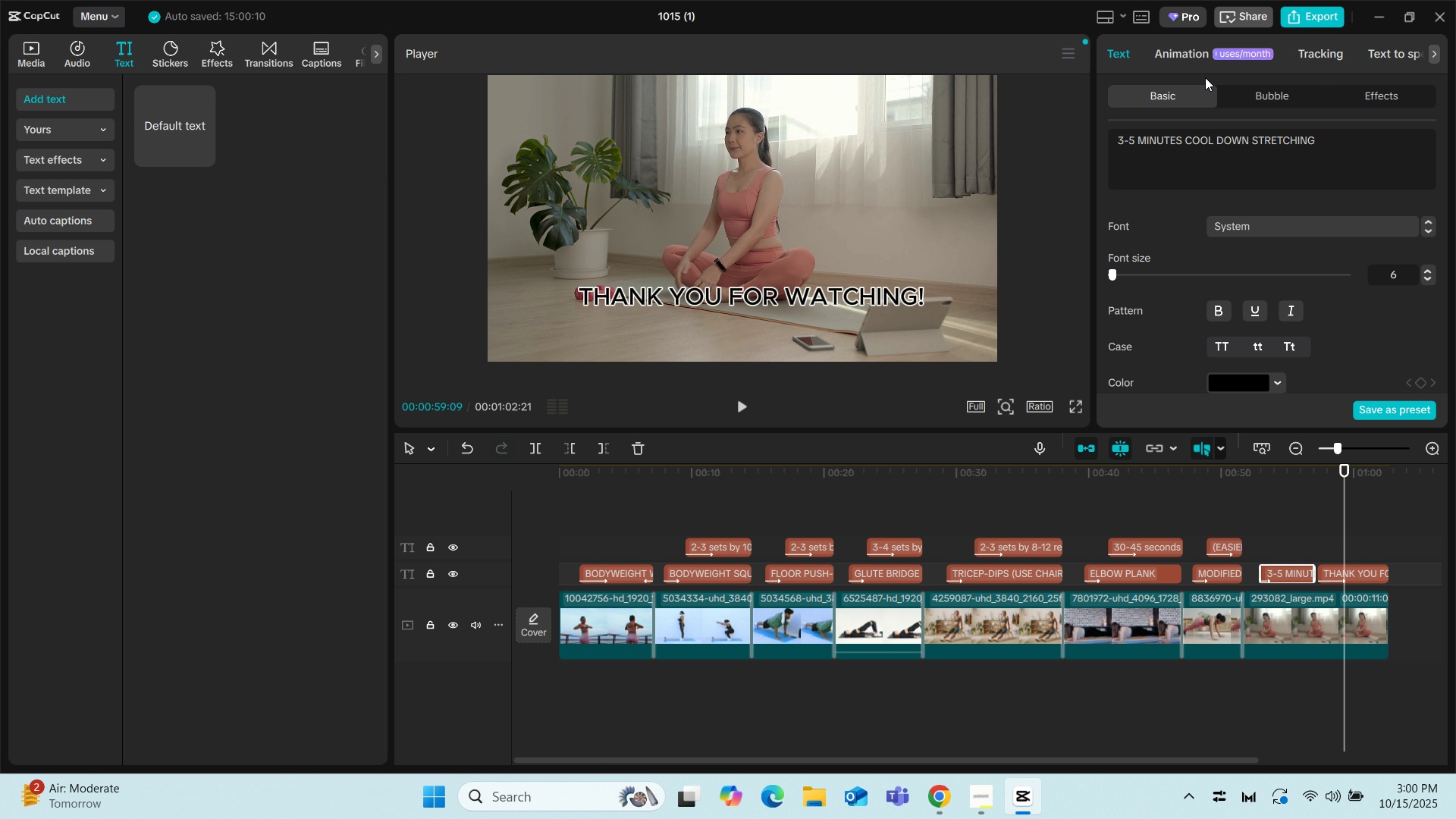 
left_click([1188, 54])
 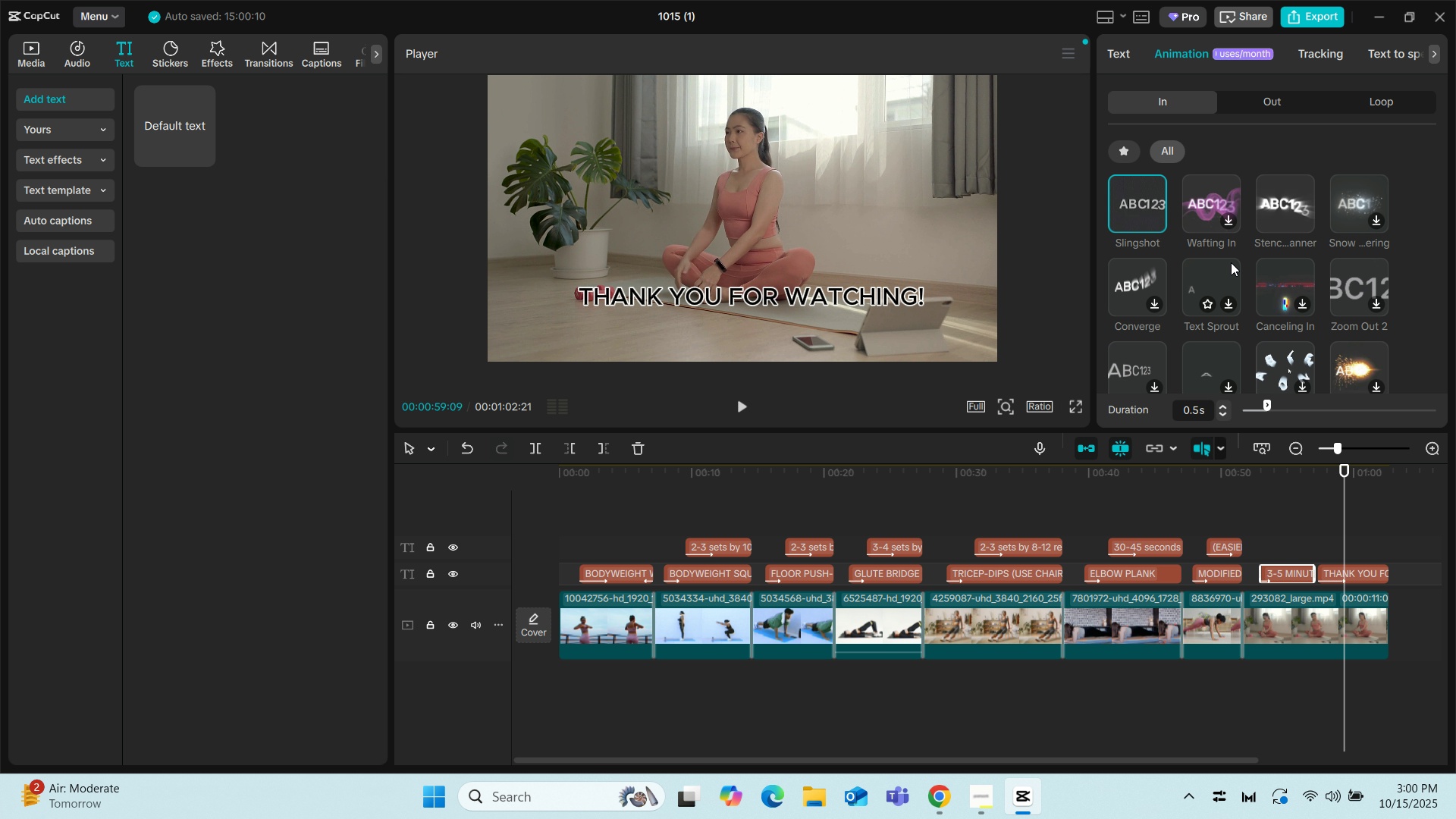 
scroll: coordinate [1149, 340], scroll_direction: down, amount: 6.0
 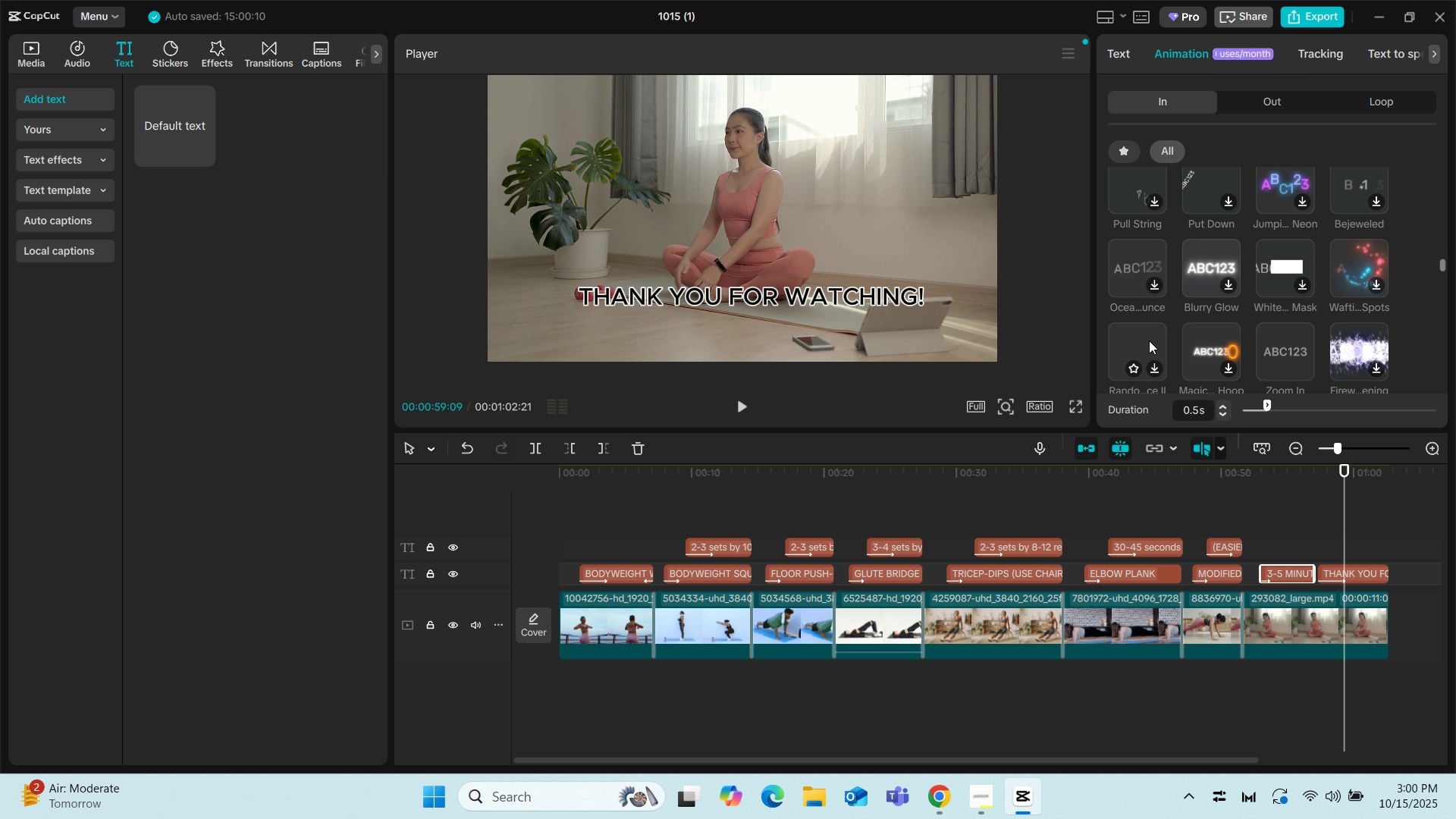 
scroll: coordinate [1149, 340], scroll_direction: up, amount: 4.0
 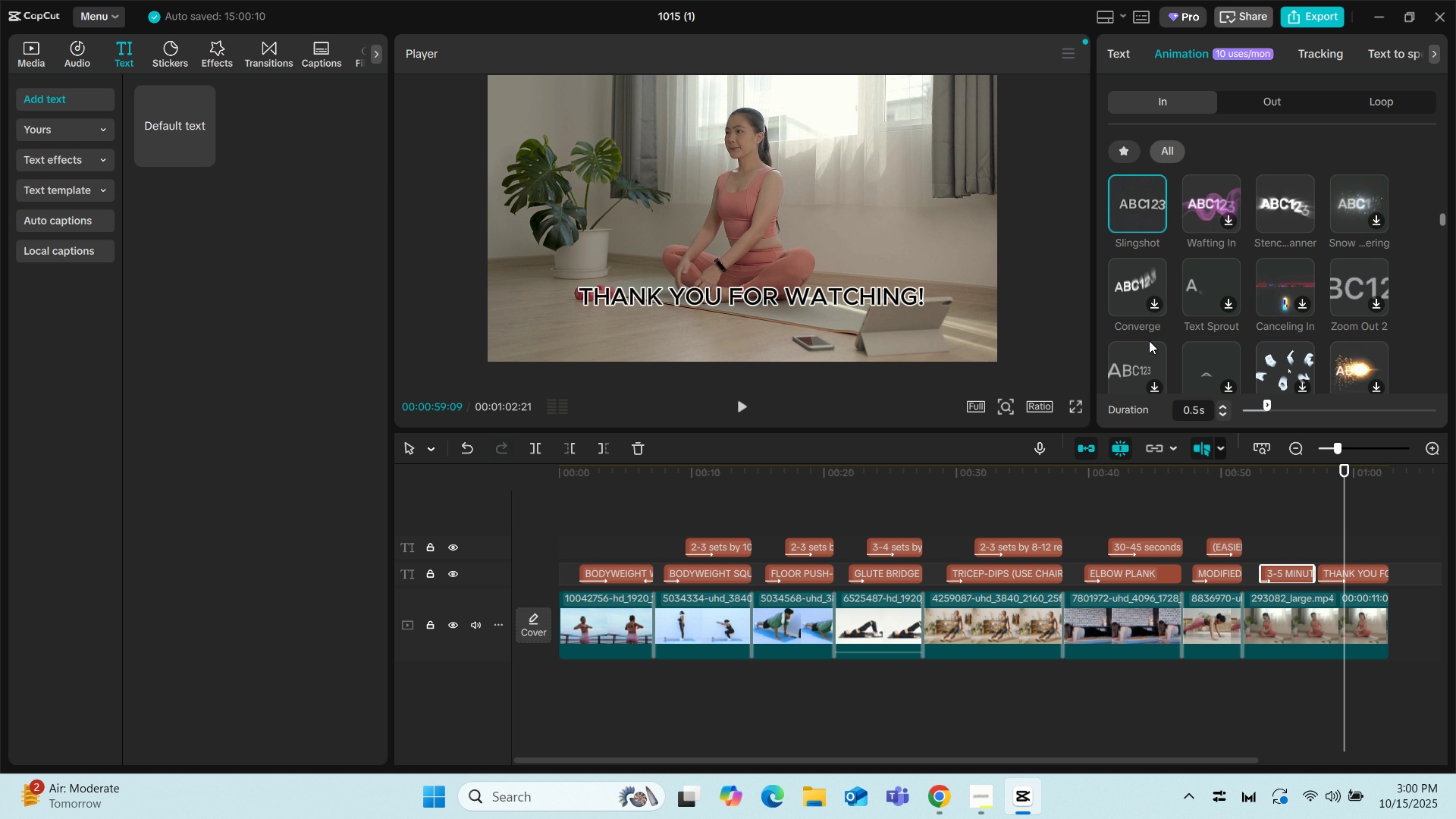 
left_click([1143, 210])
 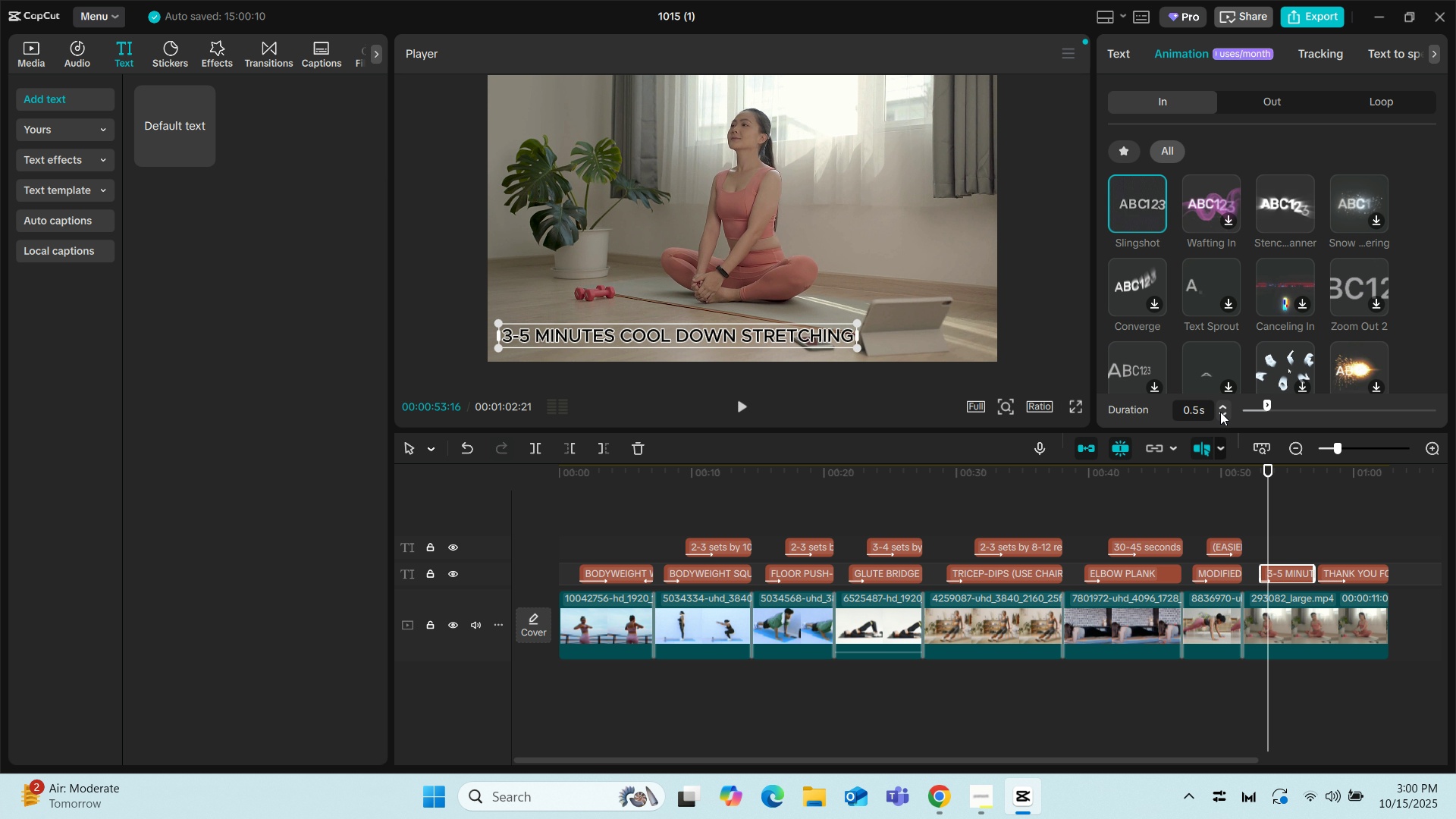 
double_click([1220, 405])
 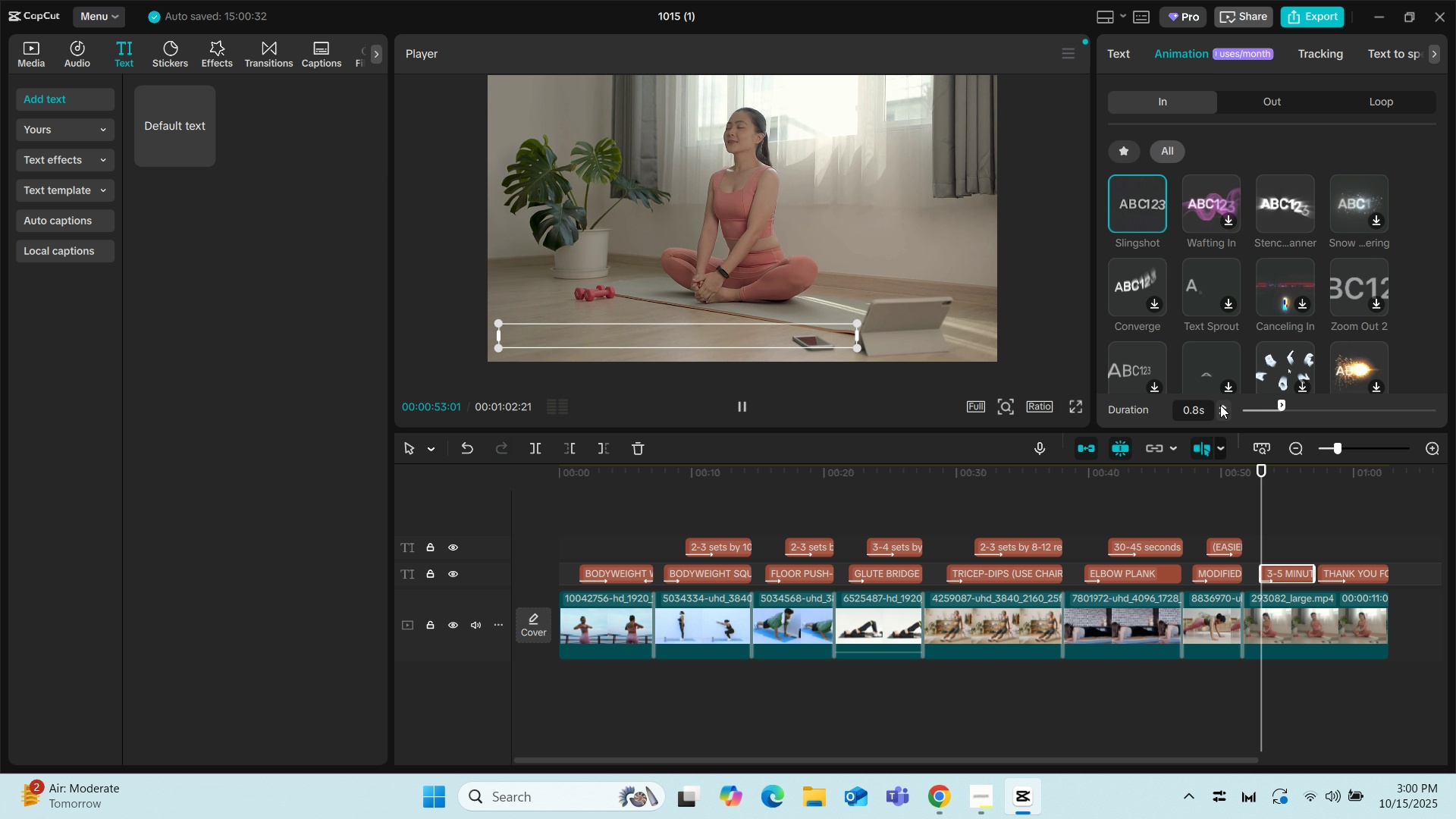 
triple_click([1220, 405])
 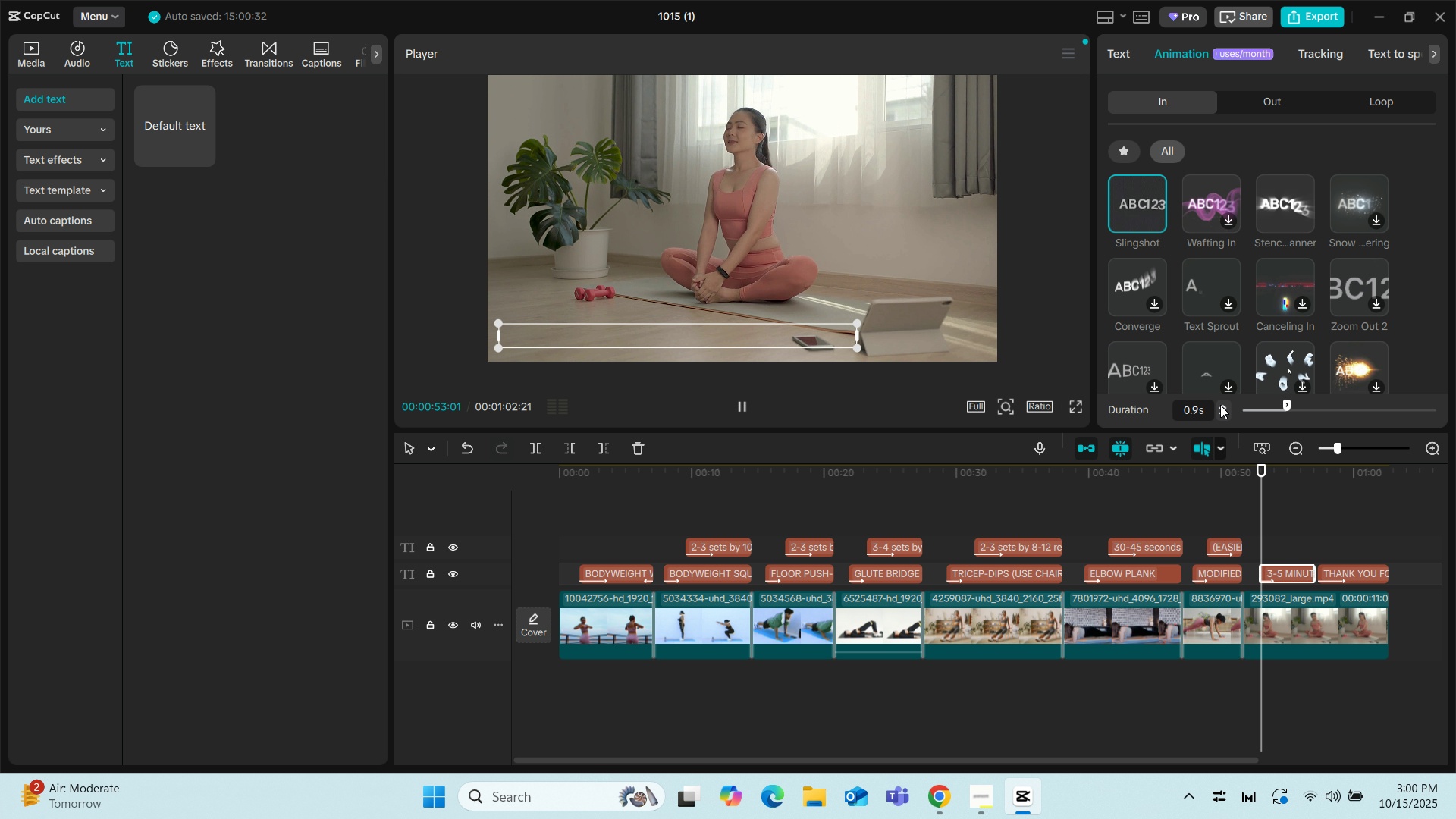 
triple_click([1220, 405])
 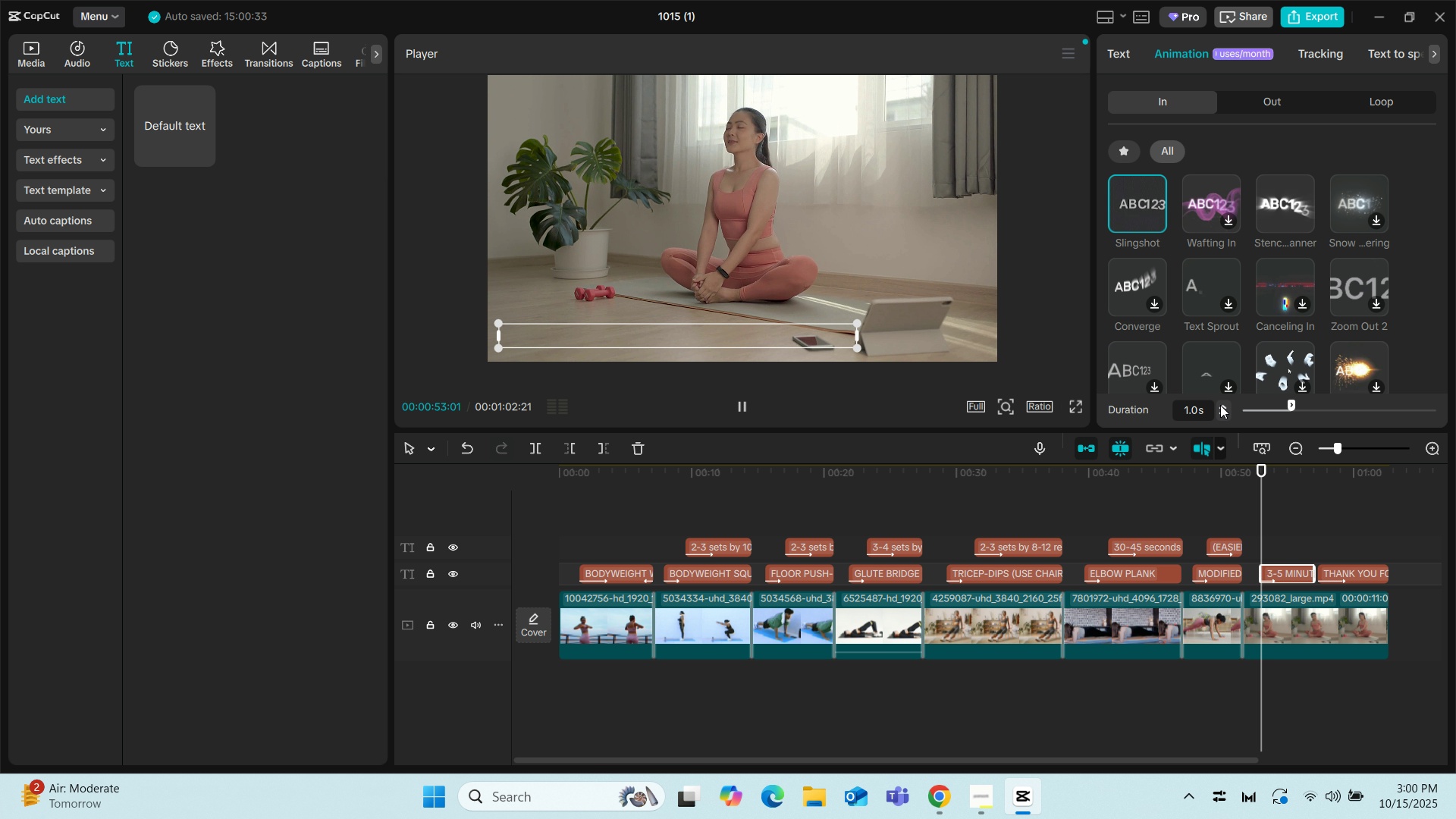 
double_click([1220, 405])
 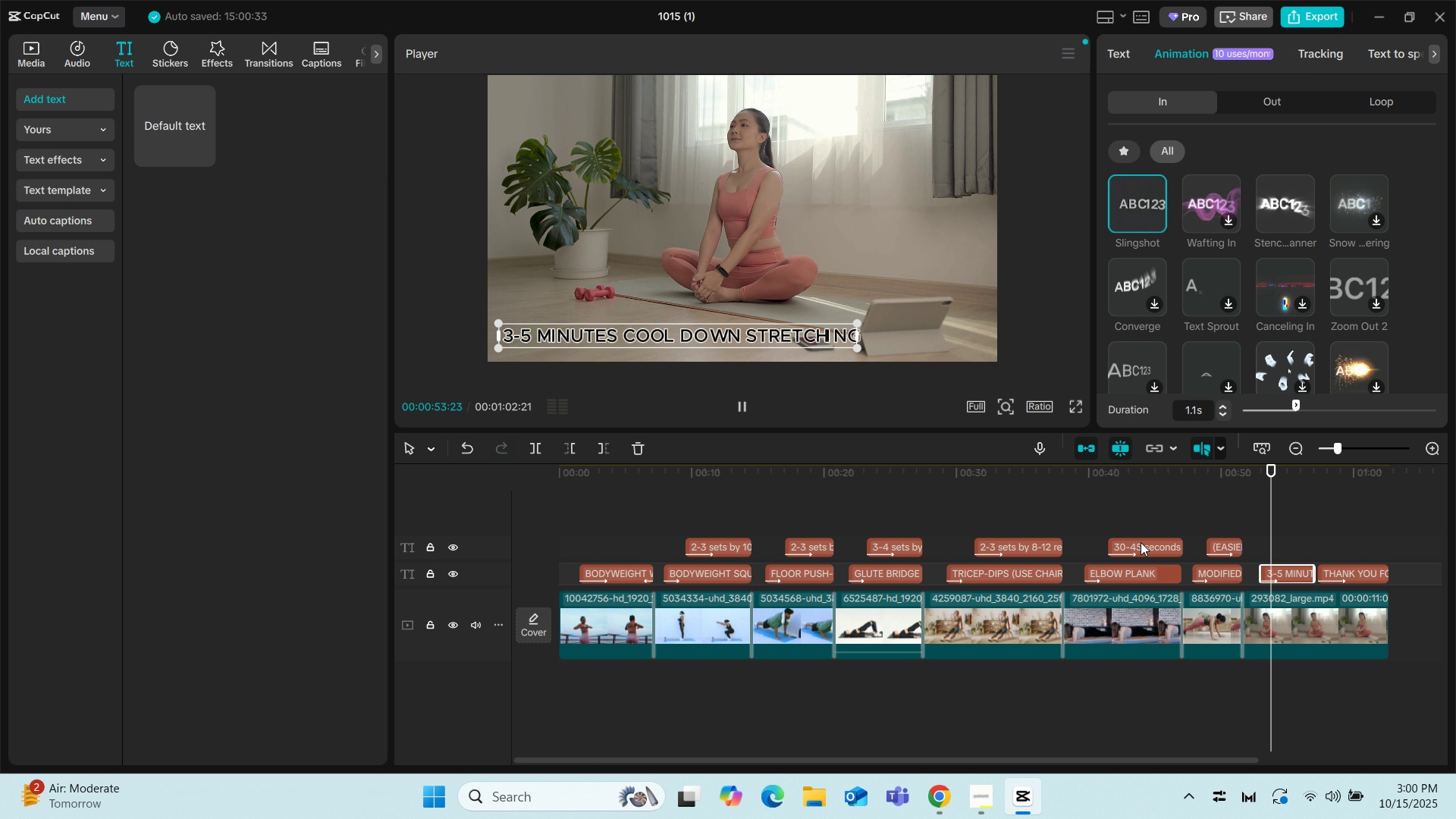 
left_click([1141, 542])
 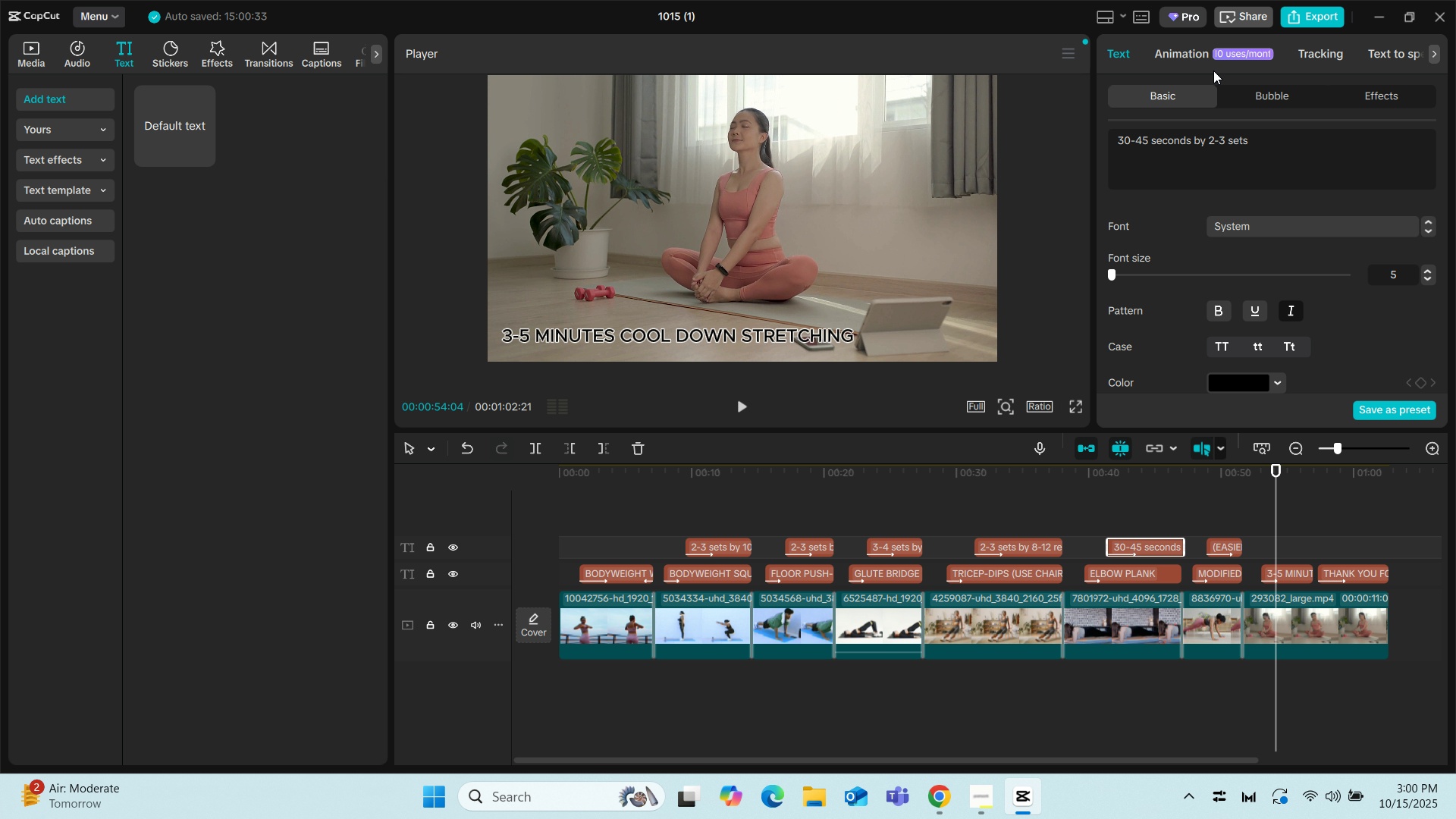 
left_click([1172, 51])
 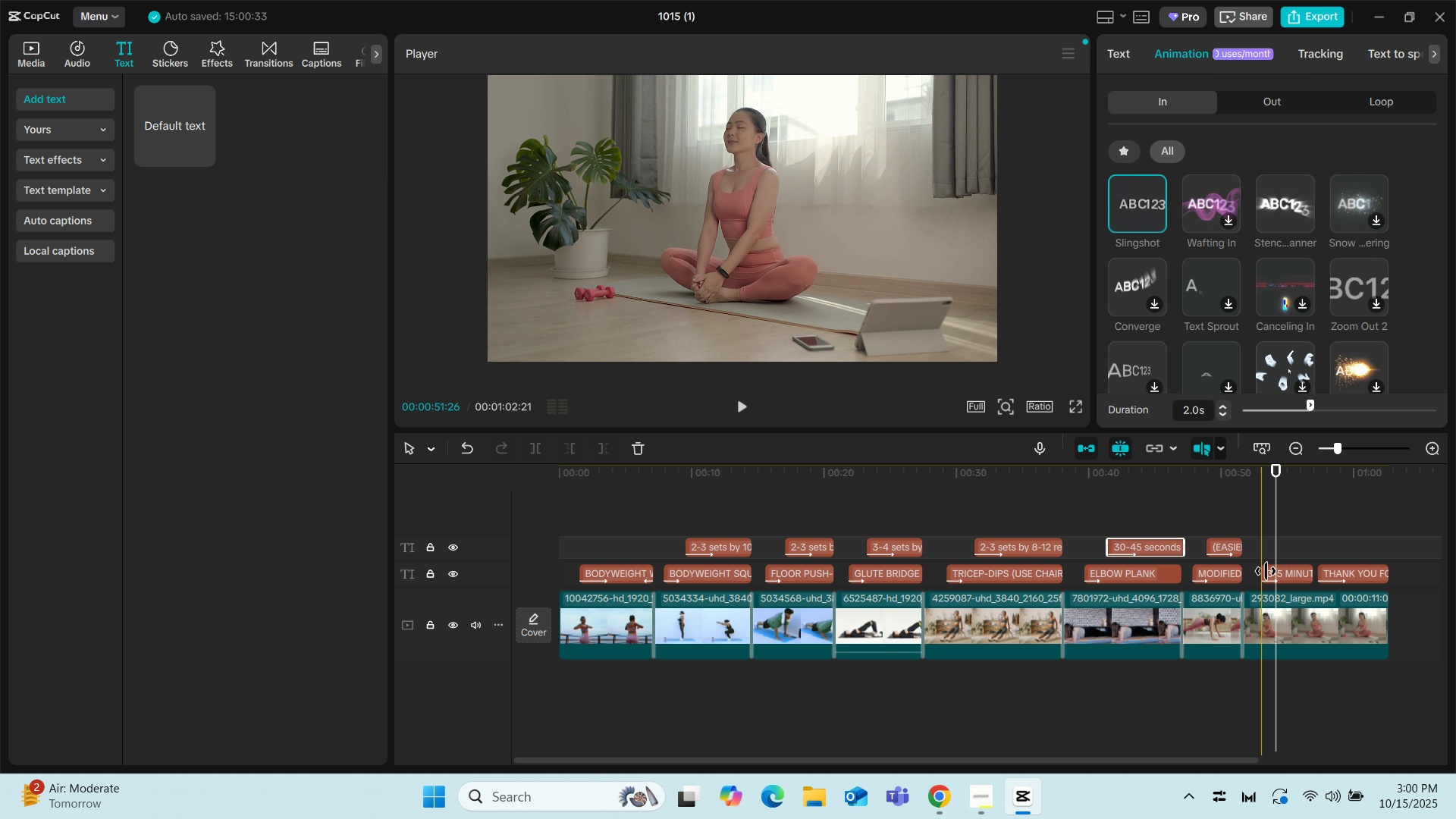 
left_click([1276, 582])
 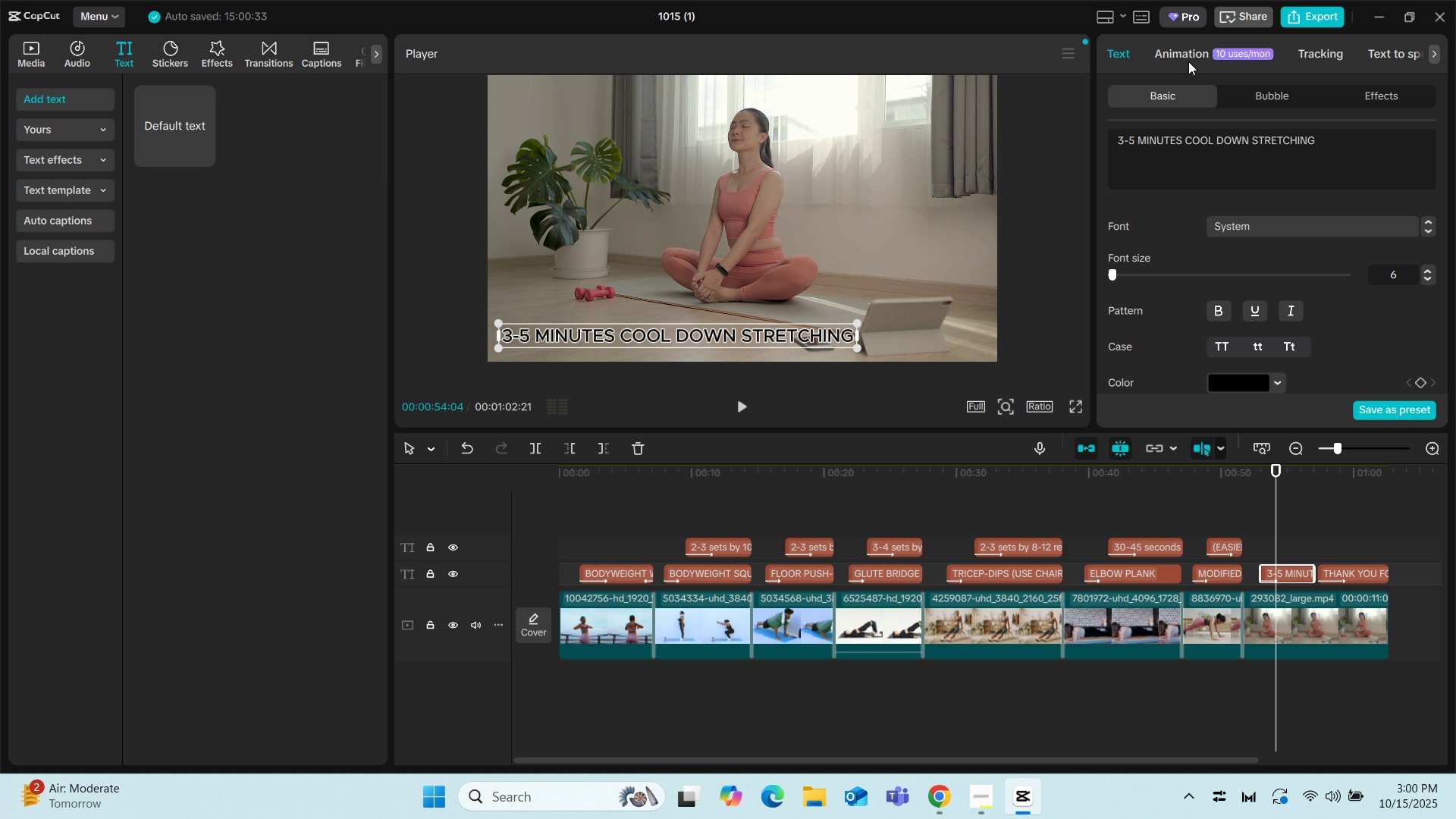 
left_click([1169, 52])
 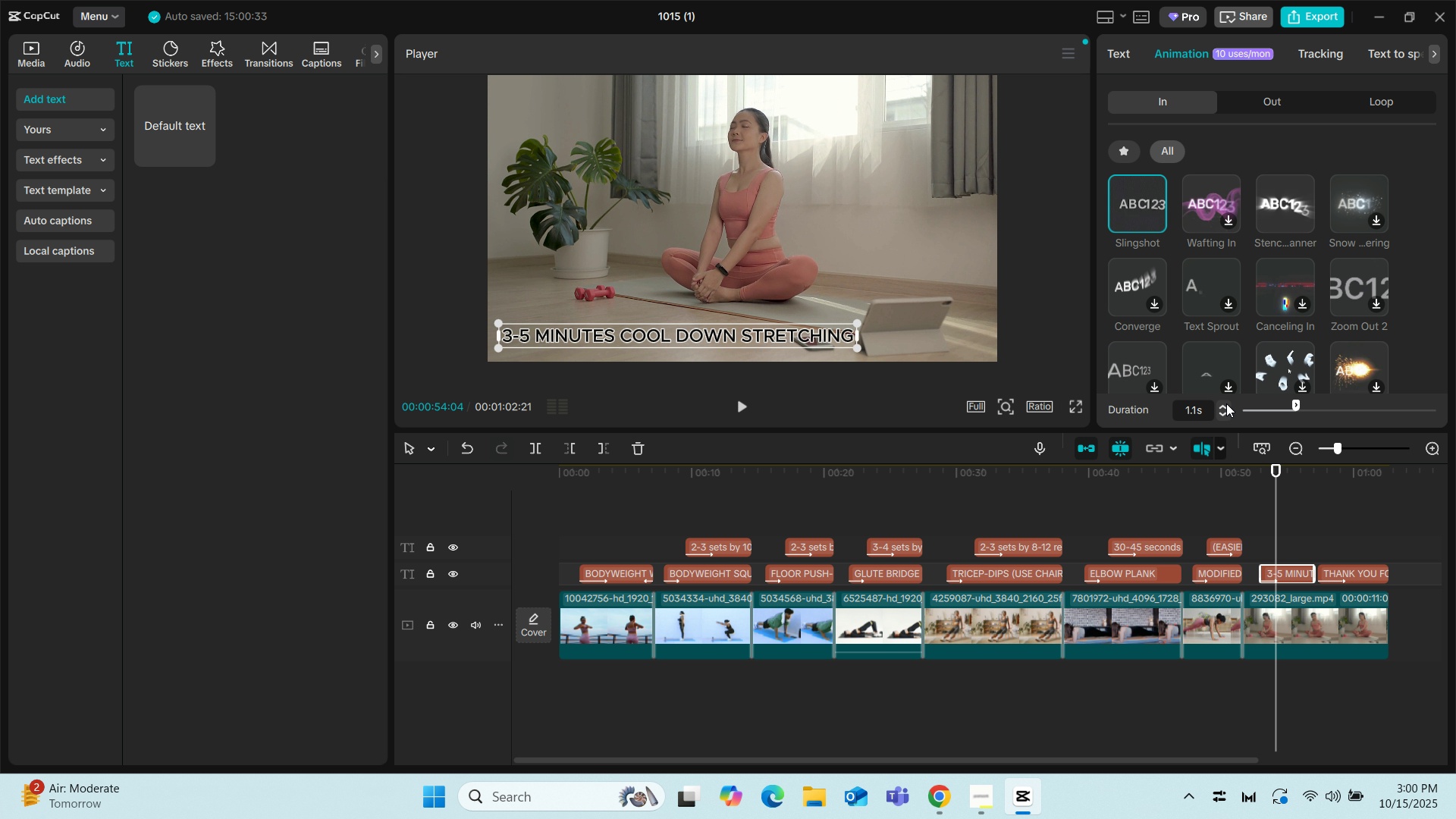 
double_click([1226, 403])
 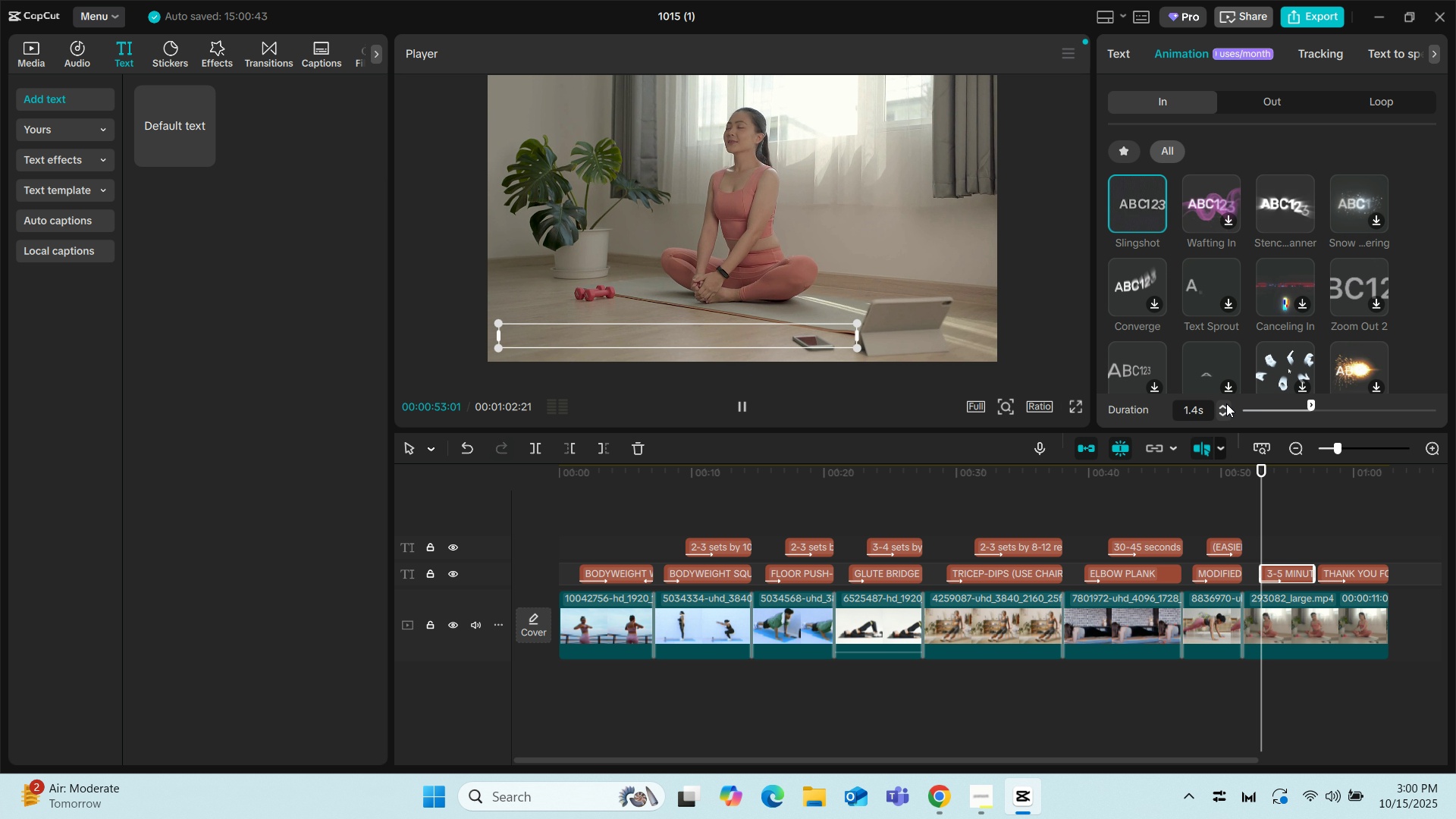 
double_click([1226, 403])
 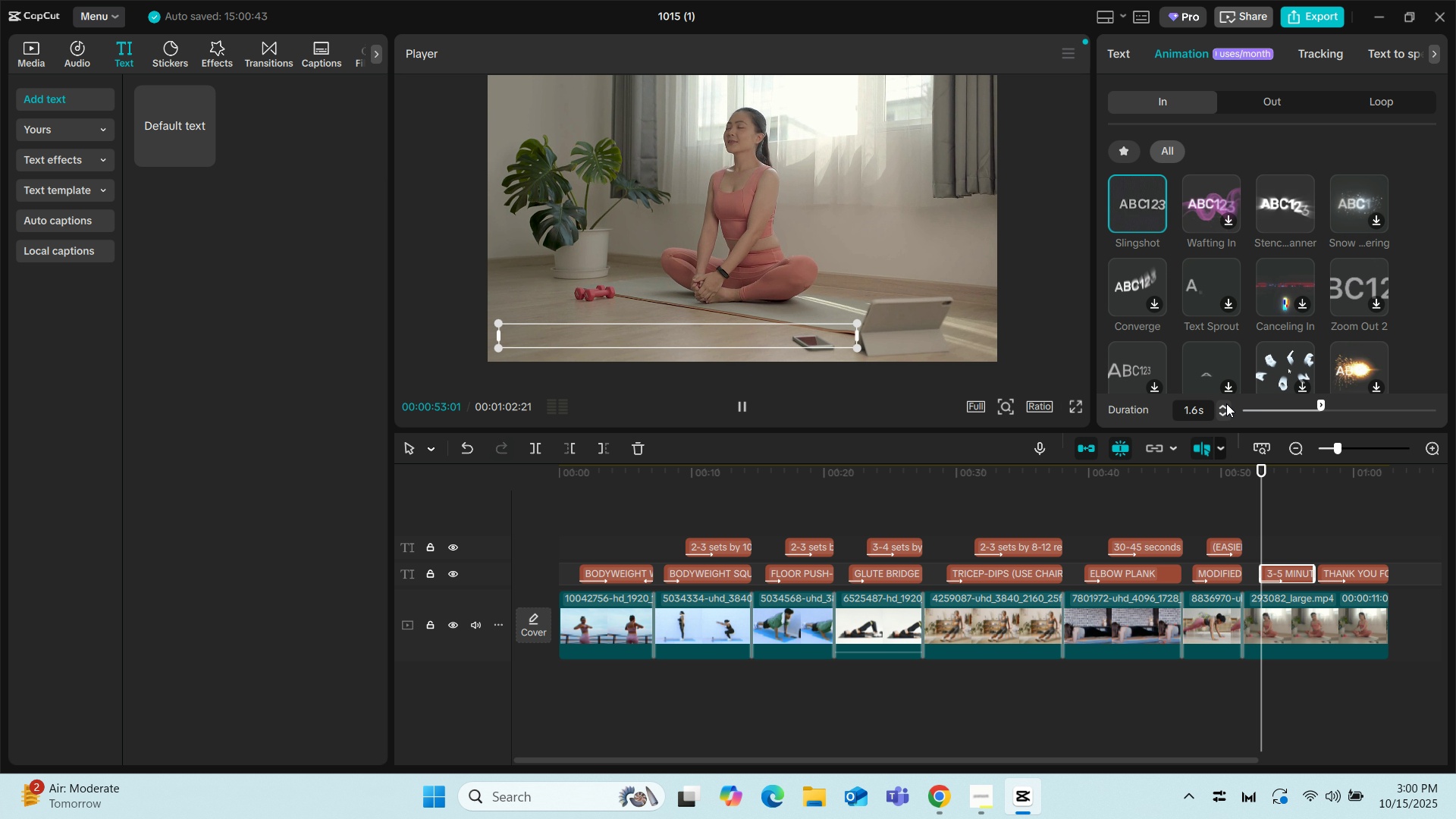 
triple_click([1226, 403])
 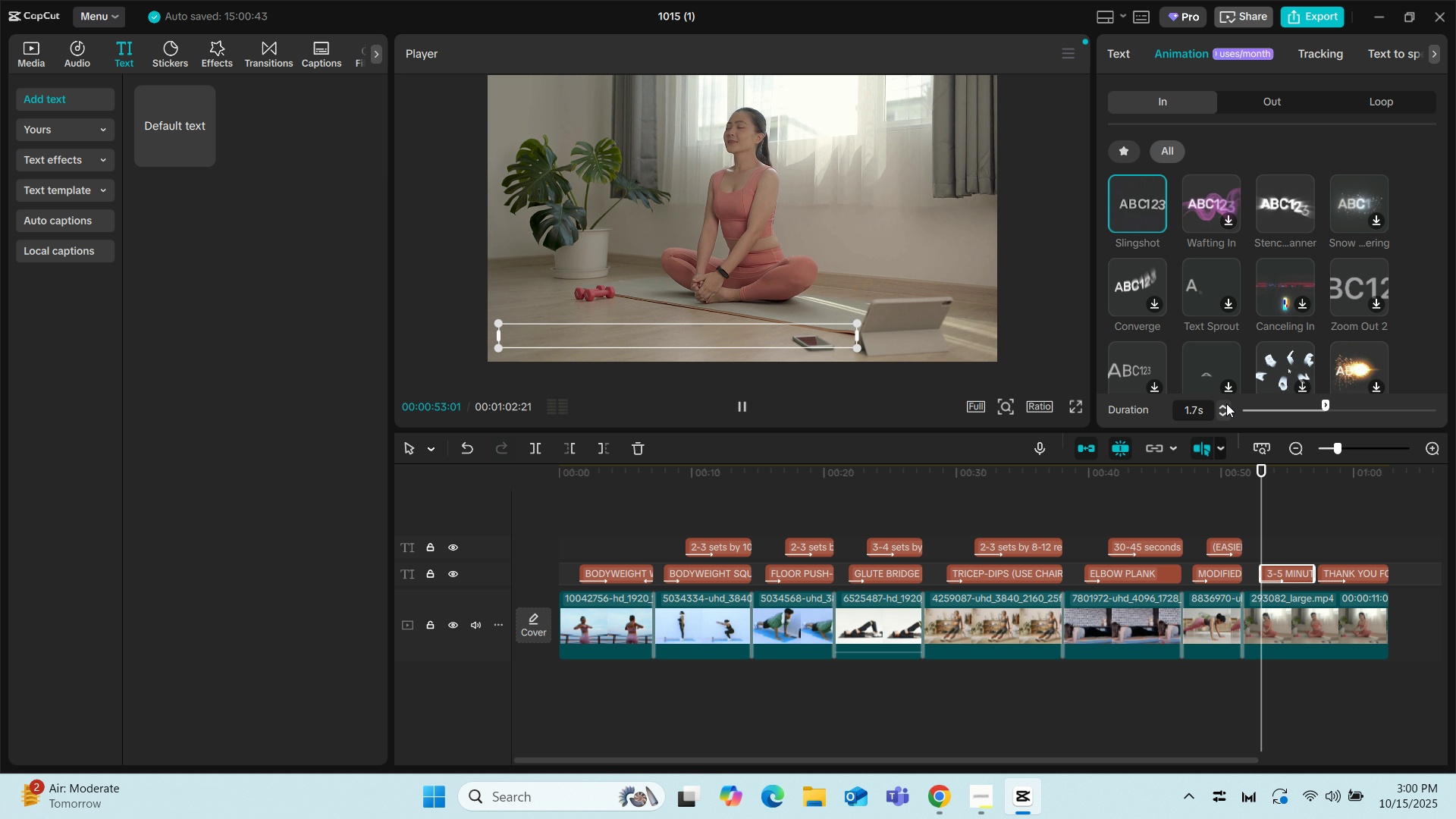 
triple_click([1226, 403])
 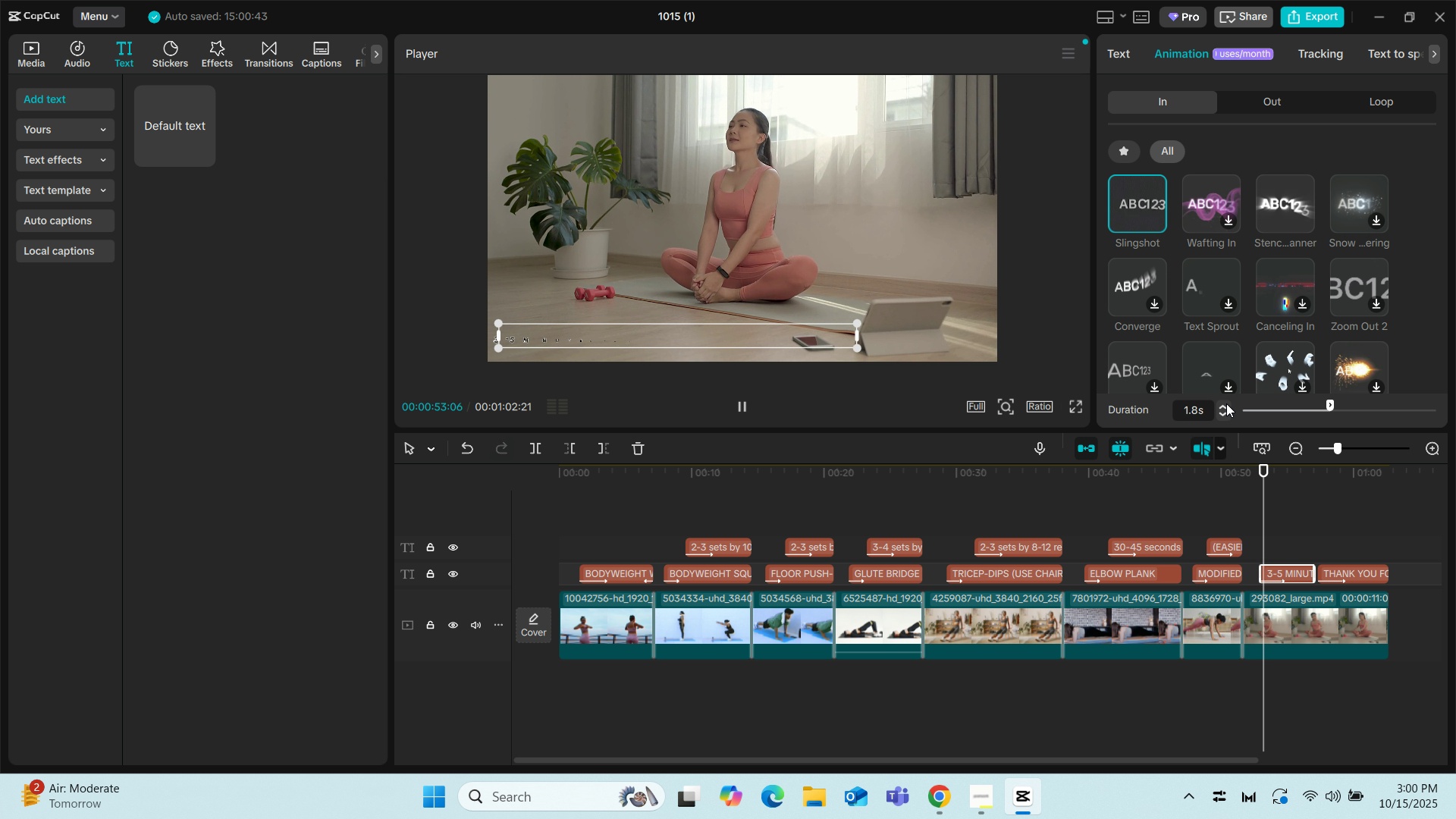 
double_click([1226, 403])
 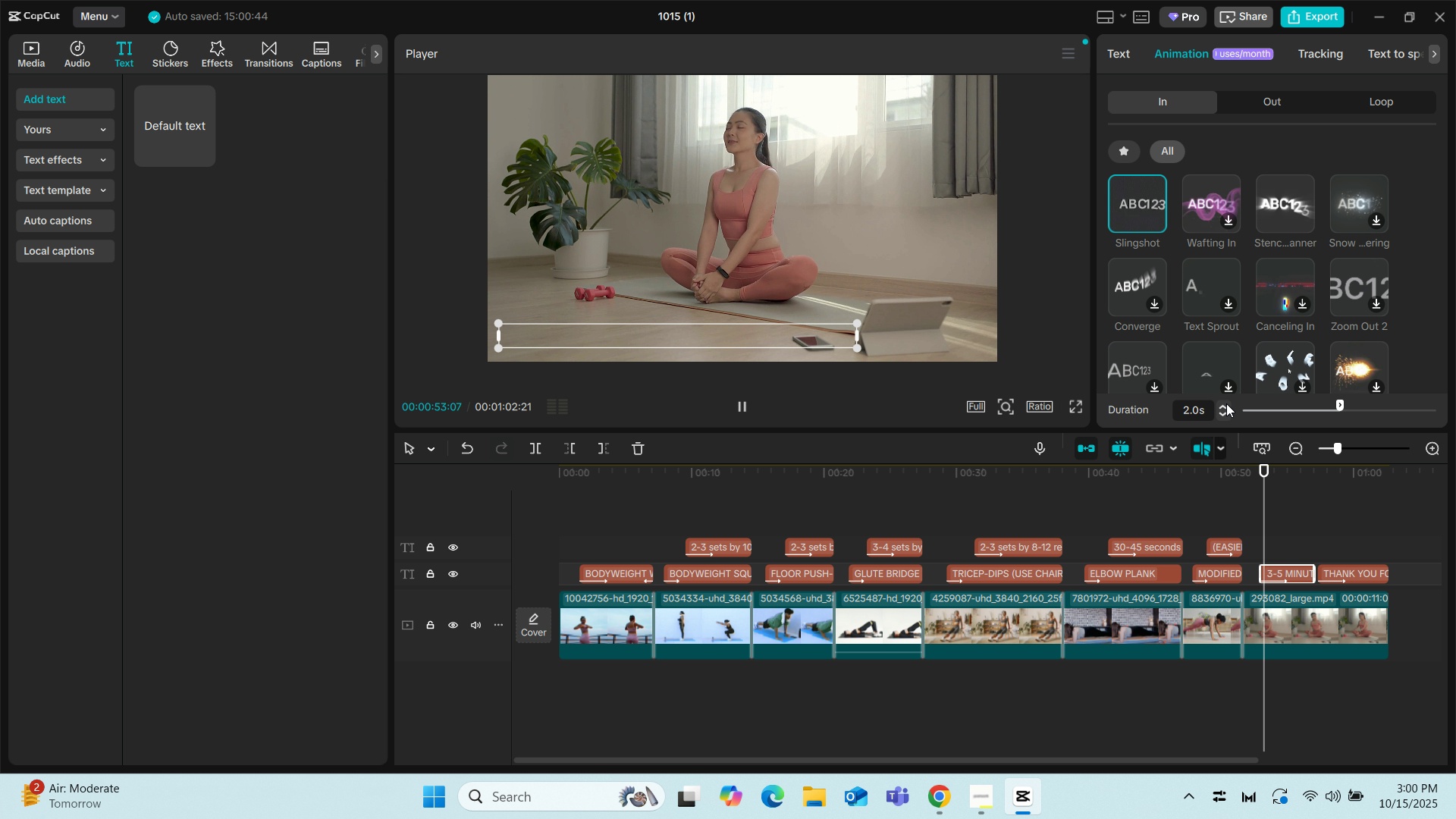 
triple_click([1226, 403])
 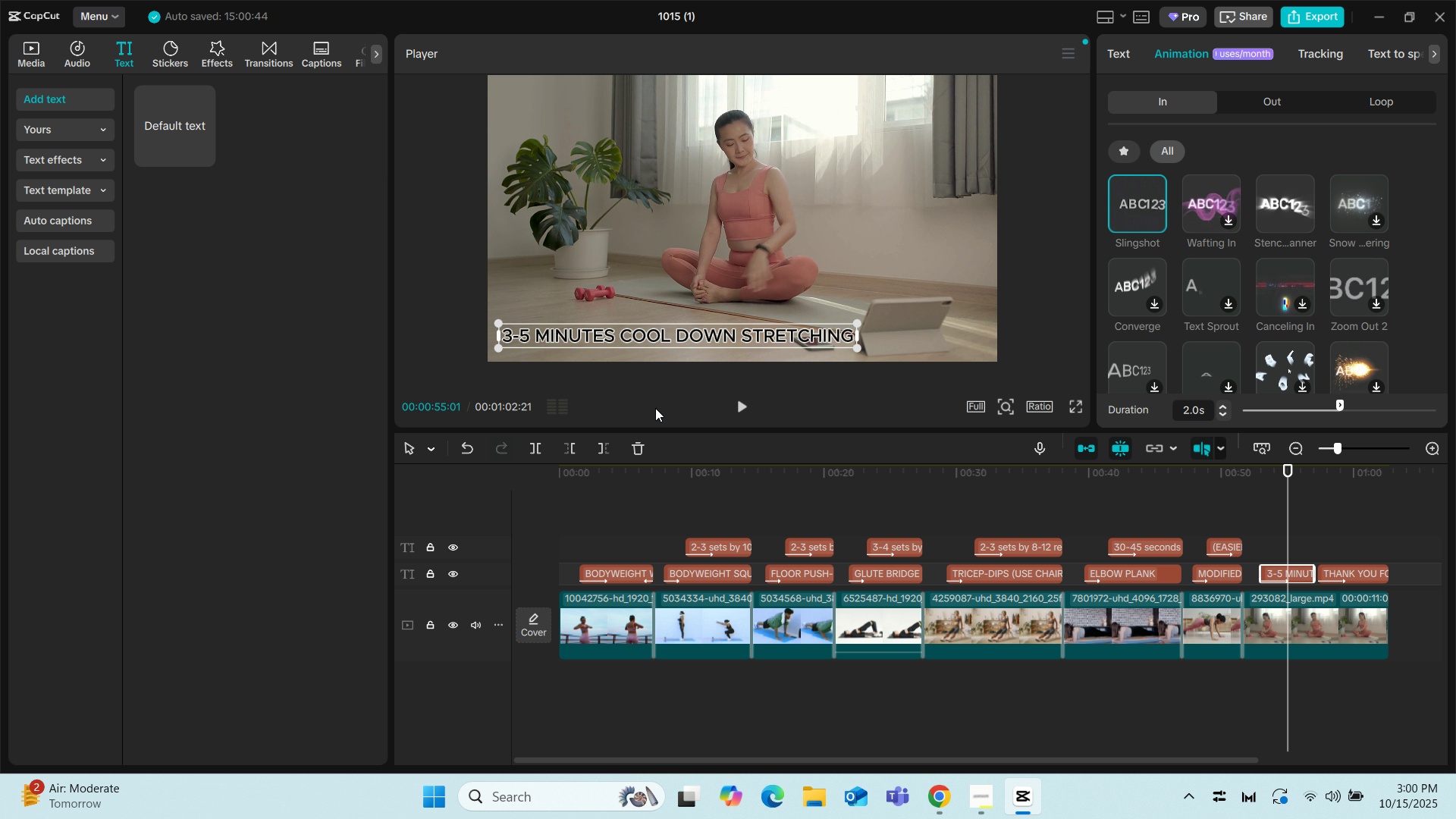 
wait(5.93)
 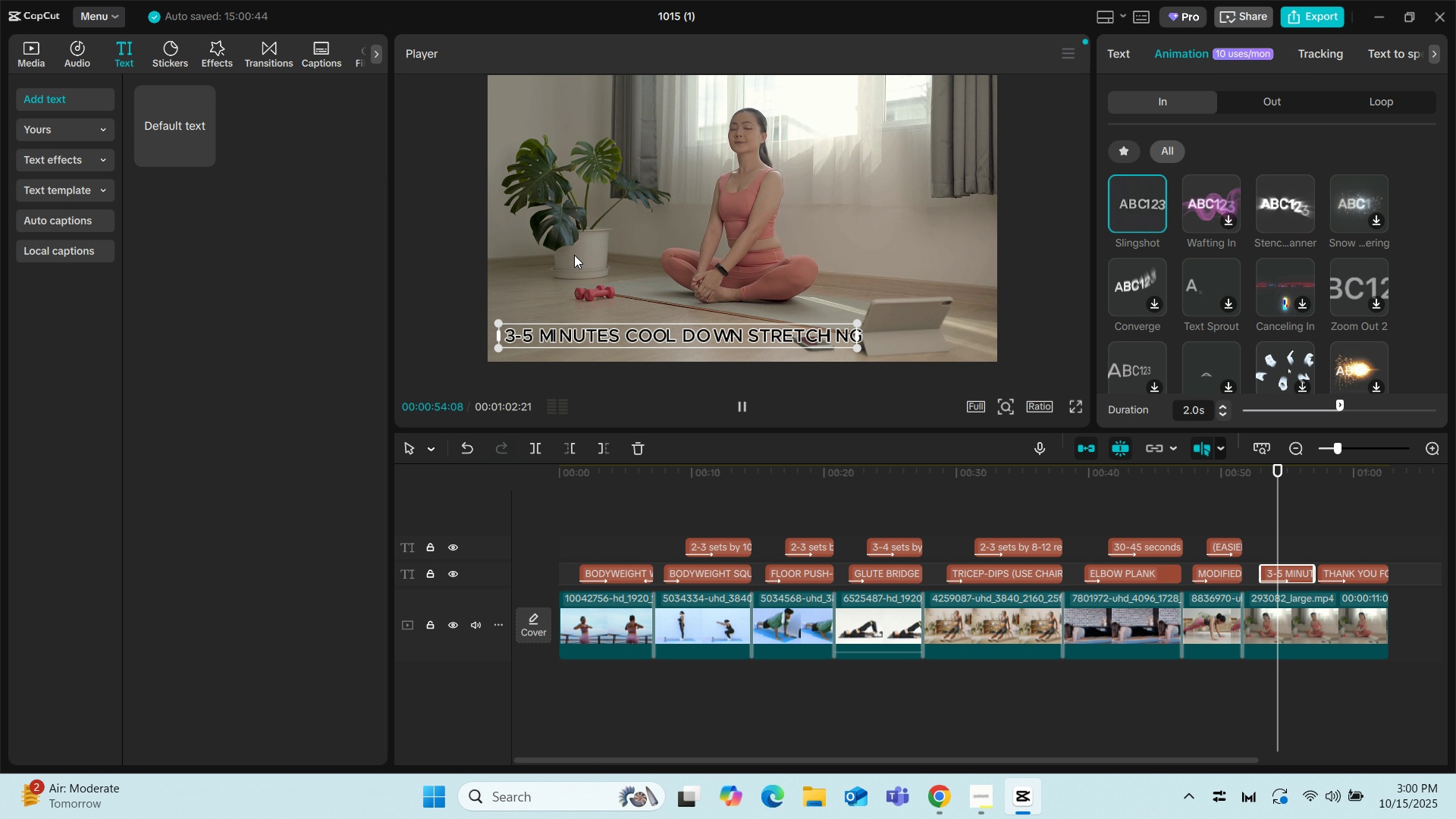 
left_click([547, 491])
 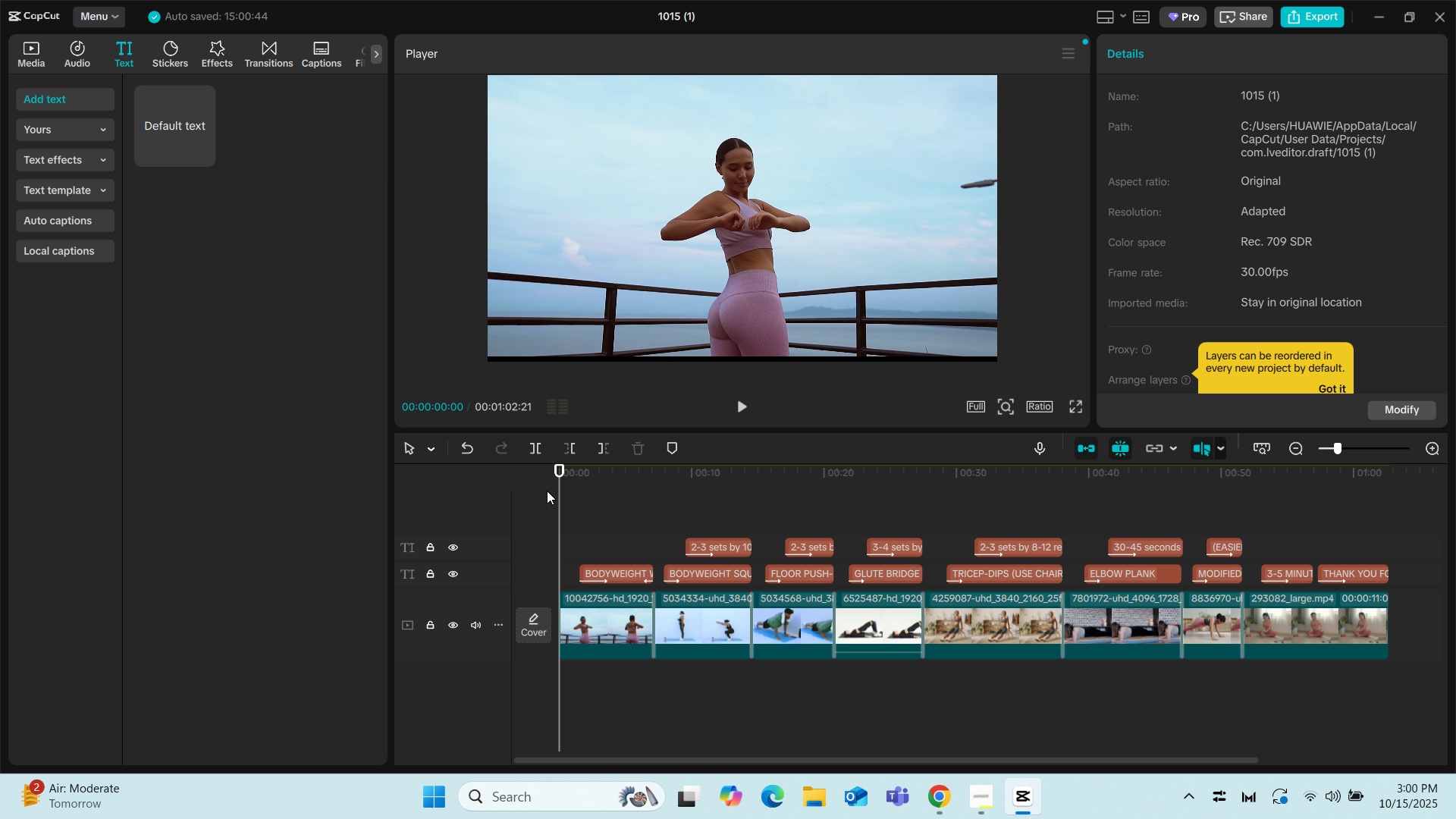 
key(Space)
 